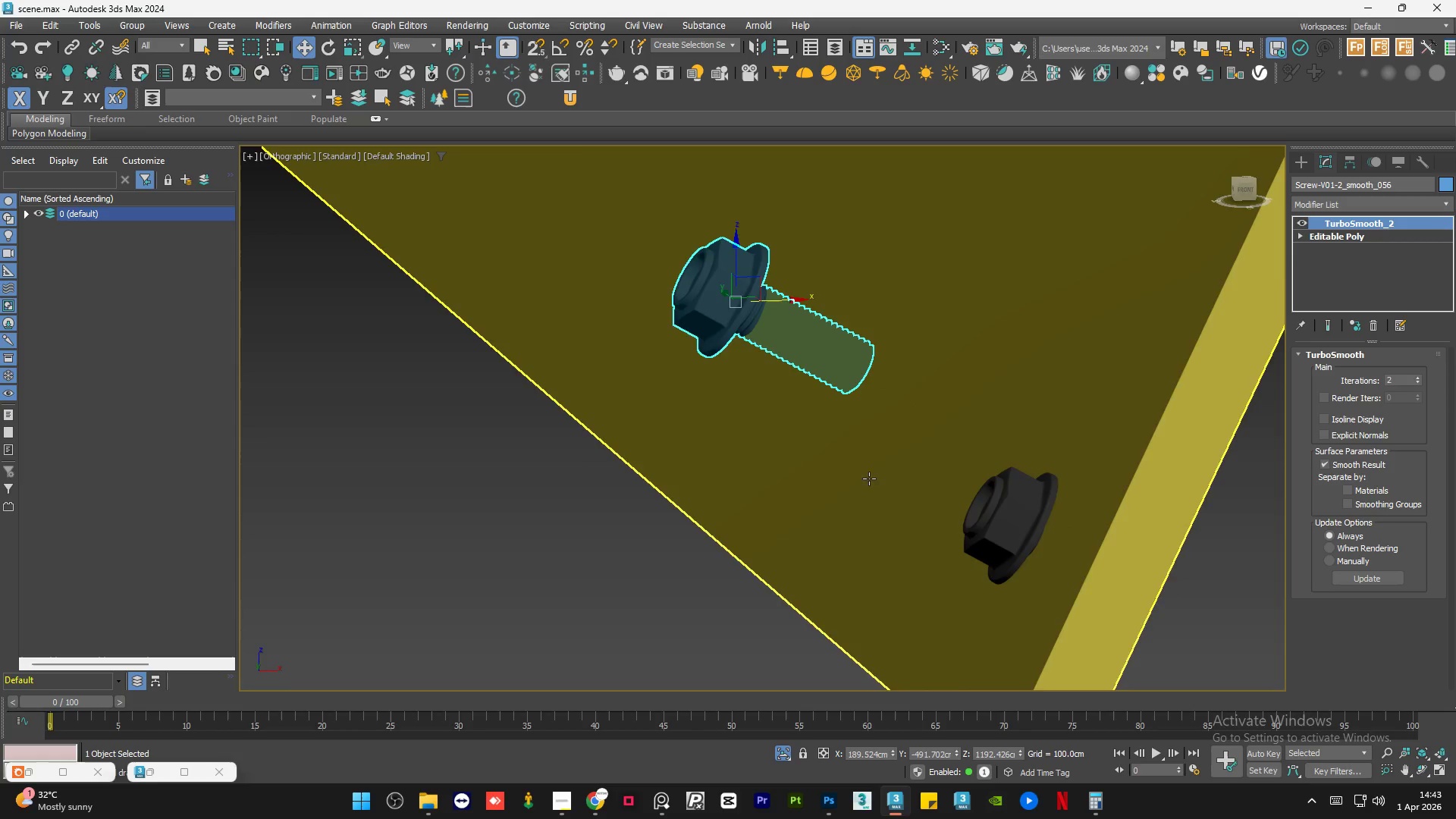 
scroll: coordinate [839, 424], scroll_direction: up, amount: 1.0
 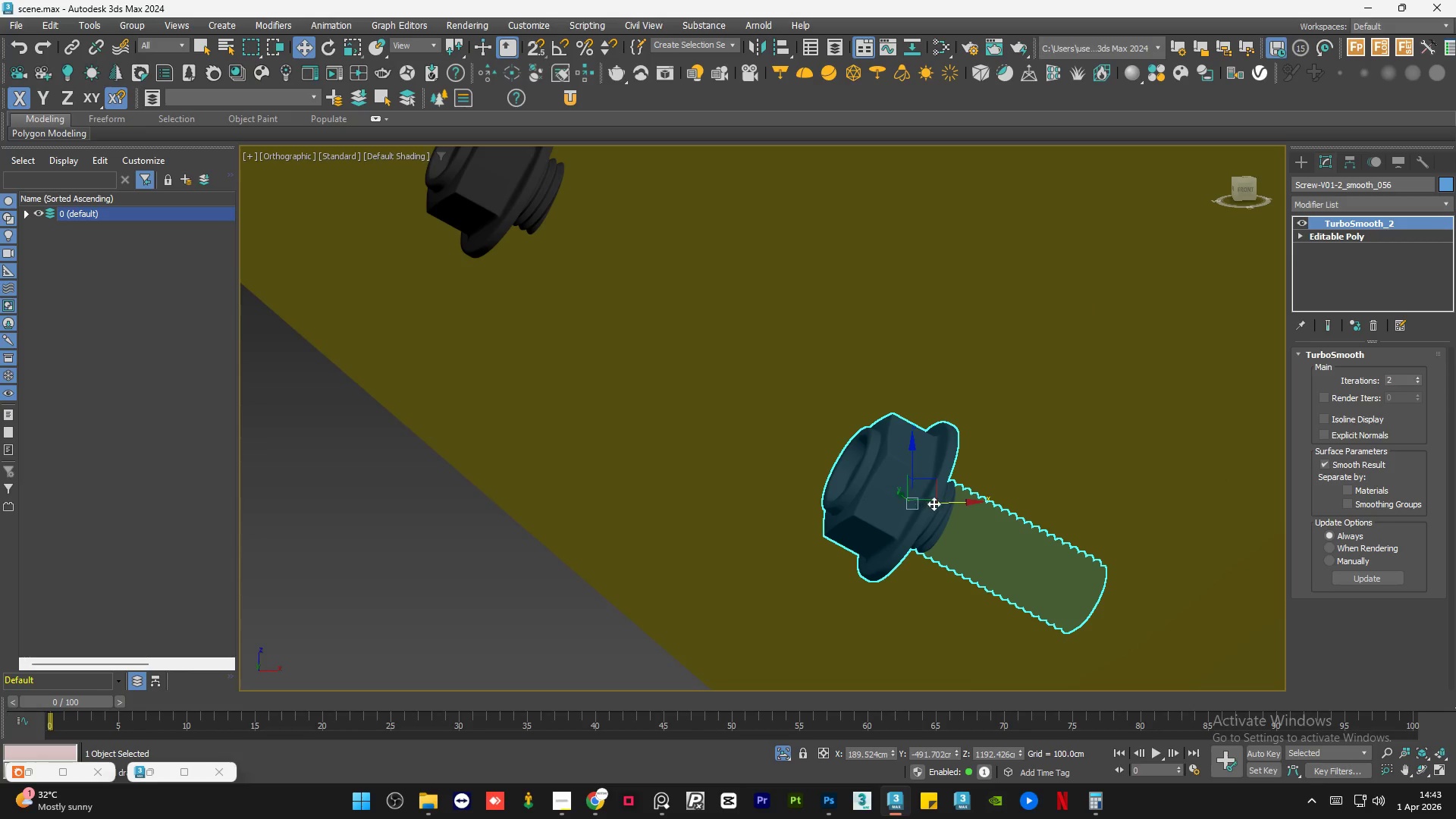 
left_click_drag(start_coordinate=[941, 504], to_coordinate=[958, 507])
 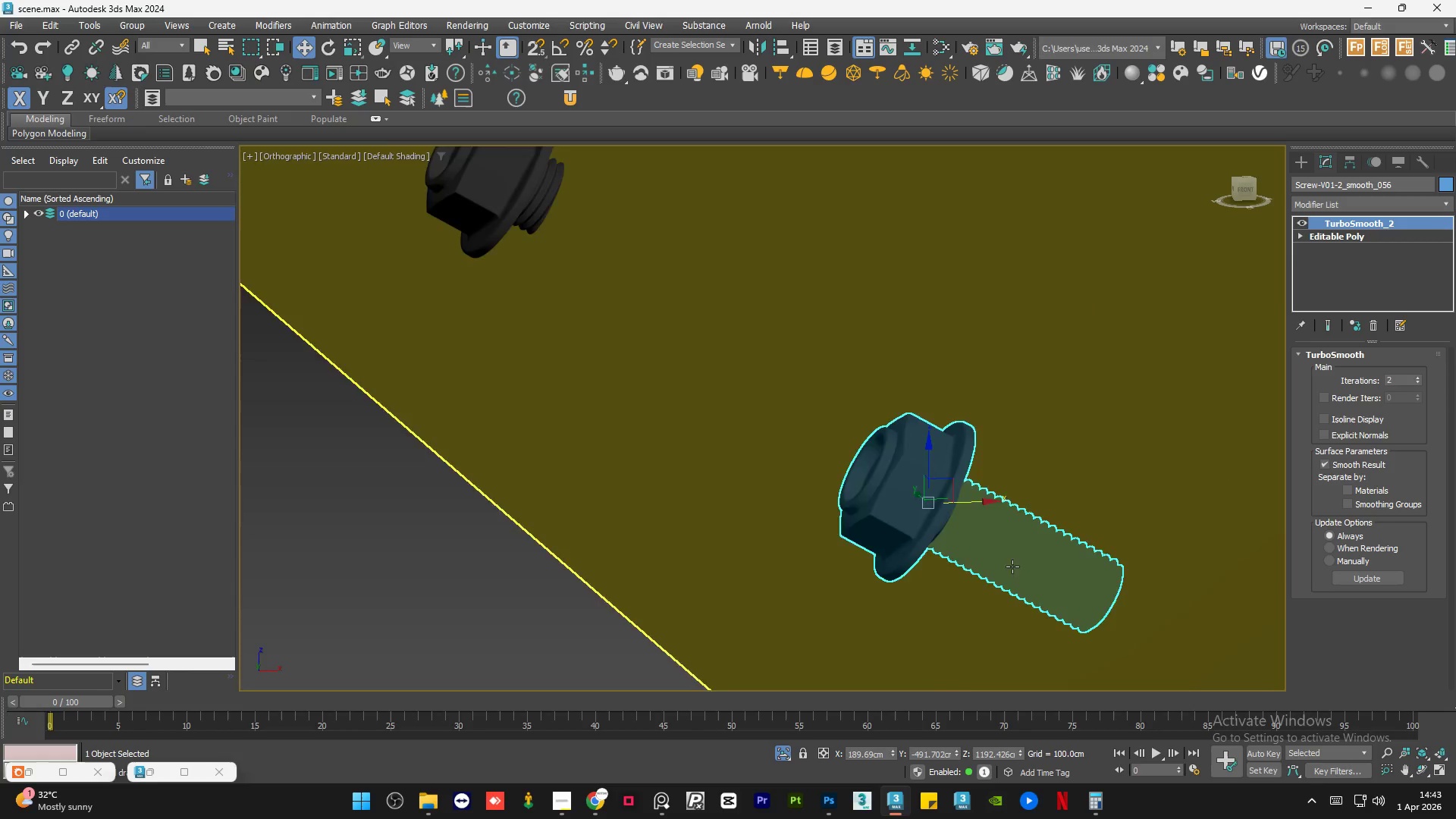 
left_click([889, 469])
 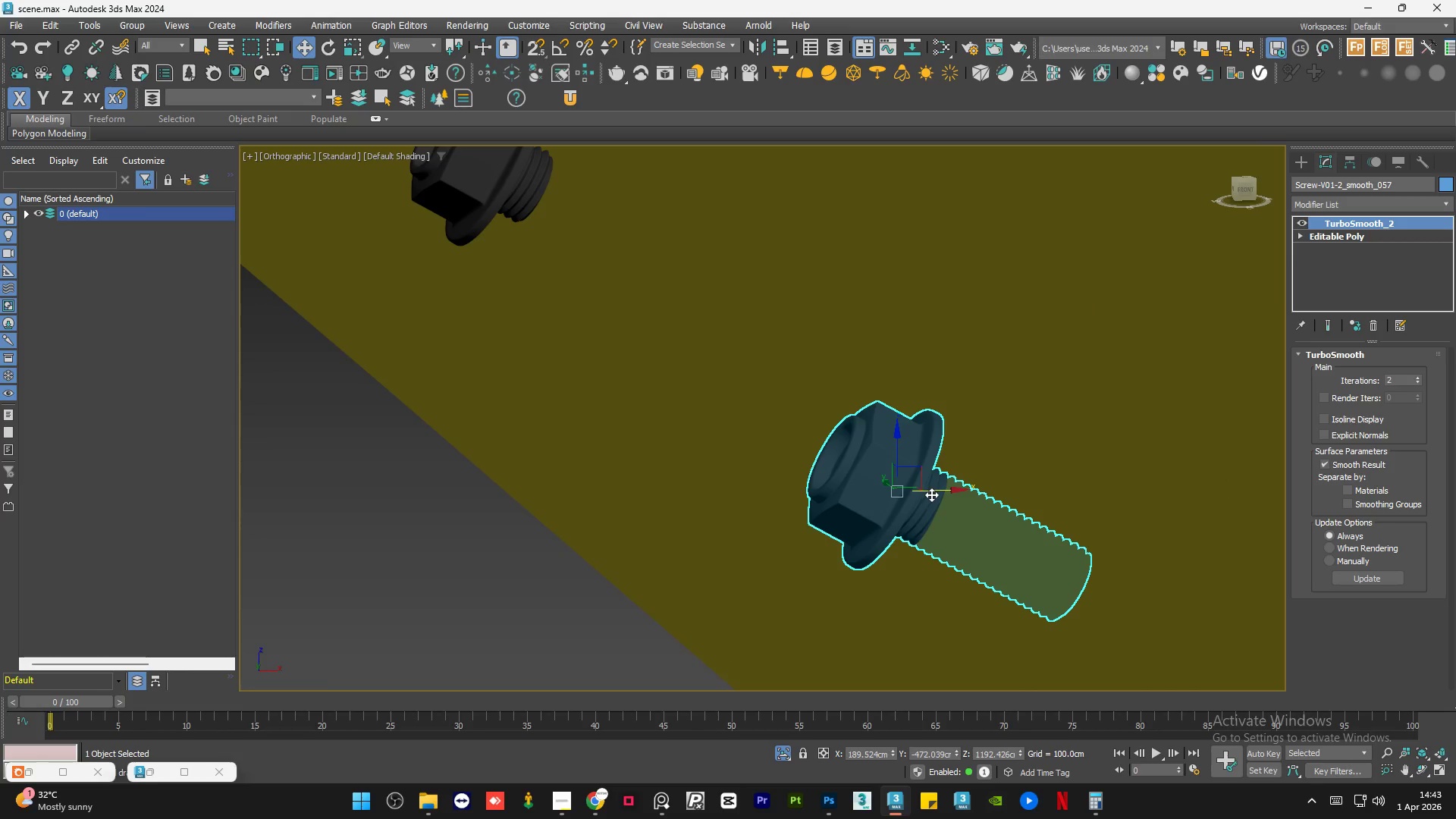 
scroll: coordinate [898, 475], scroll_direction: none, amount: 0.0
 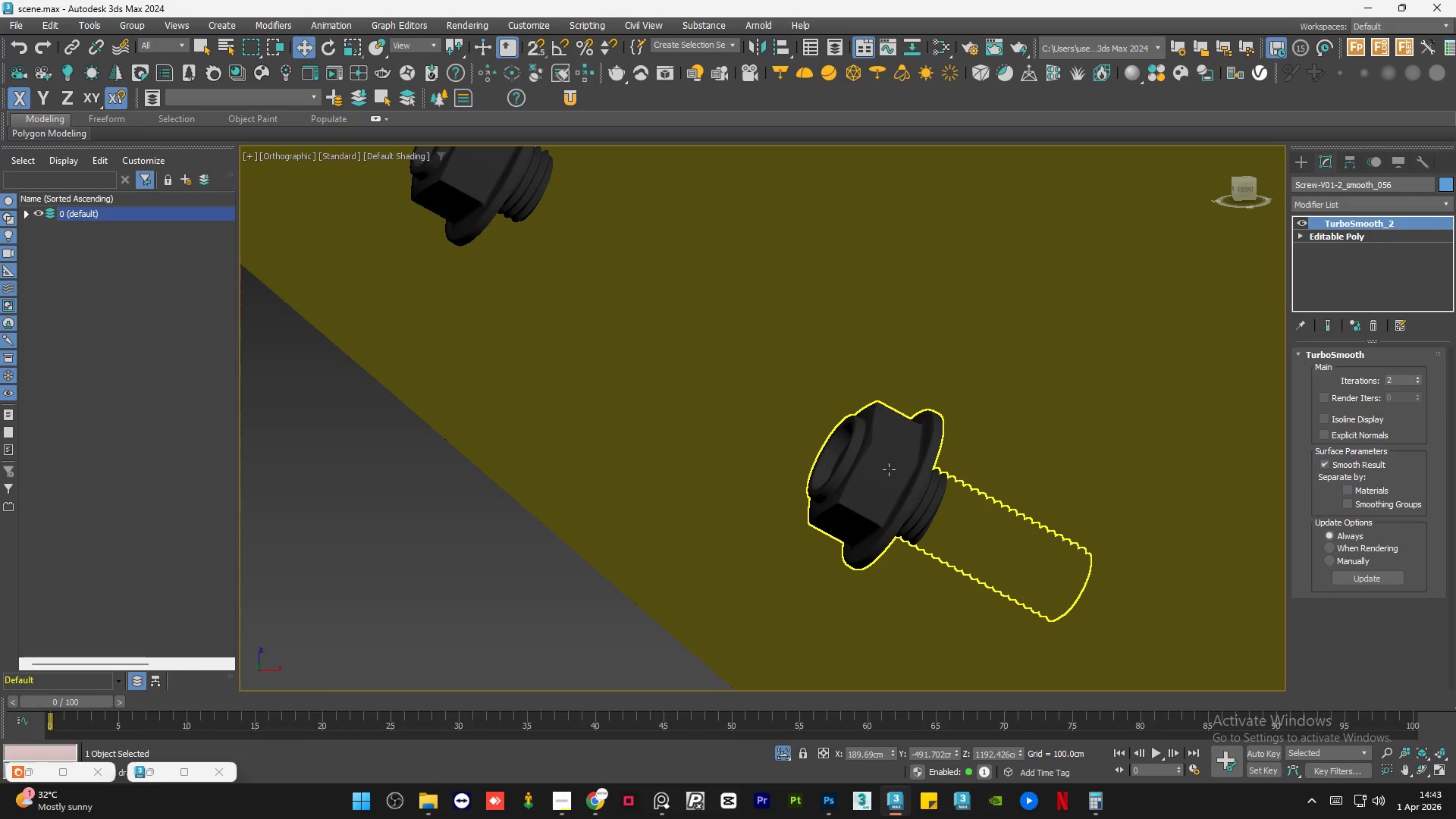 
left_click_drag(start_coordinate=[937, 494], to_coordinate=[947, 494])
 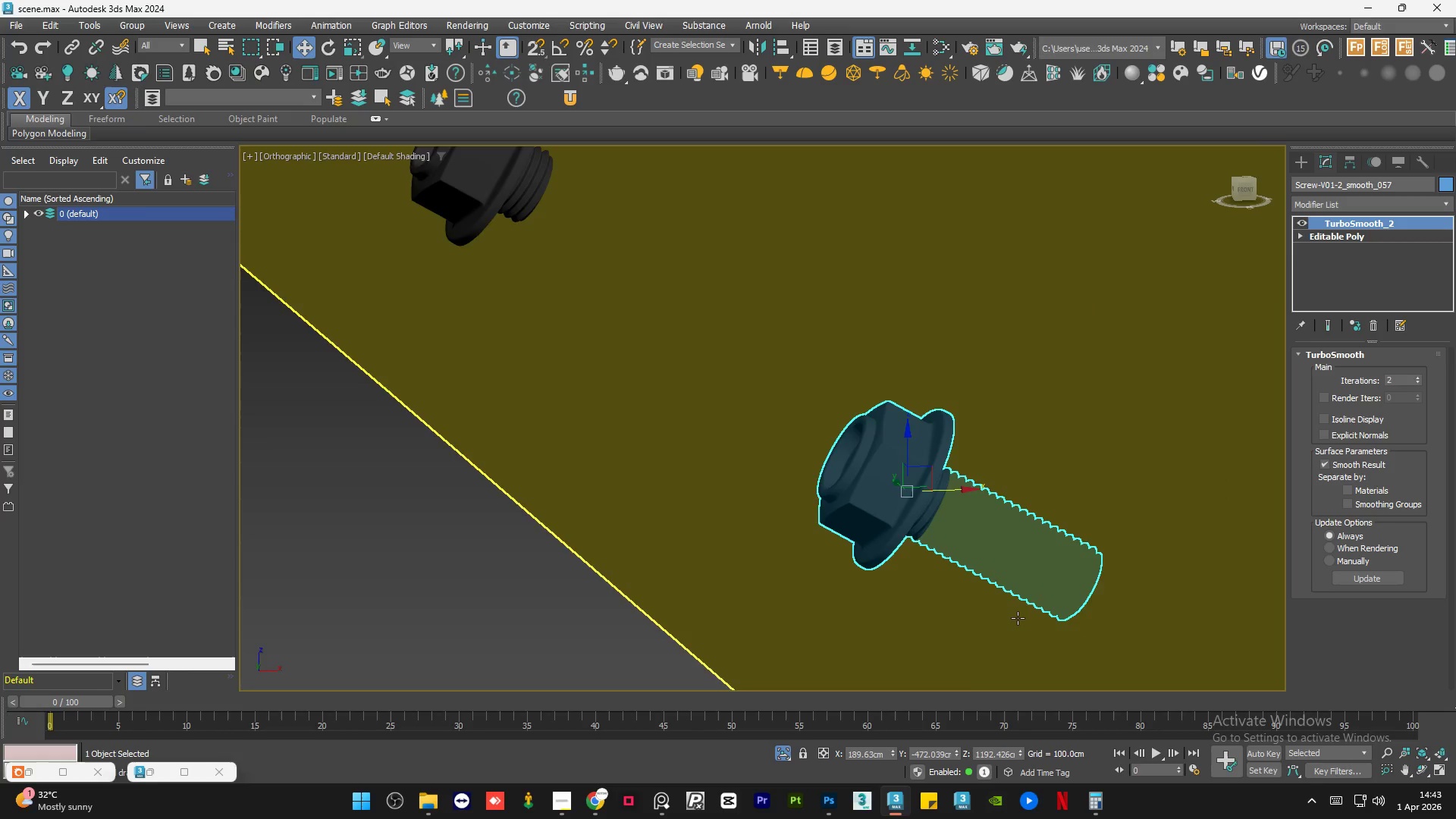 
left_click([837, 462])
 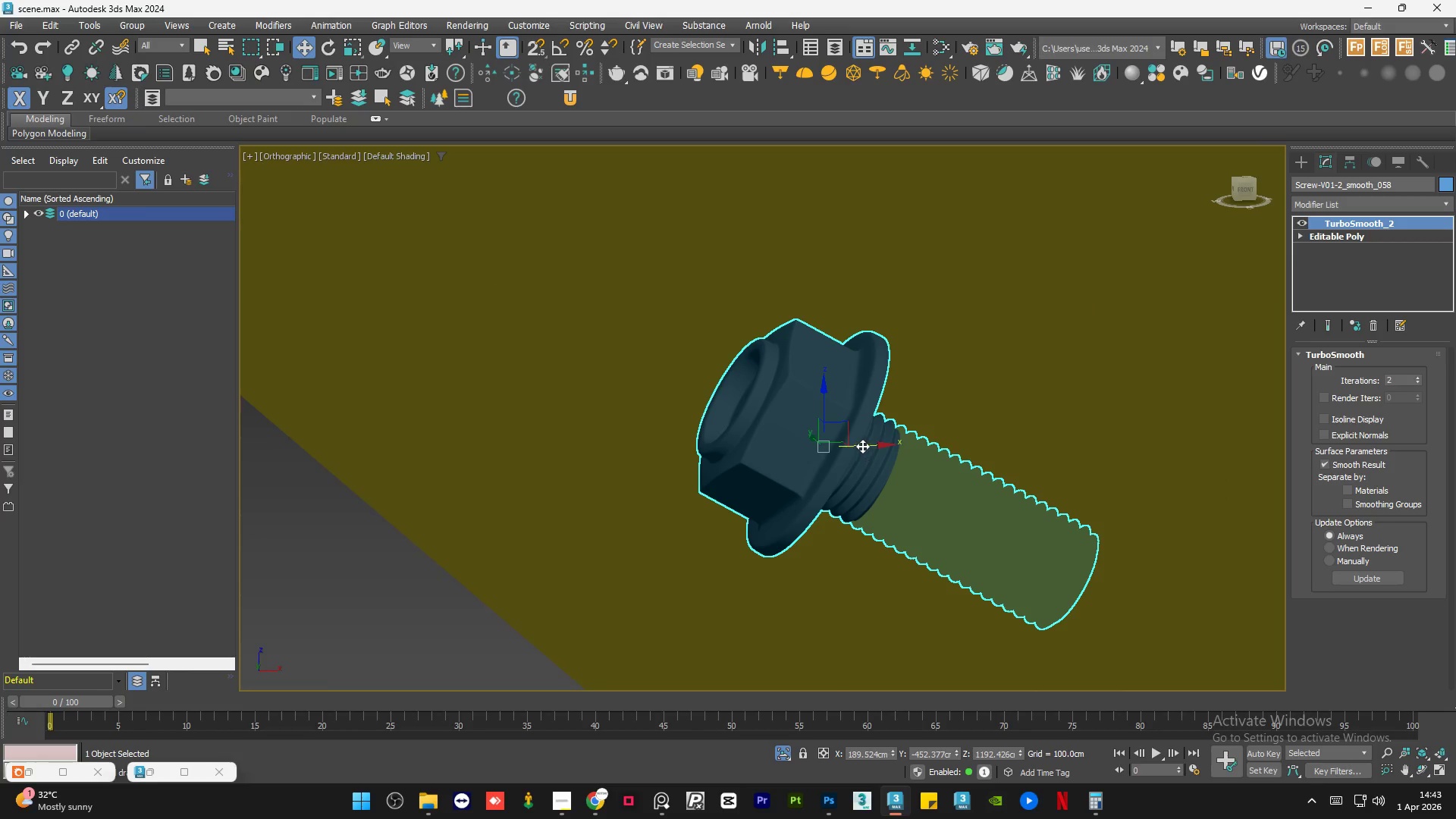 
scroll: coordinate [837, 462], scroll_direction: up, amount: 1.0
 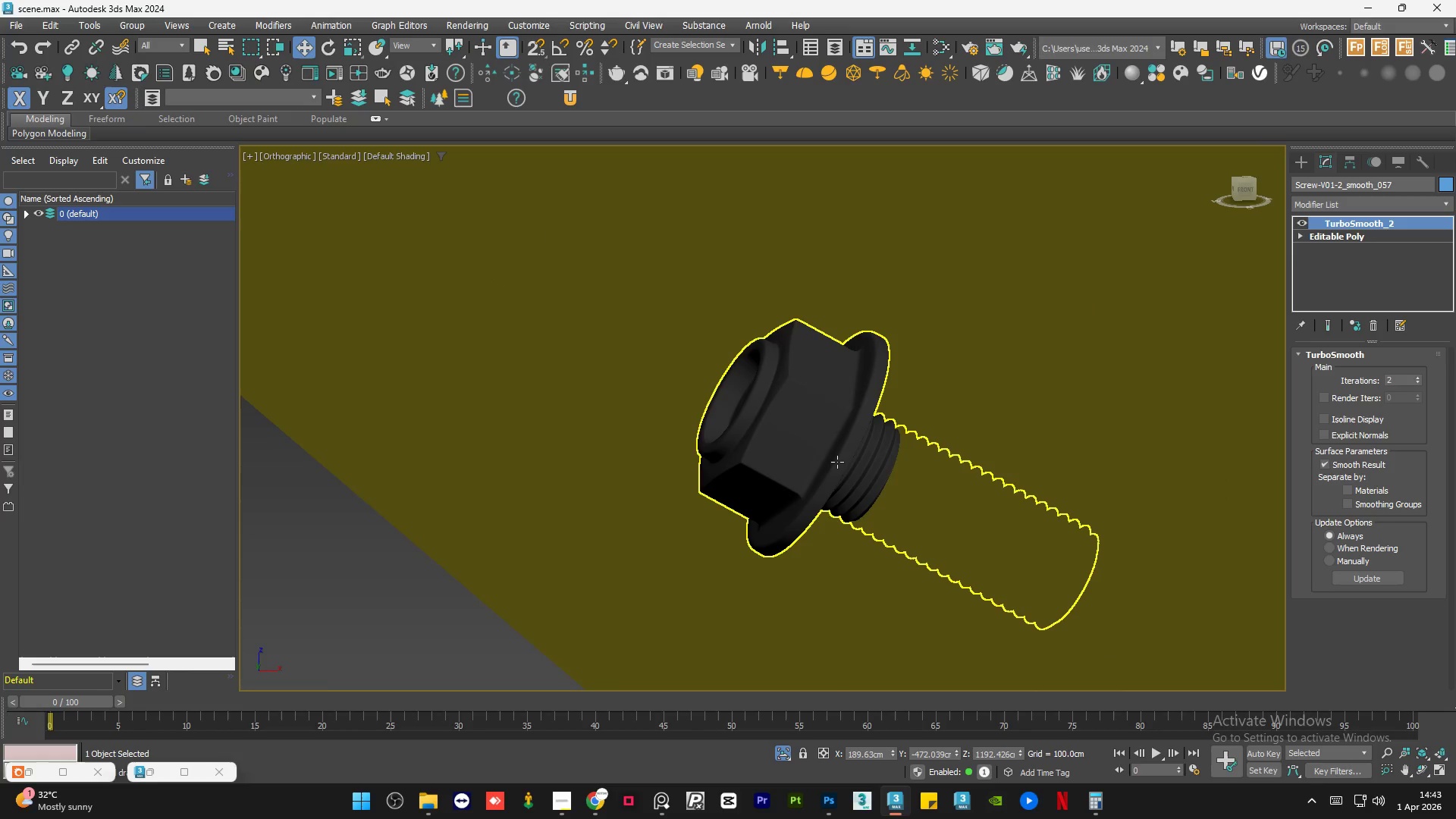 
left_click_drag(start_coordinate=[862, 446], to_coordinate=[908, 460])
 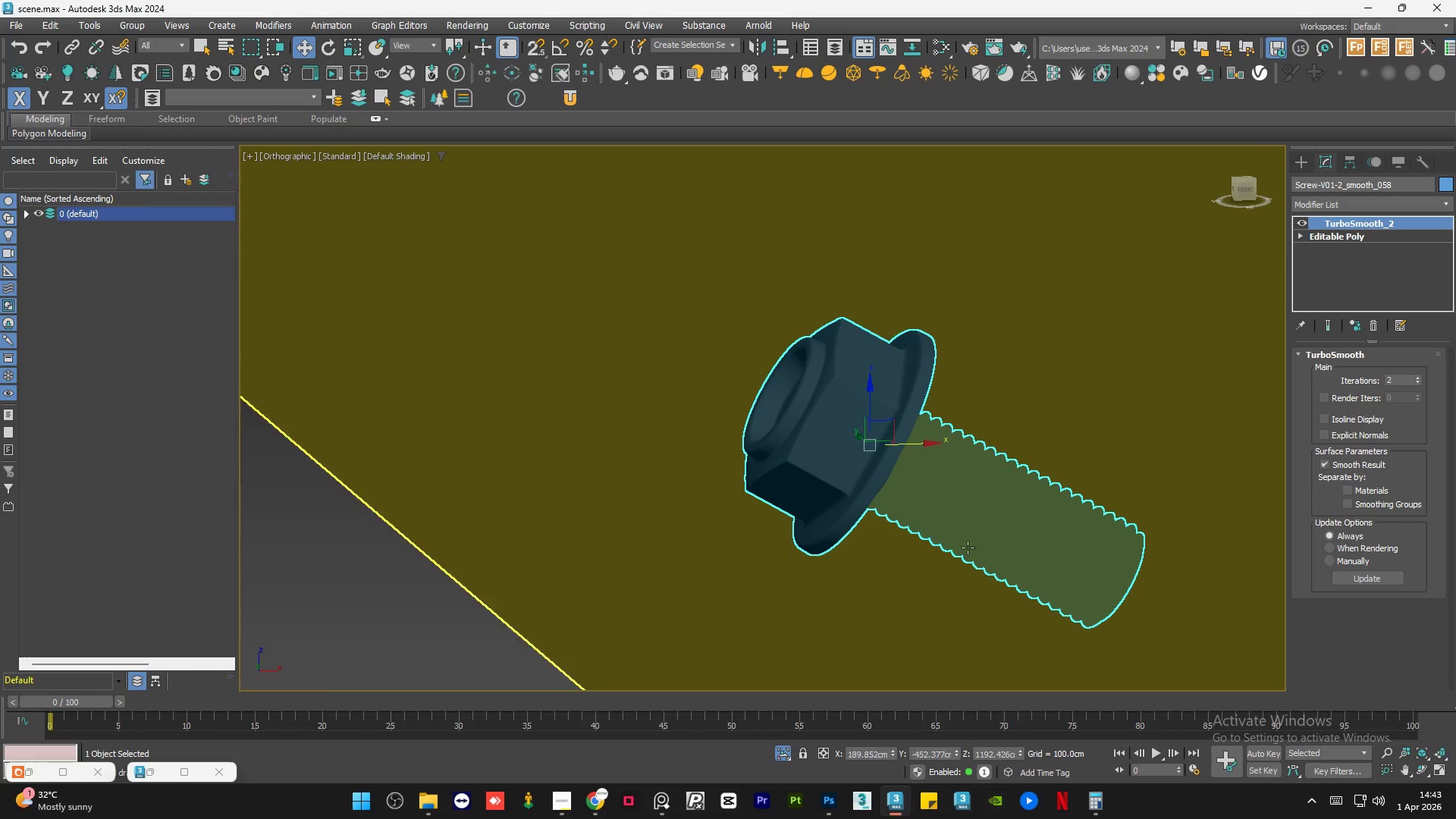 
left_click([855, 471])
 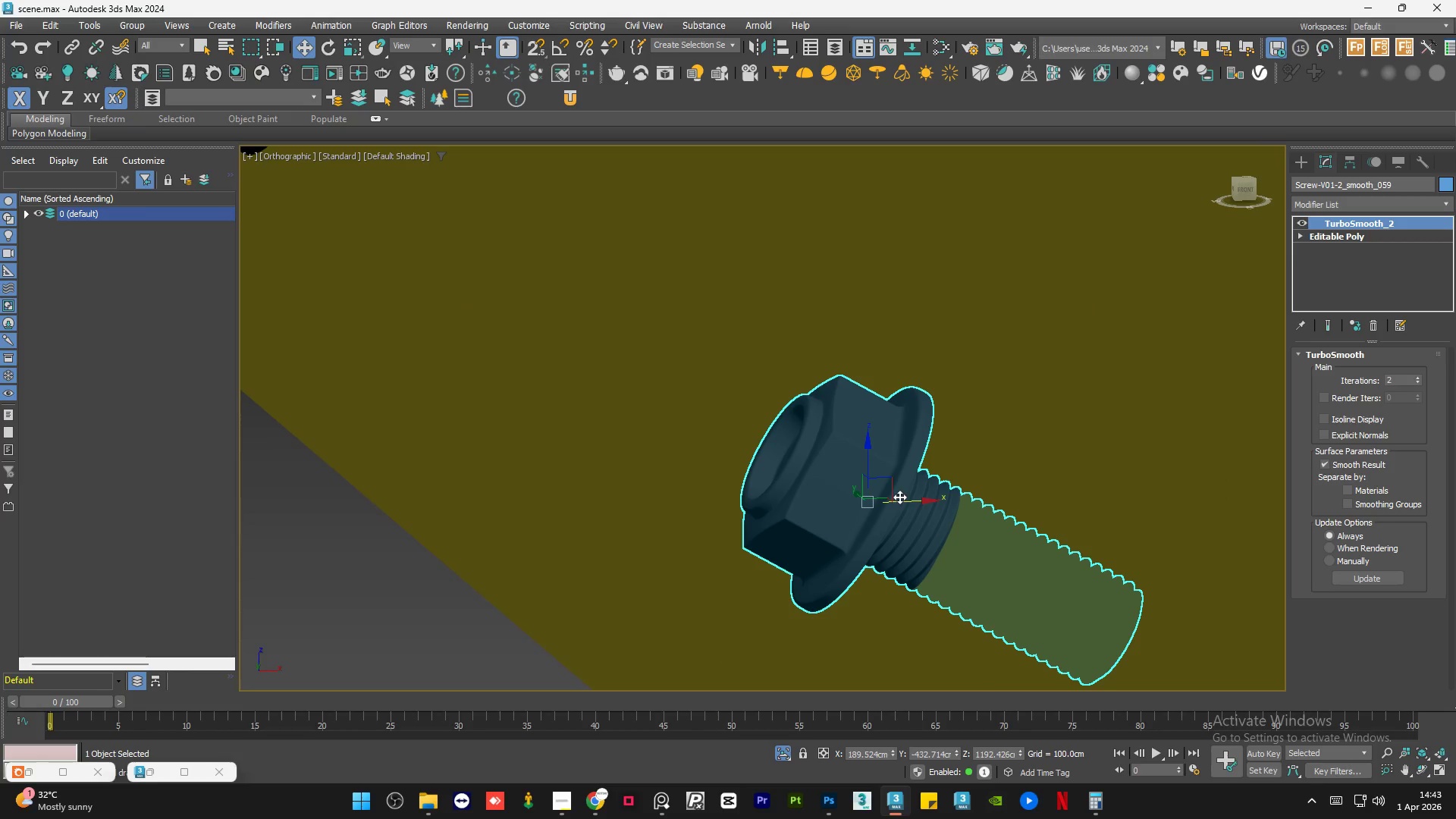 
scroll: coordinate [855, 471], scroll_direction: none, amount: 0.0
 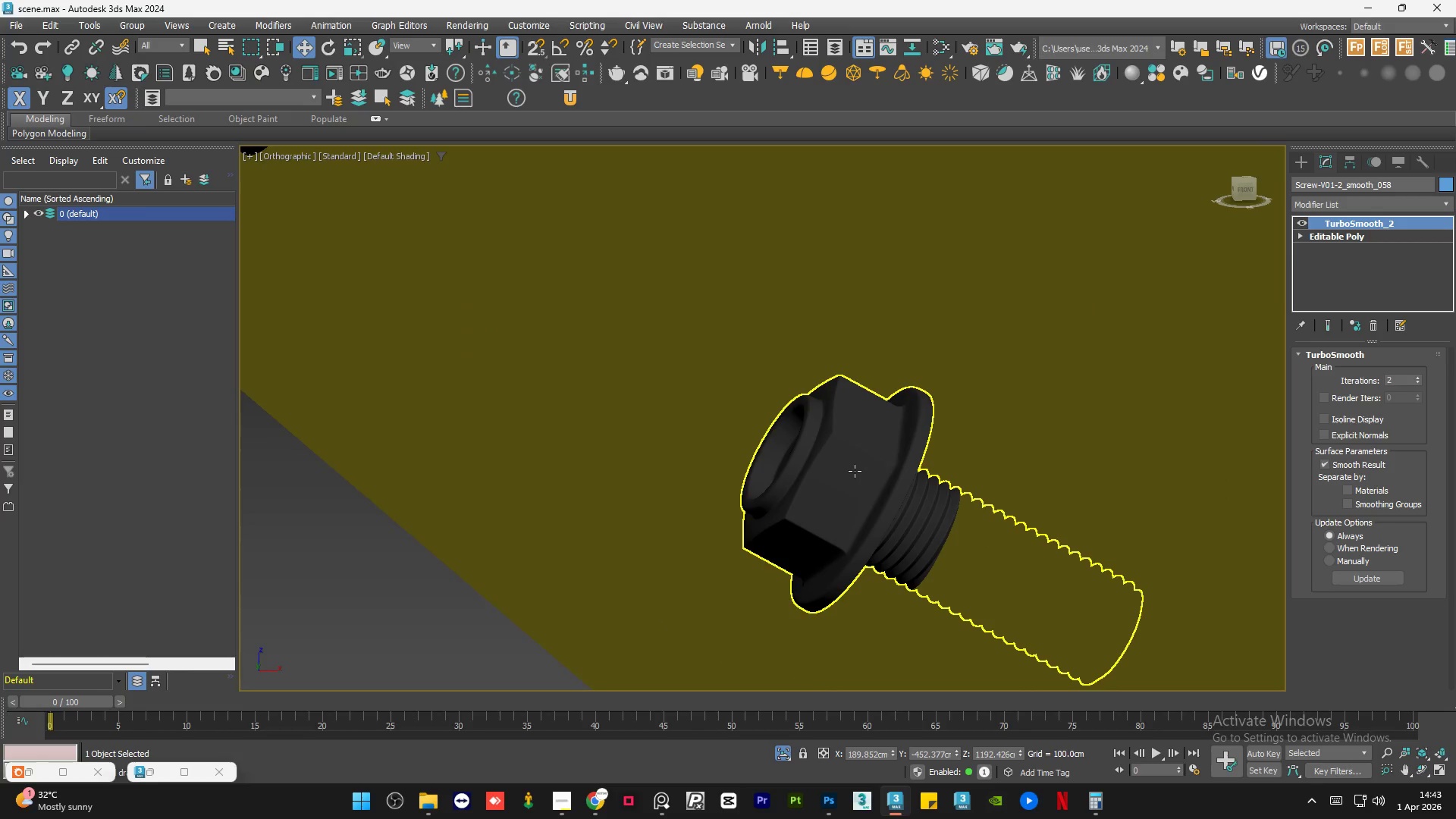 
left_click_drag(start_coordinate=[908, 500], to_coordinate=[976, 521])
 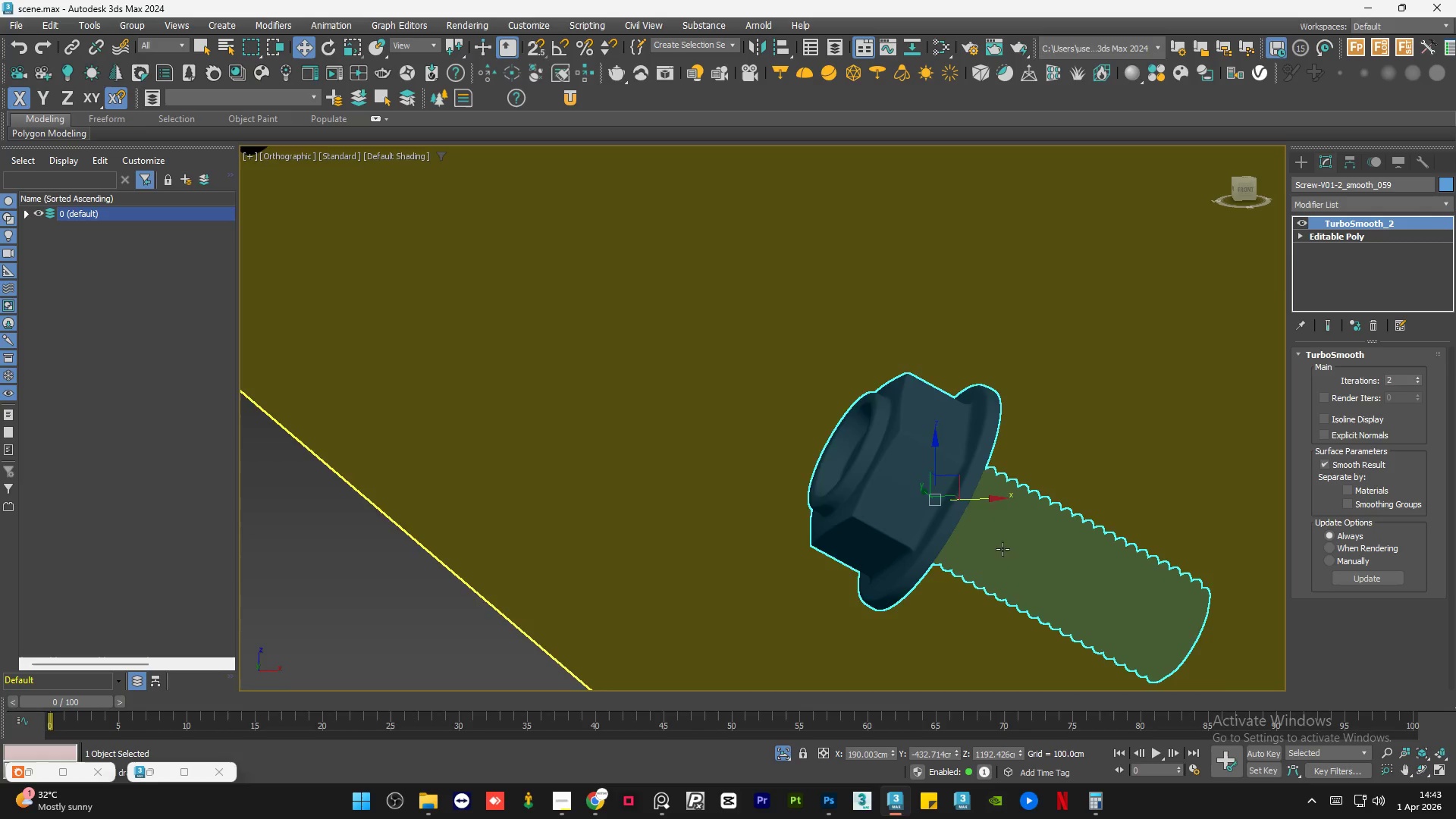 
scroll: coordinate [1063, 576], scroll_direction: down, amount: 5.0
 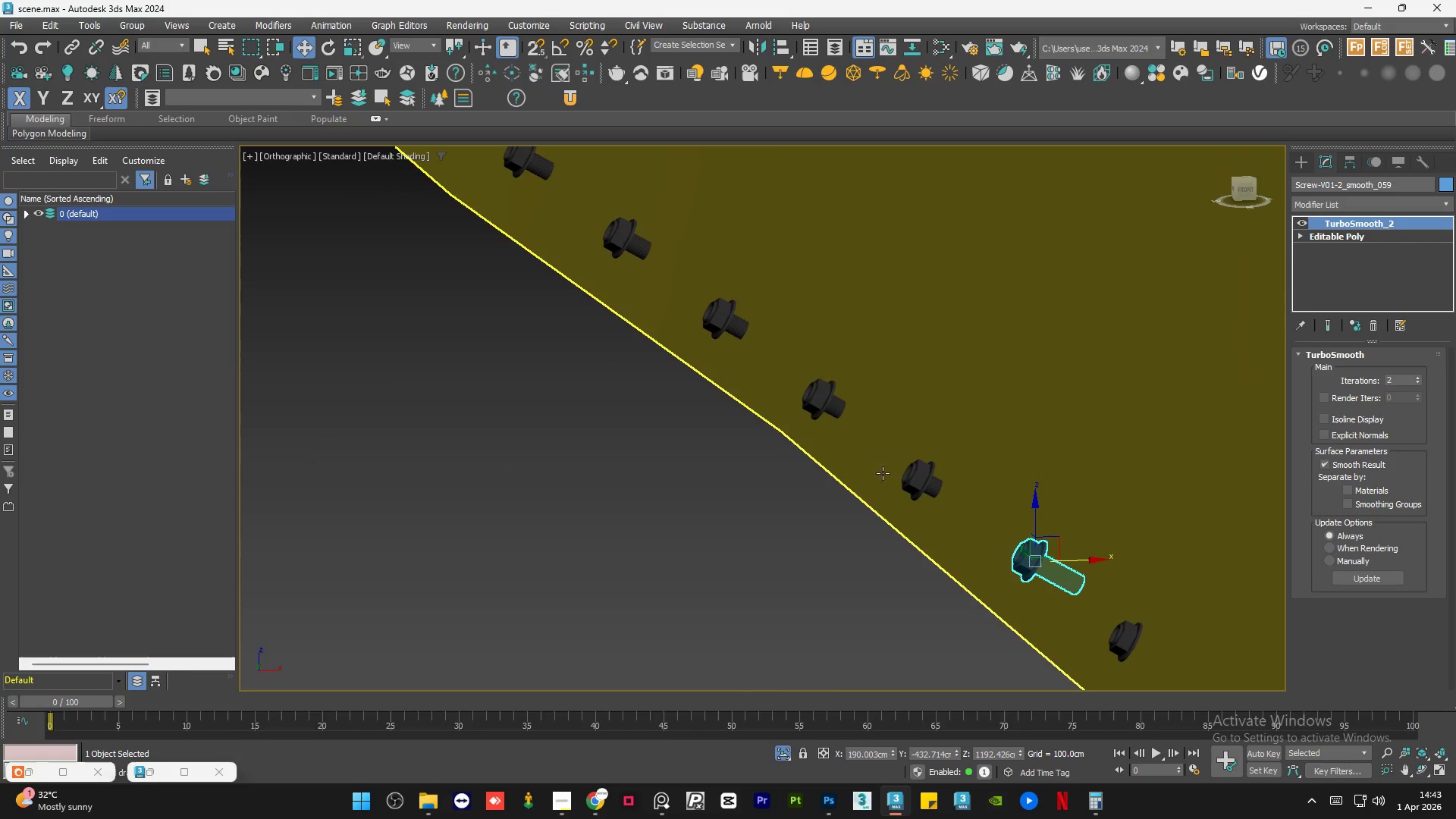 
left_click([917, 481])
 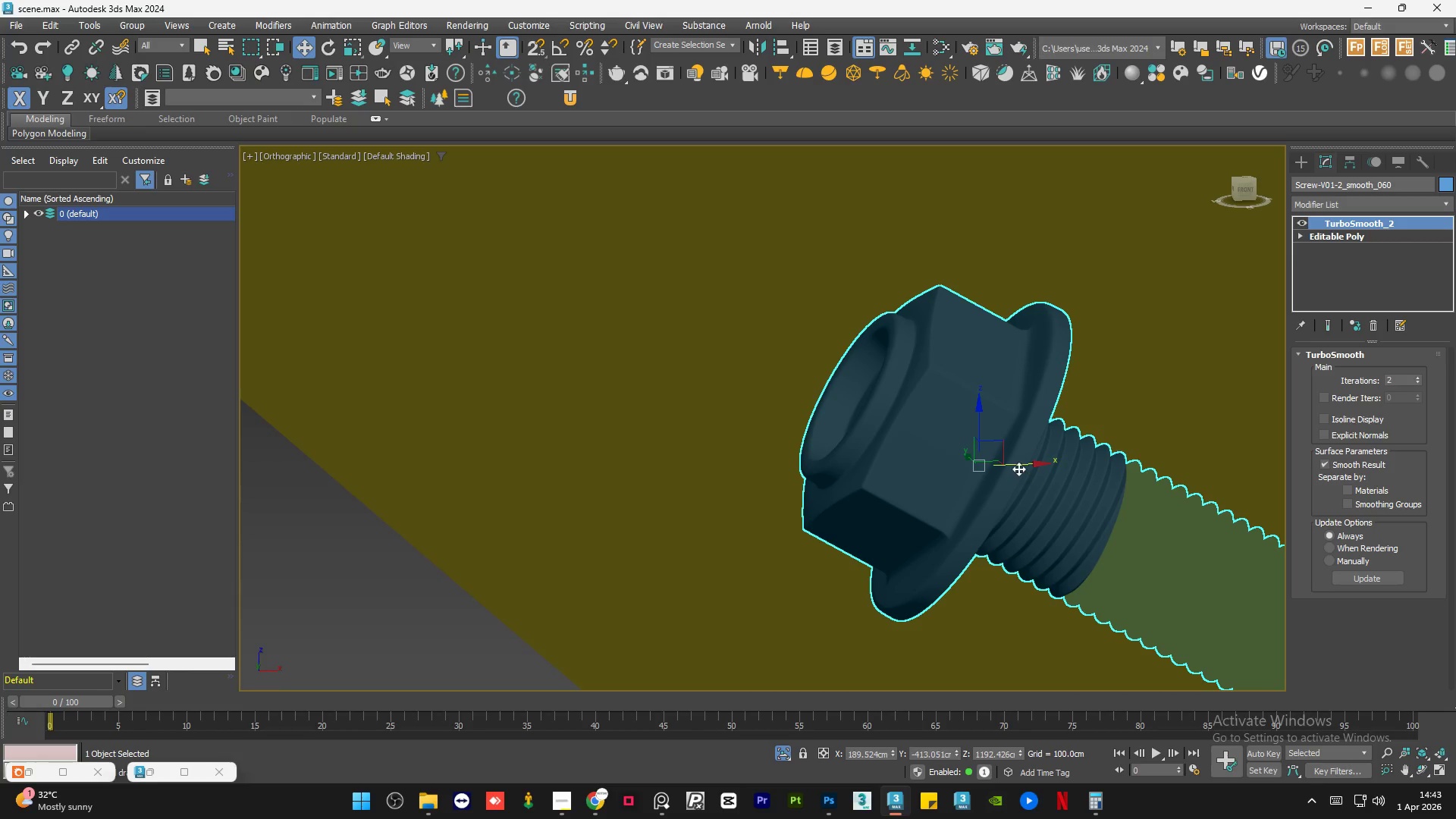 
scroll: coordinate [916, 480], scroll_direction: up, amount: 6.0
 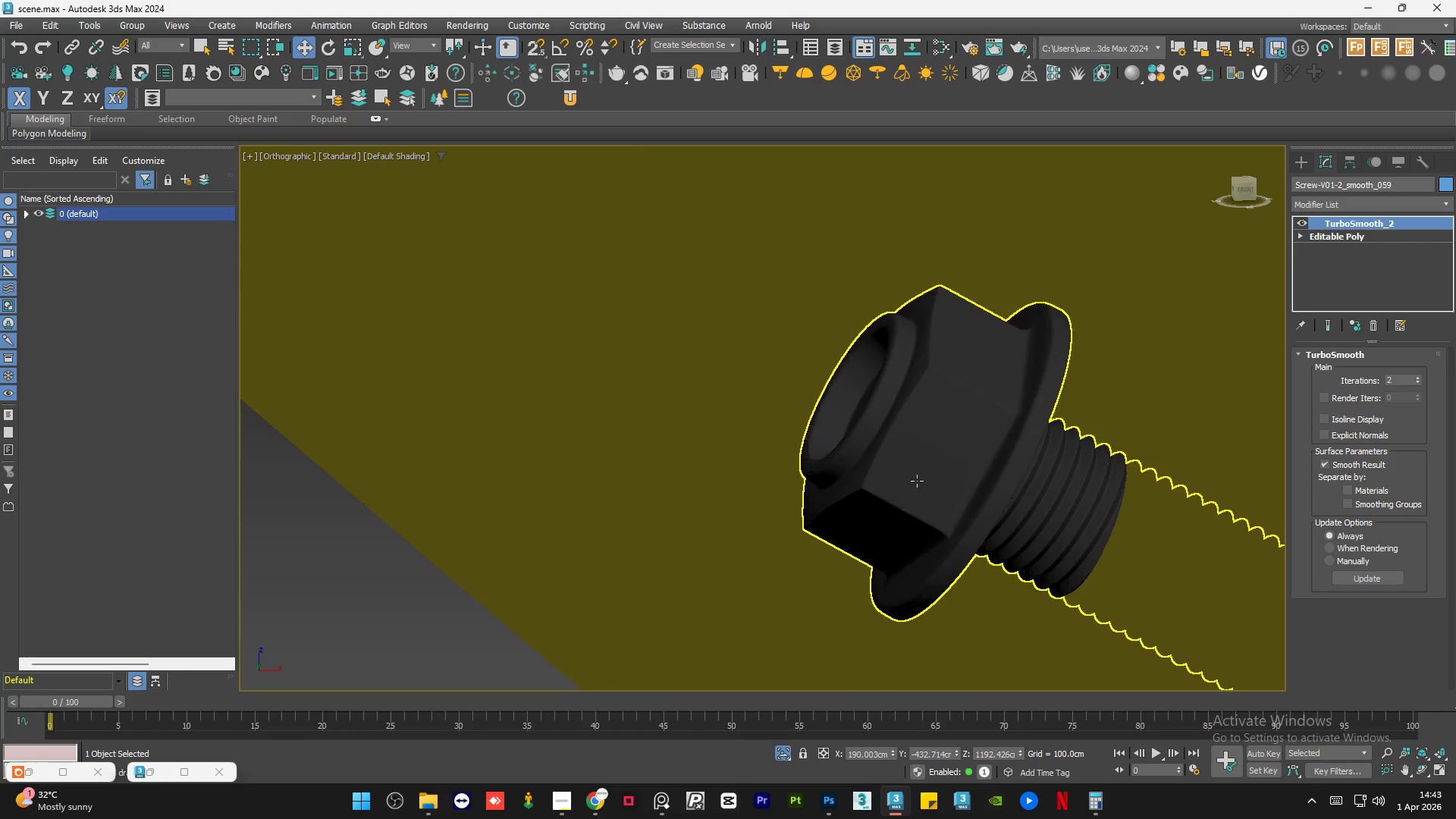 
left_click_drag(start_coordinate=[1014, 466], to_coordinate=[1147, 494])
 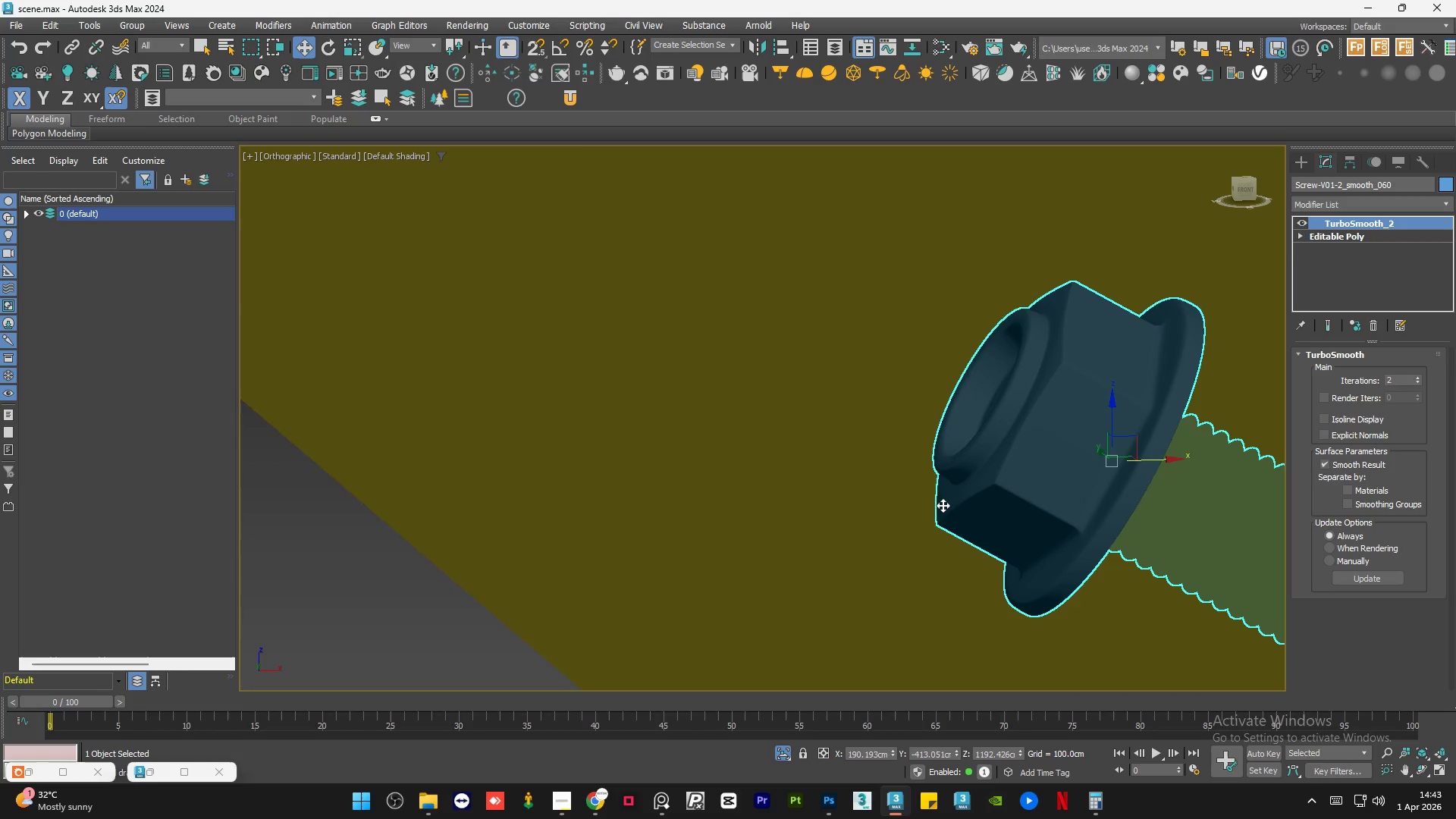 
left_click([792, 402])
 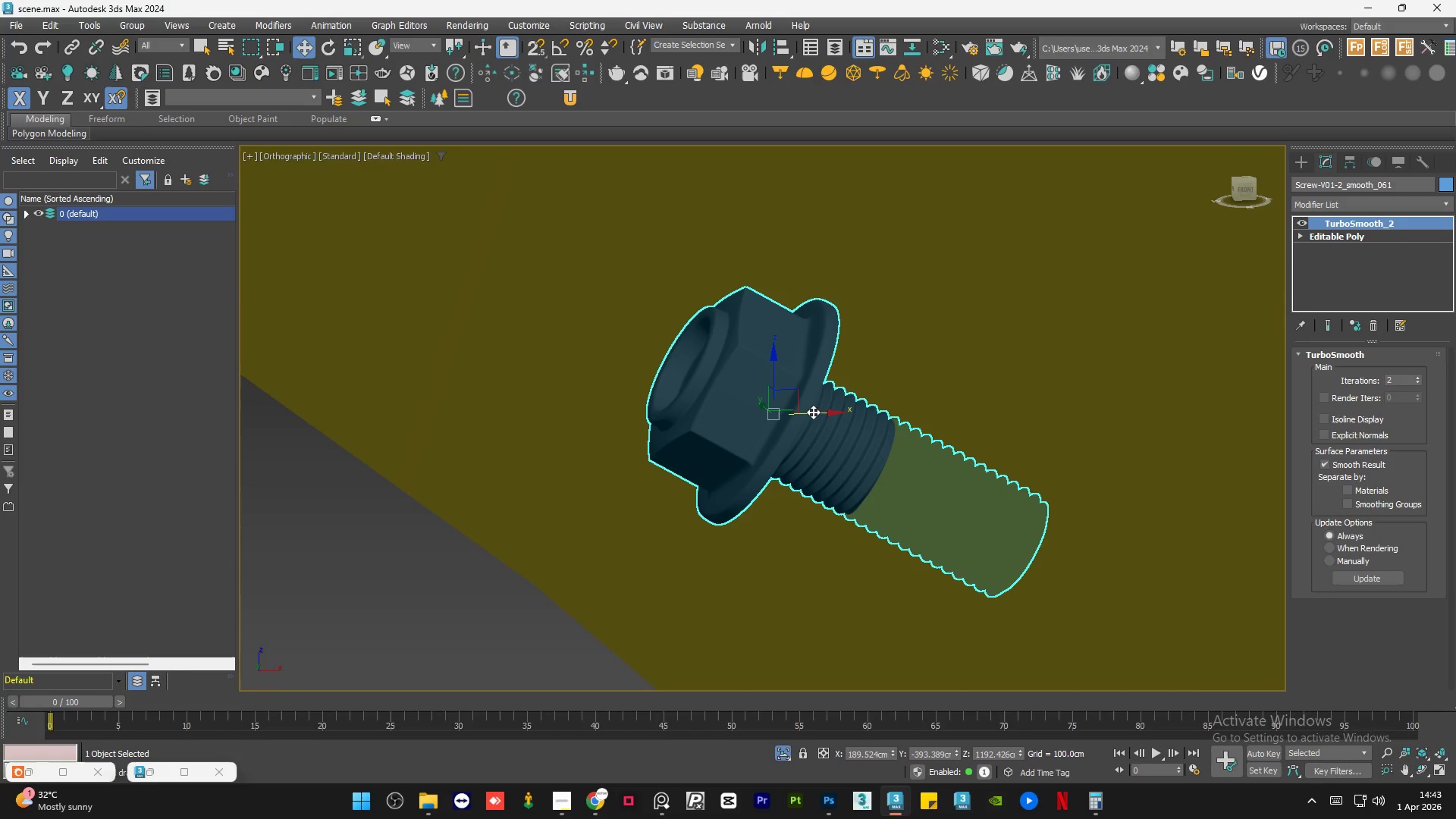 
scroll: coordinate [792, 402], scroll_direction: down, amount: 1.0
 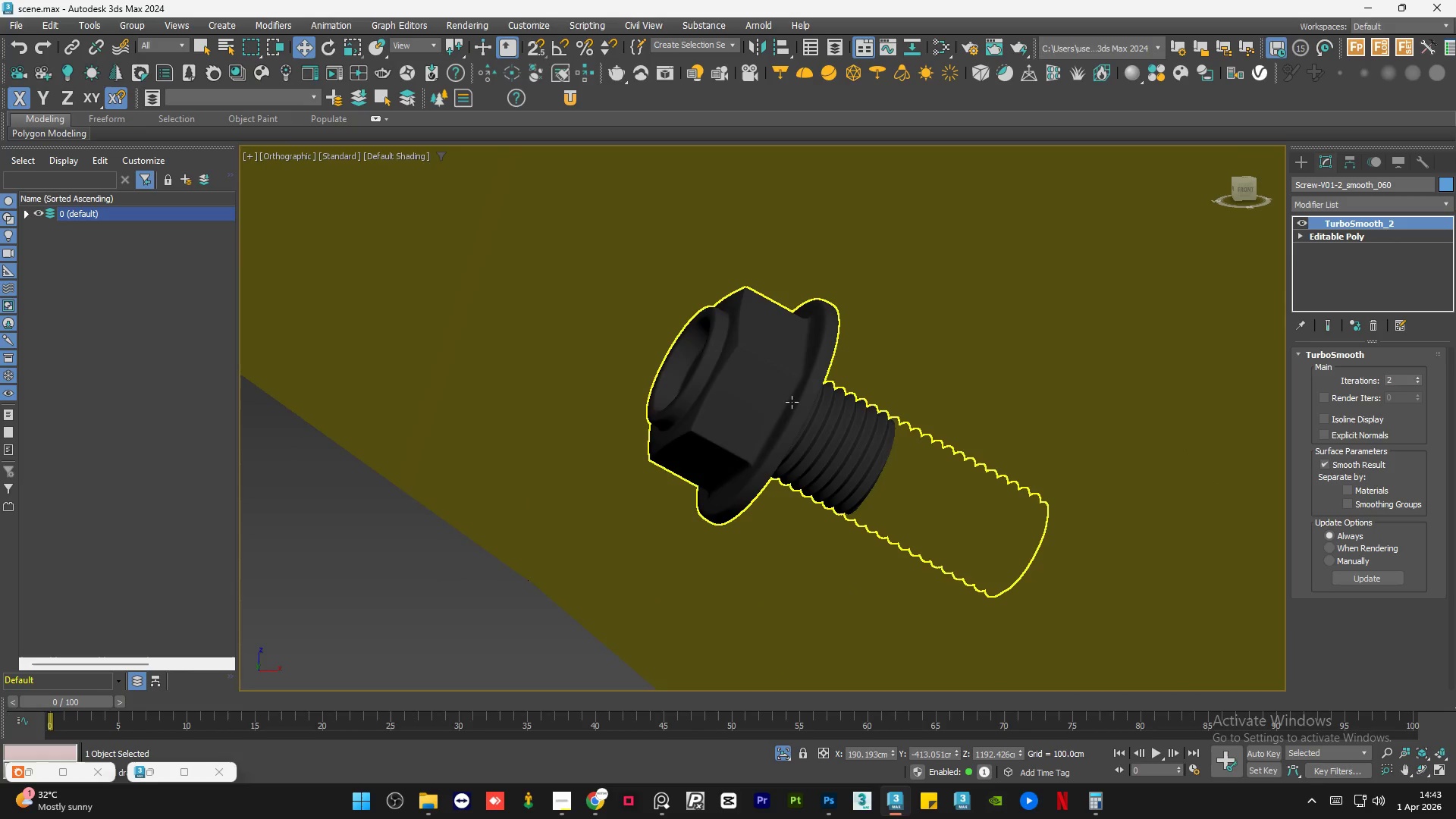 
left_click_drag(start_coordinate=[811, 411], to_coordinate=[909, 440])
 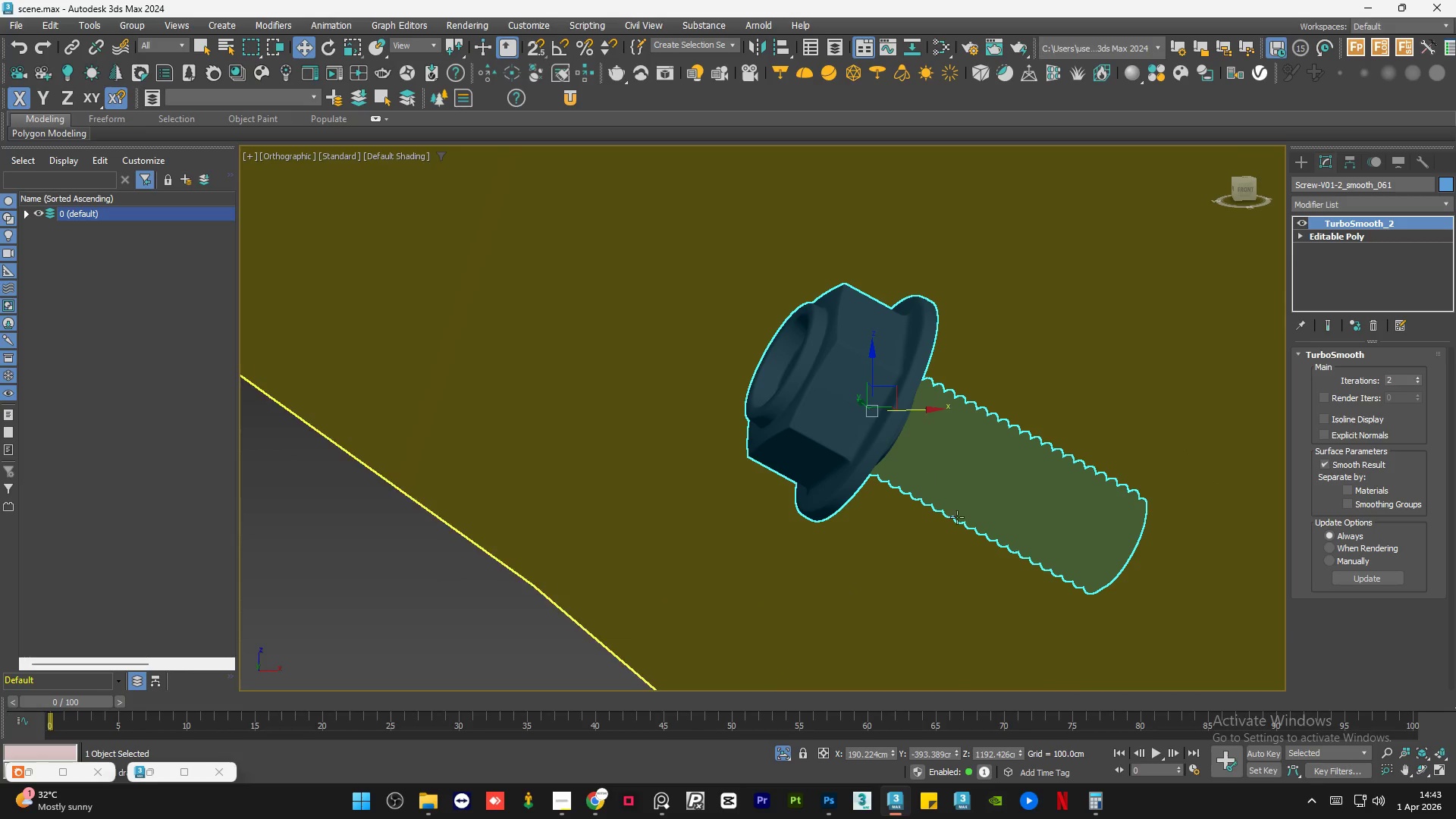 
left_click([836, 433])
 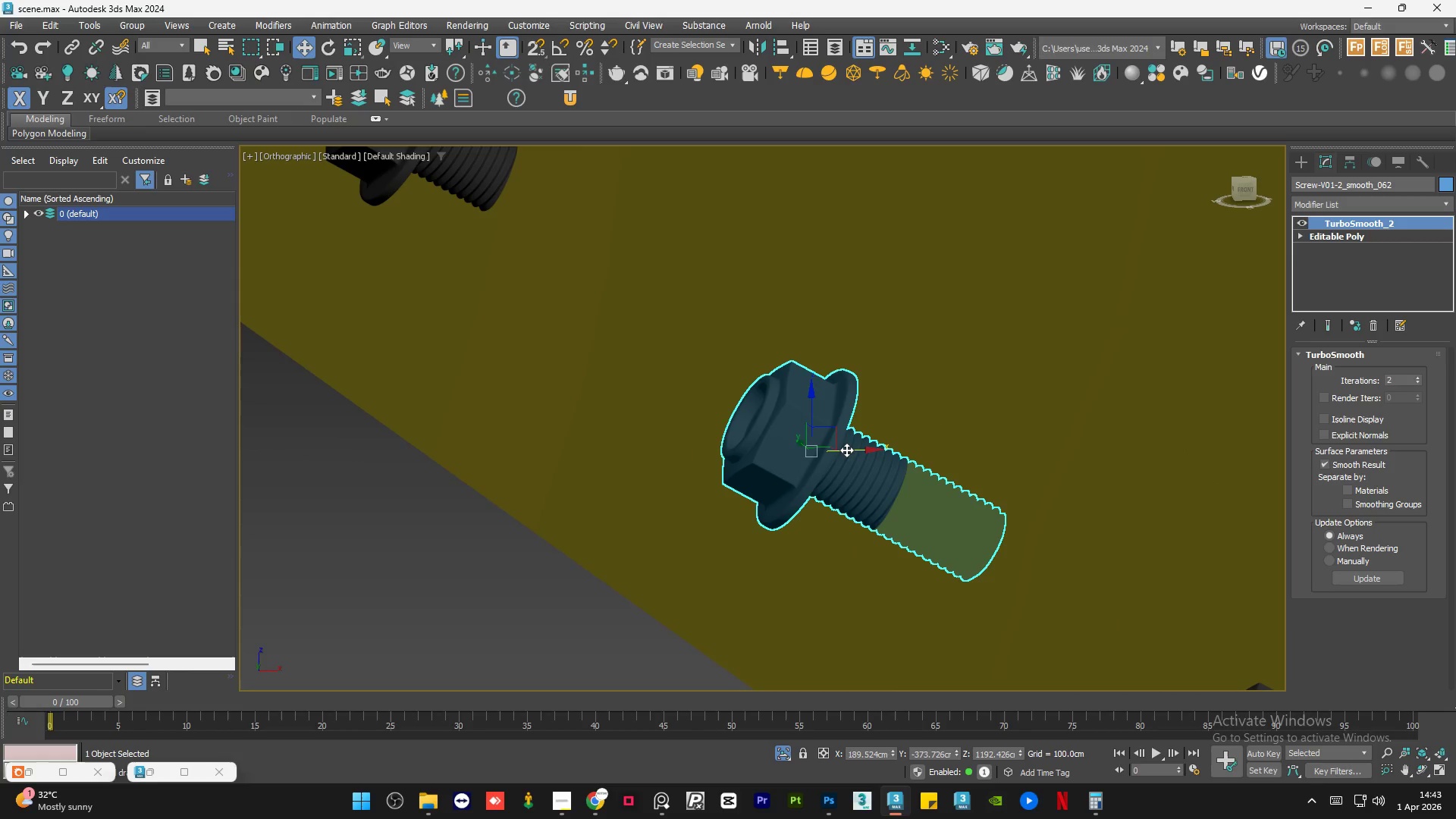 
scroll: coordinate [840, 427], scroll_direction: down, amount: 1.0
 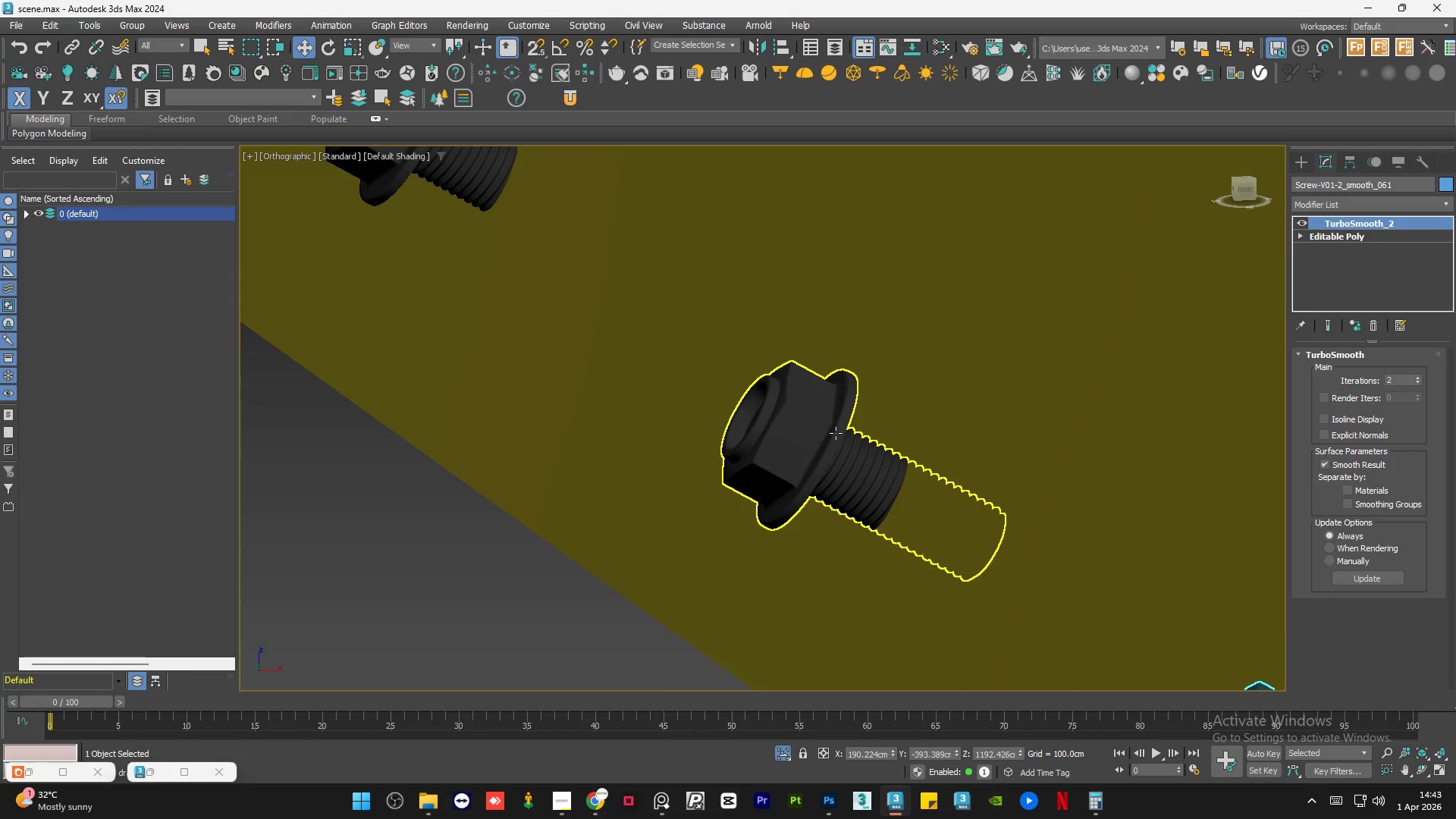 
left_click_drag(start_coordinate=[846, 450], to_coordinate=[940, 479])
 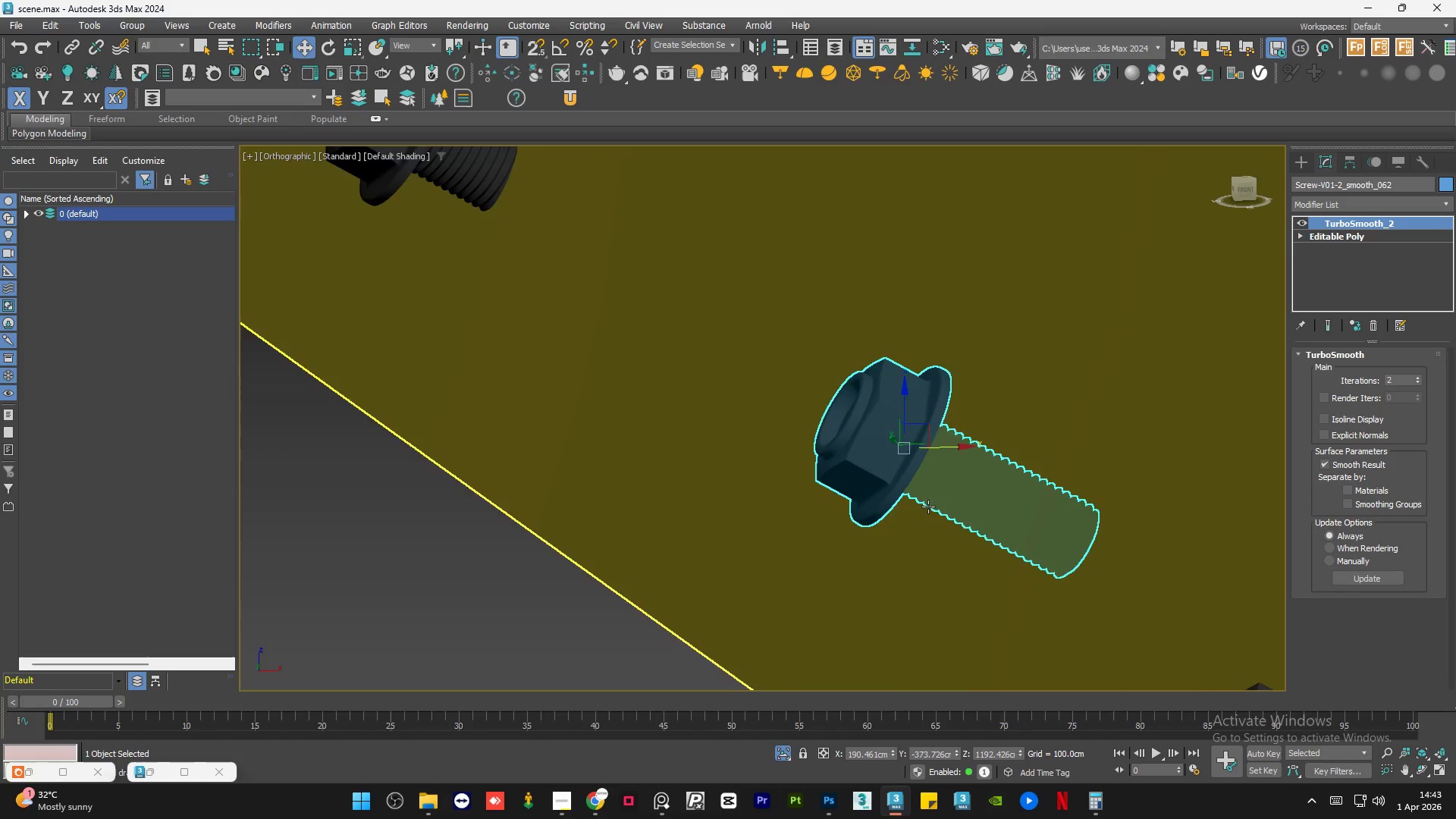 
scroll: coordinate [715, 362], scroll_direction: down, amount: 1.0
 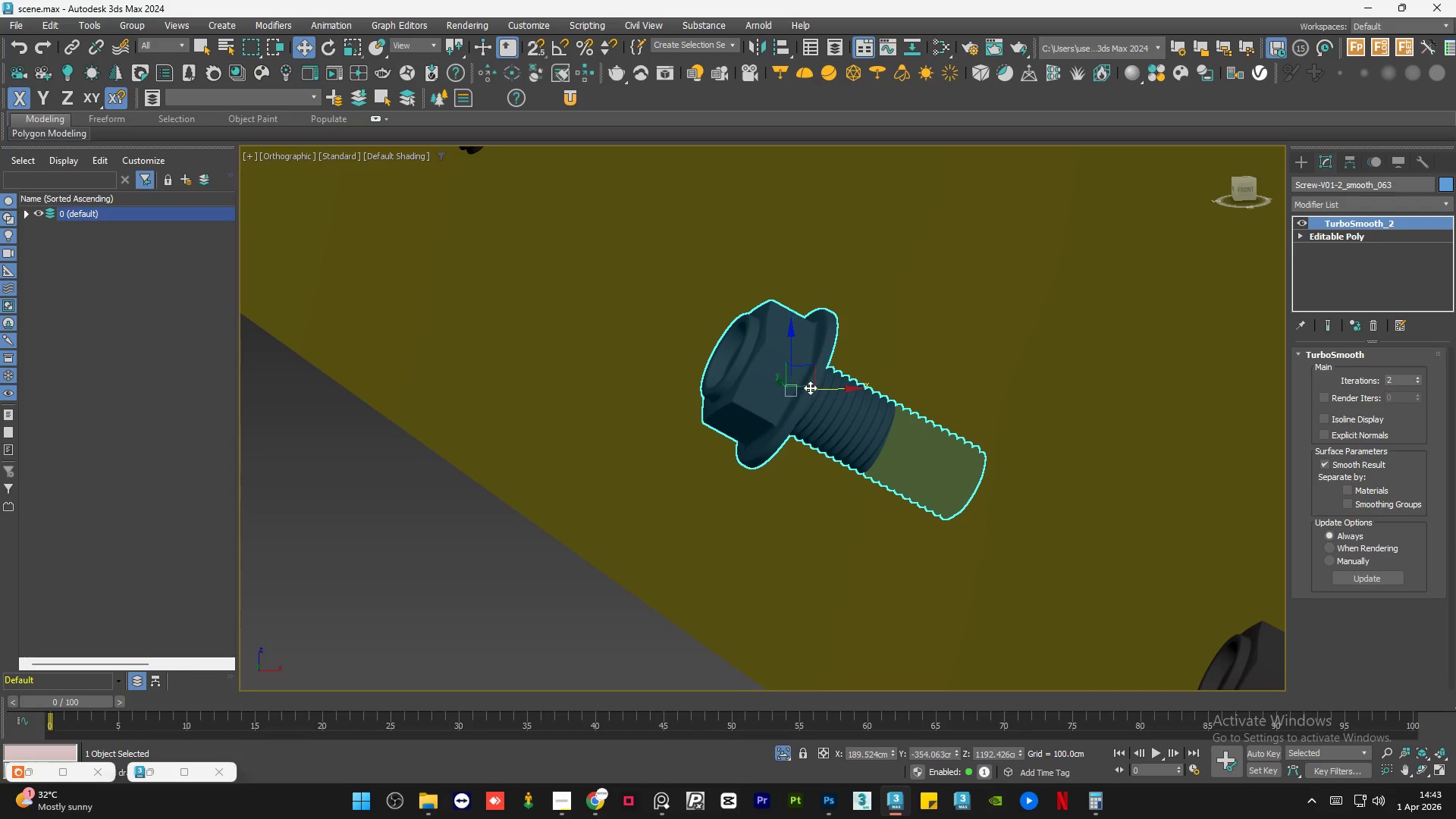 
left_click_drag(start_coordinate=[820, 390], to_coordinate=[924, 406])
 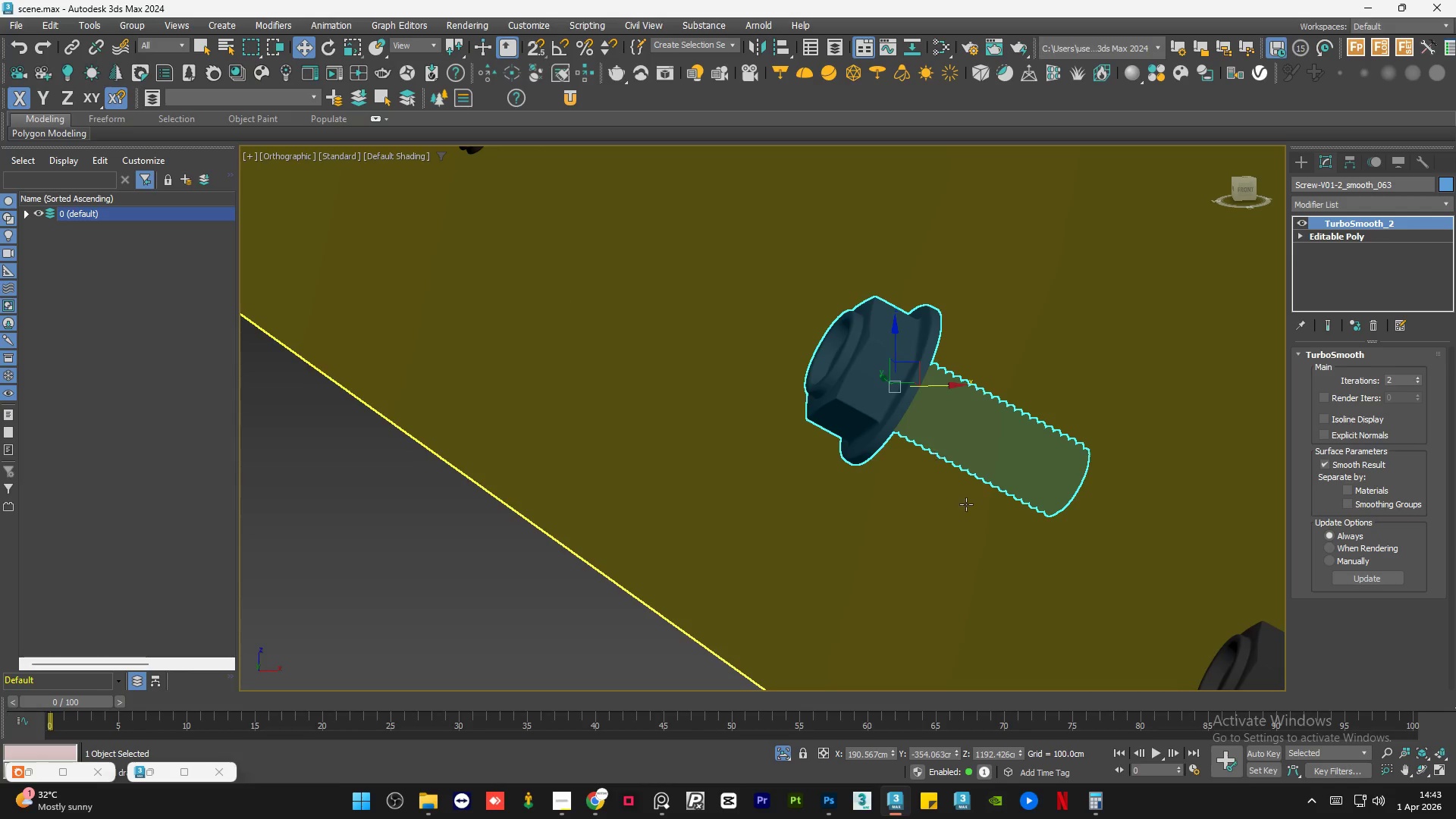 
scroll: coordinate [978, 517], scroll_direction: down, amount: 4.0
 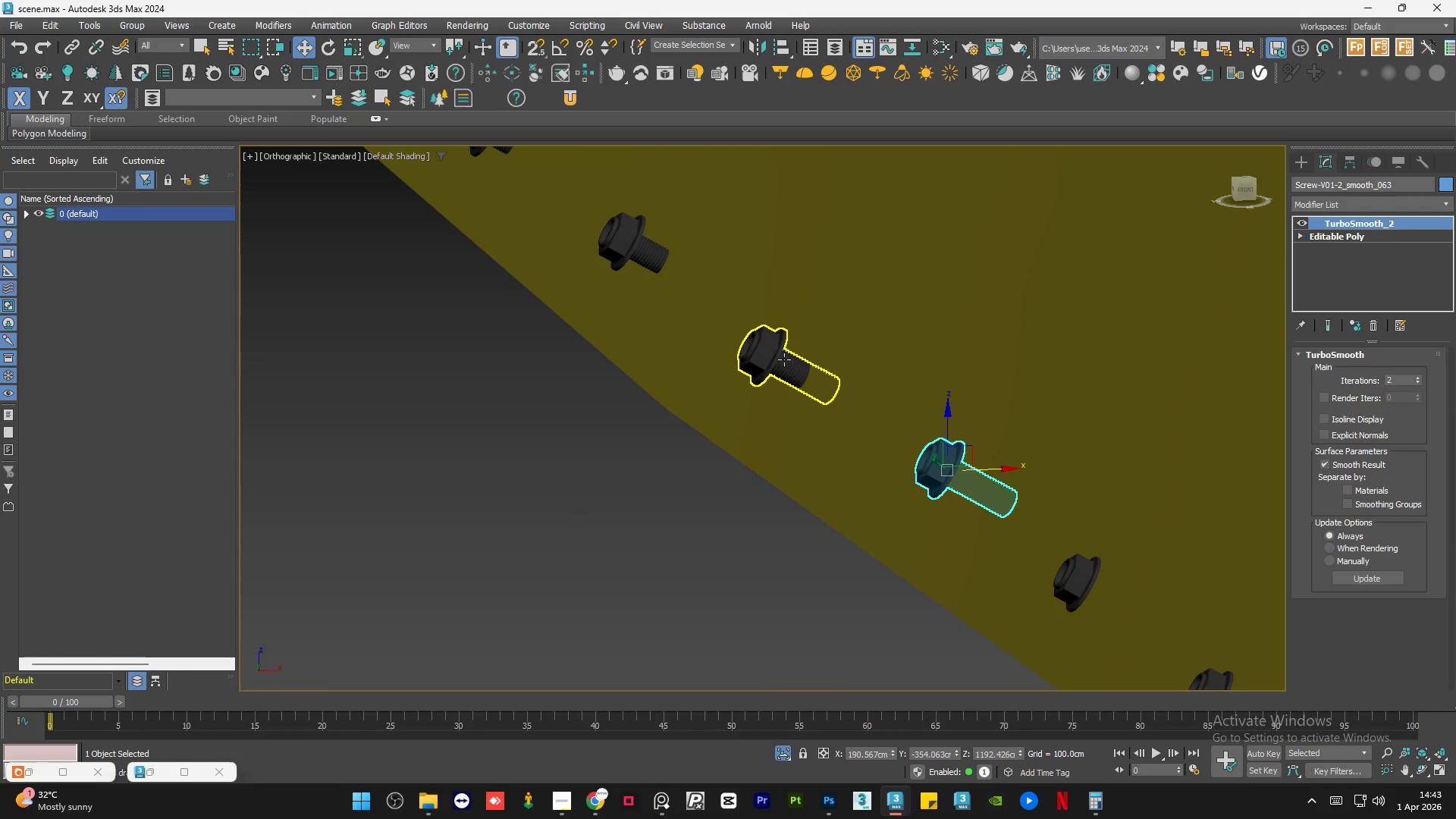 
left_click([774, 353])
 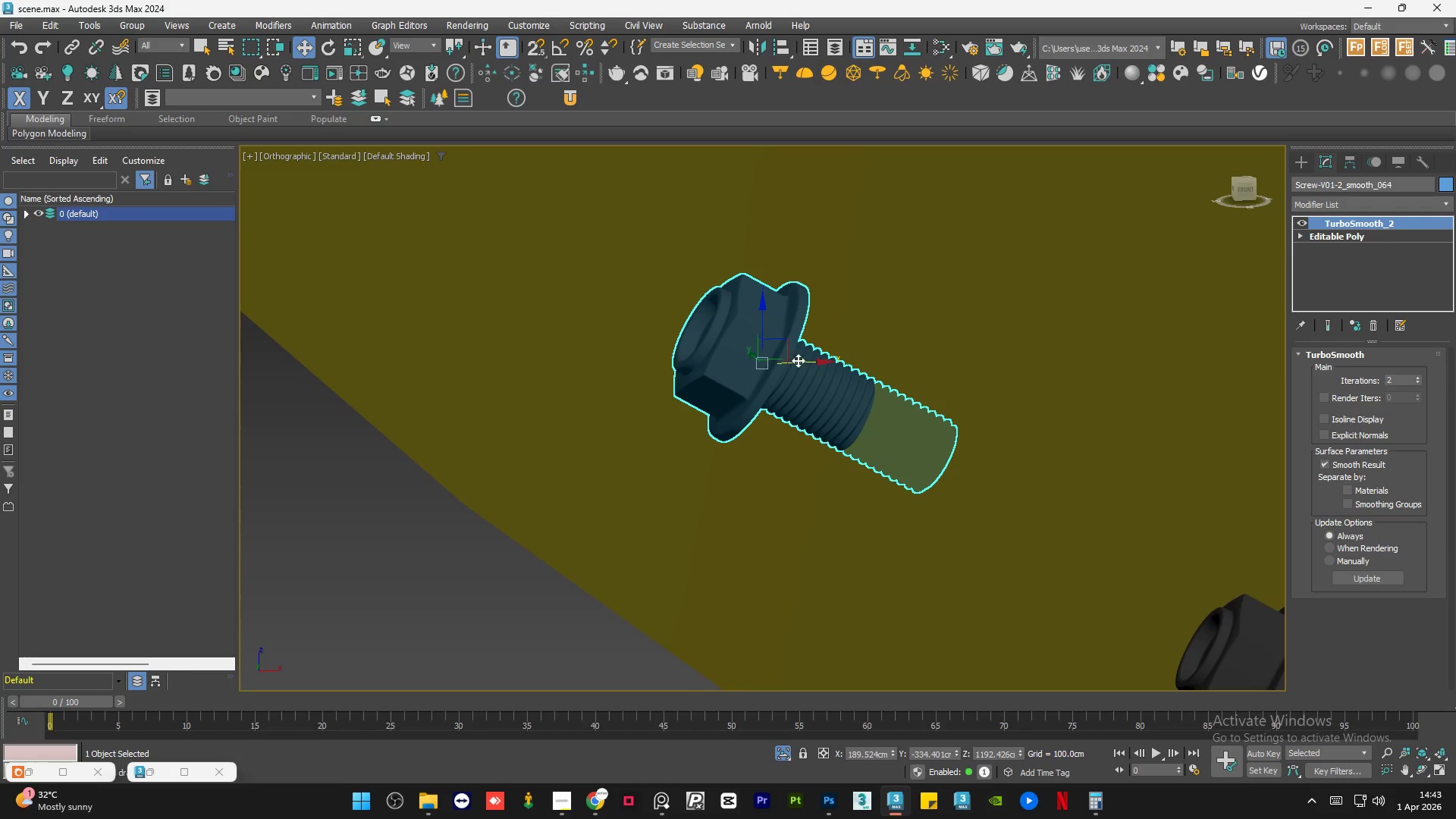 
scroll: coordinate [774, 354], scroll_direction: up, amount: 4.0
 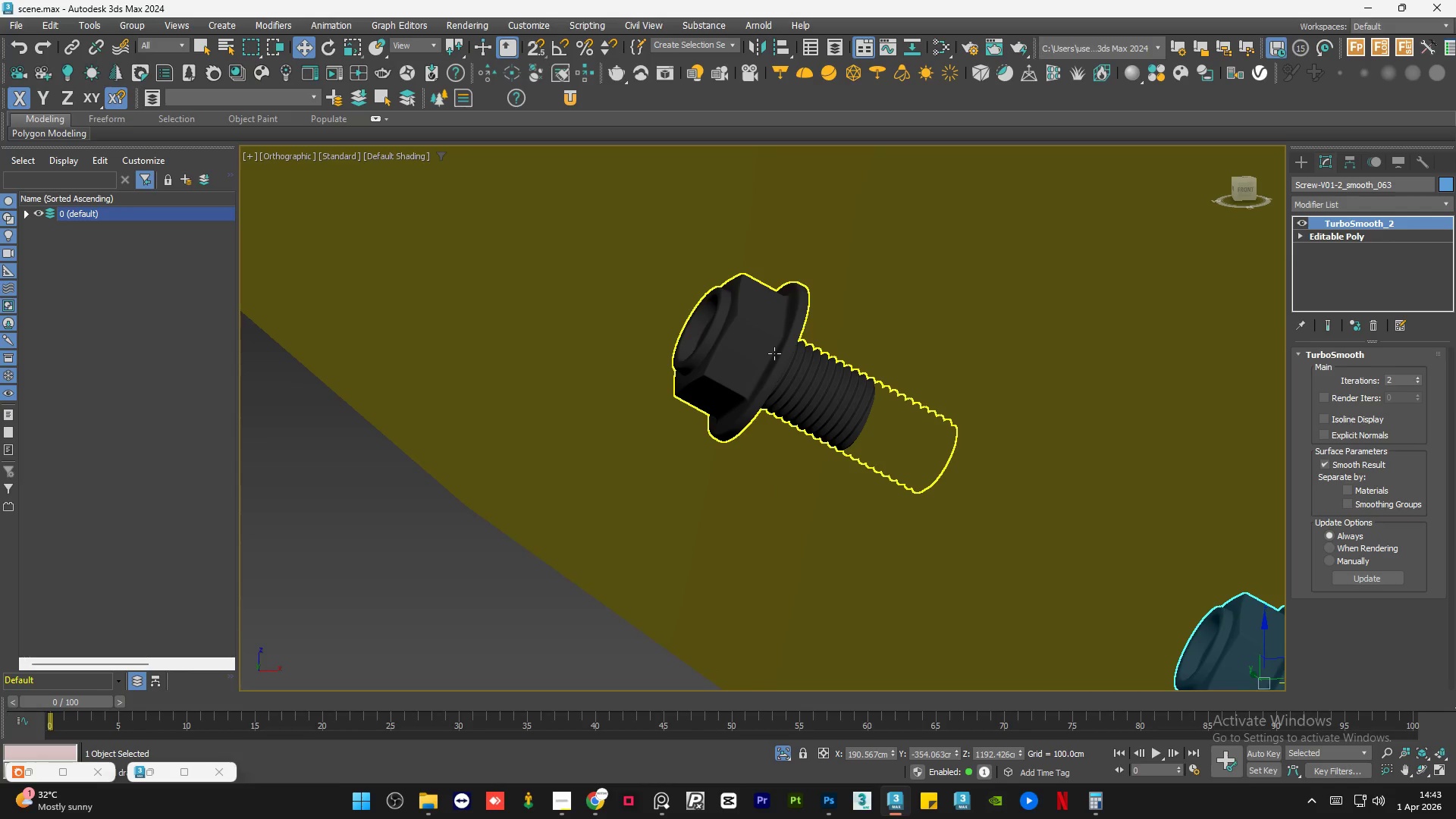 
left_click_drag(start_coordinate=[798, 360], to_coordinate=[910, 391])
 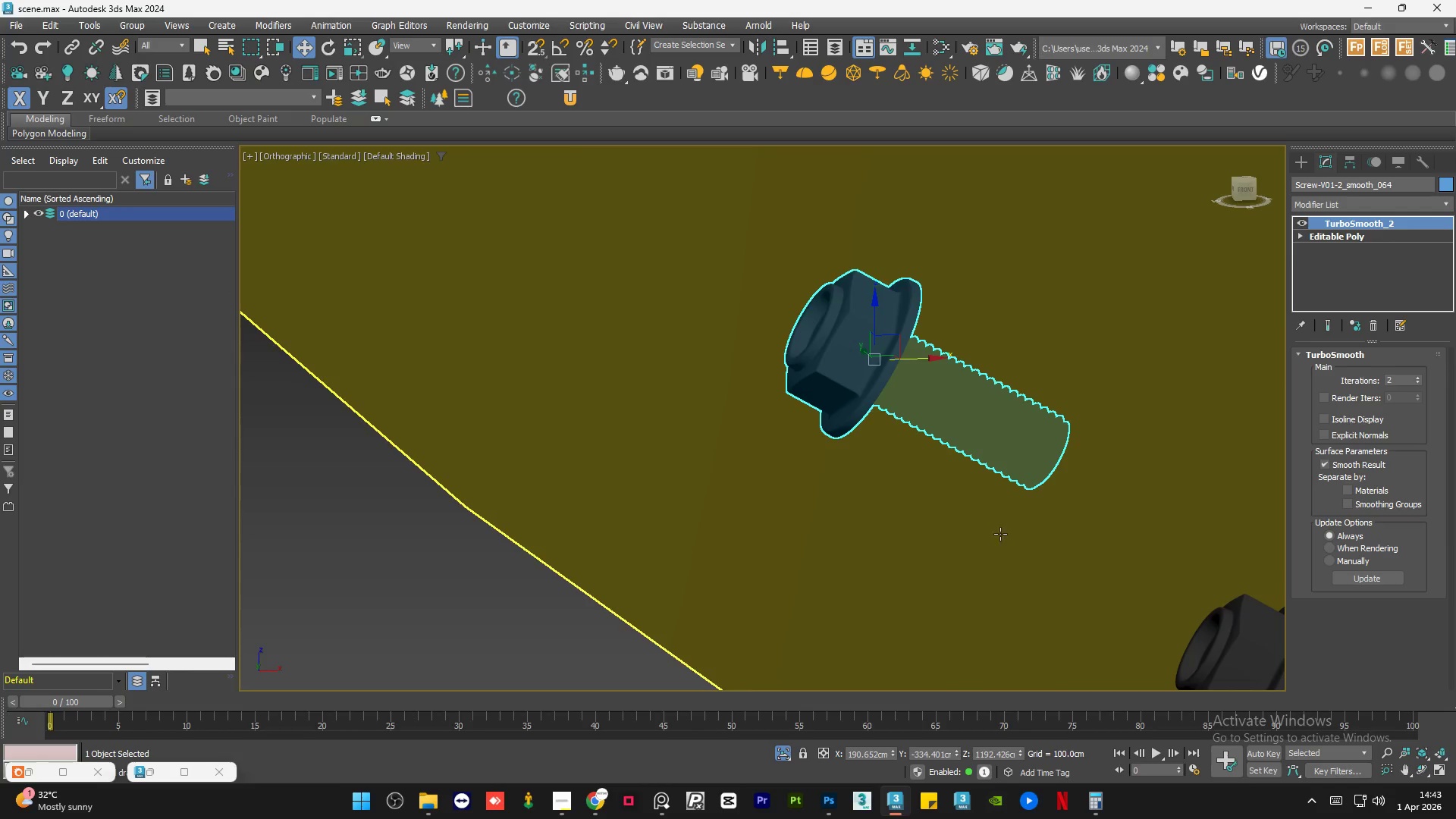 
scroll: coordinate [1005, 540], scroll_direction: down, amount: 4.0
 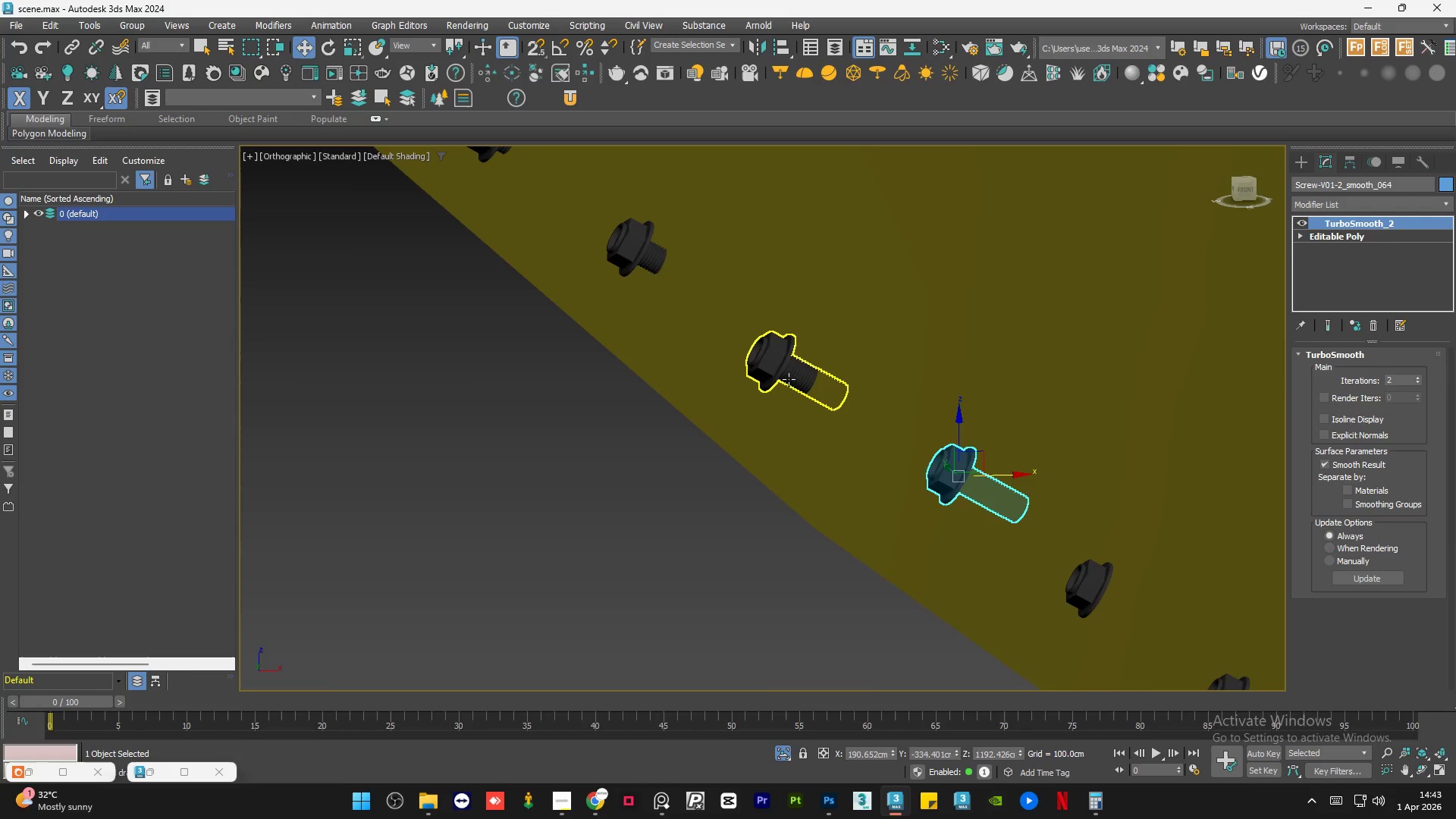 
left_click([773, 350])
 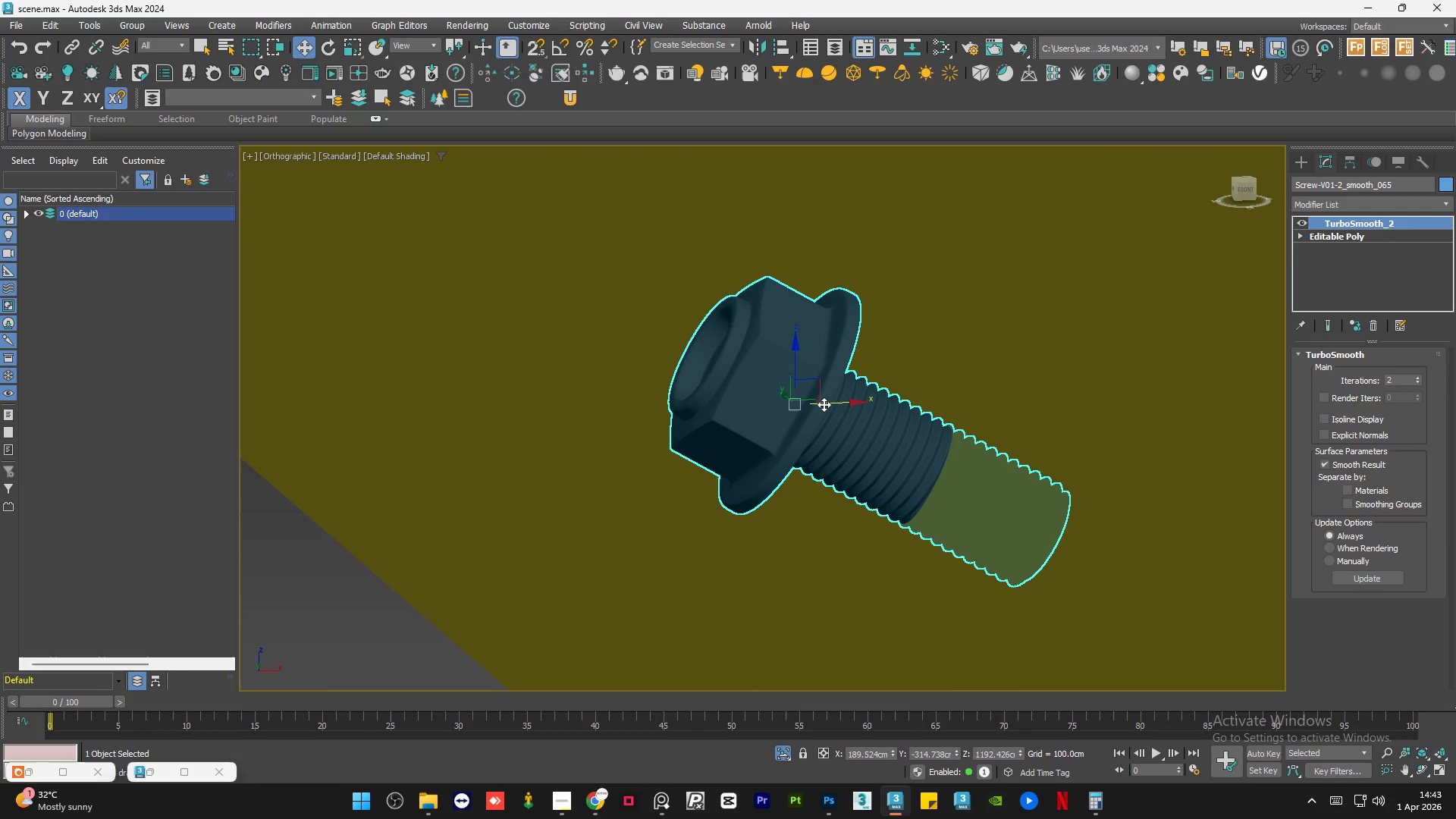 
scroll: coordinate [773, 350], scroll_direction: up, amount: 4.0
 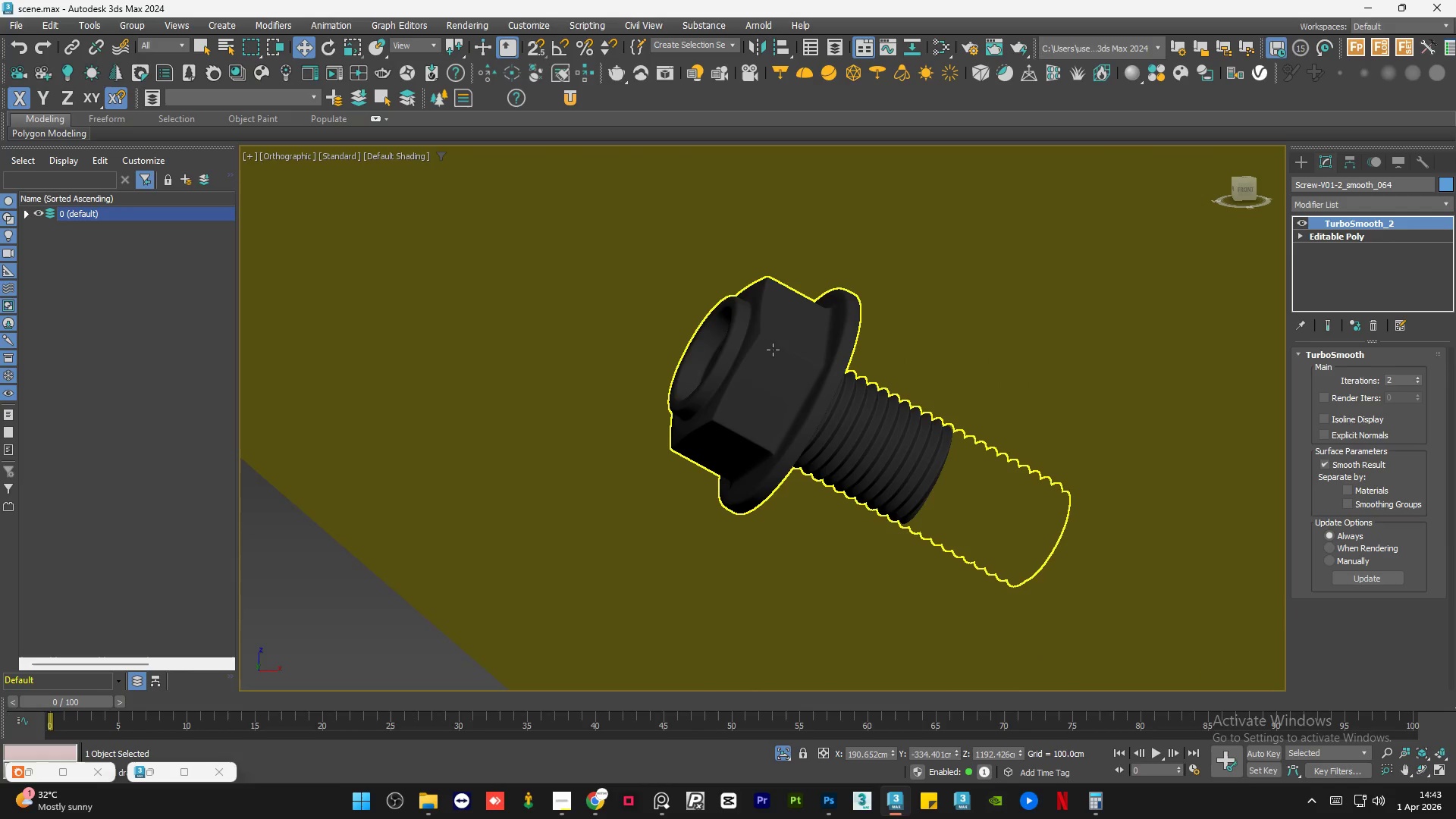 
left_click_drag(start_coordinate=[825, 403], to_coordinate=[984, 447])
 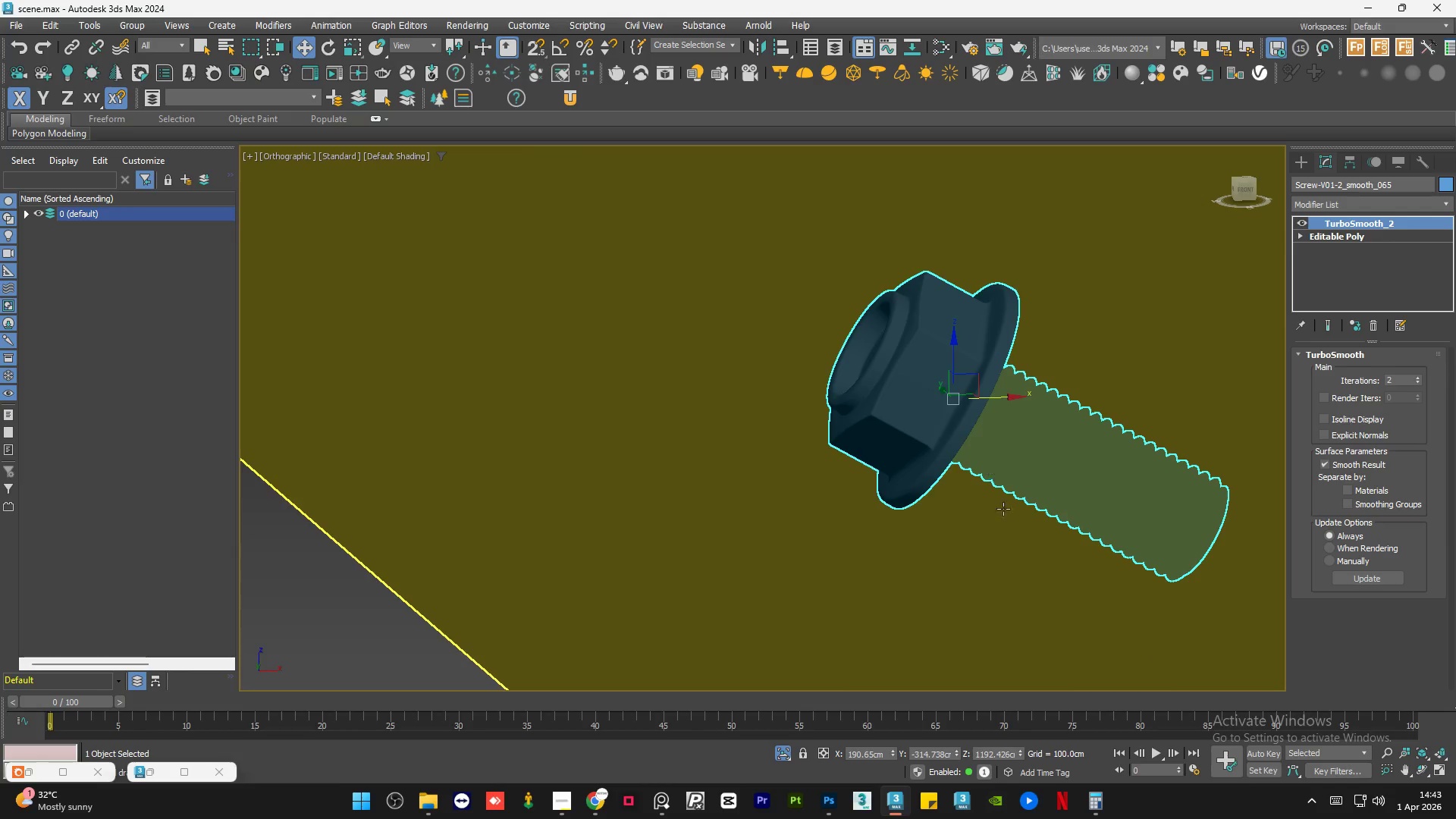 
scroll: coordinate [1008, 544], scroll_direction: down, amount: 5.0
 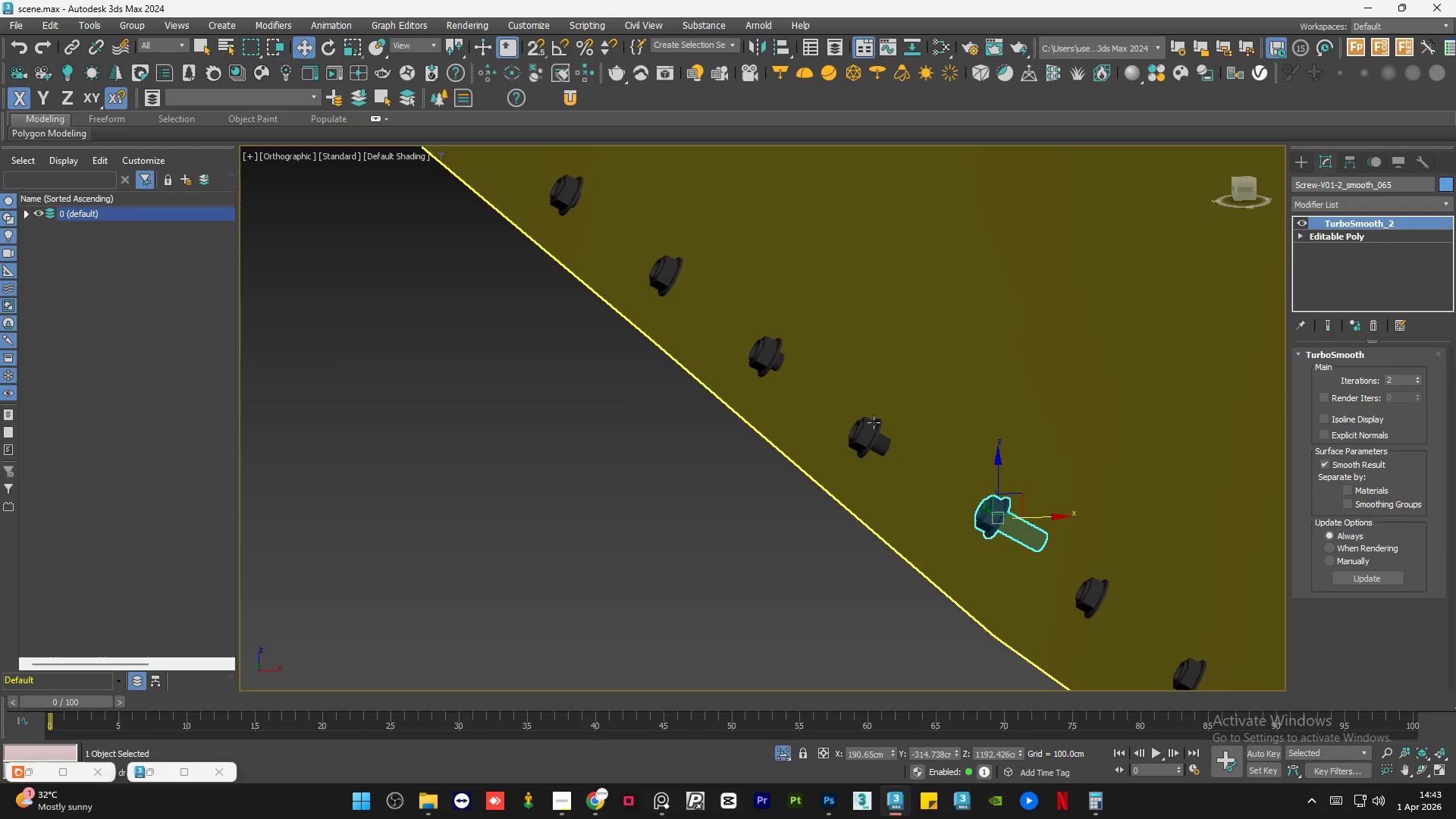 
left_click([867, 457])
 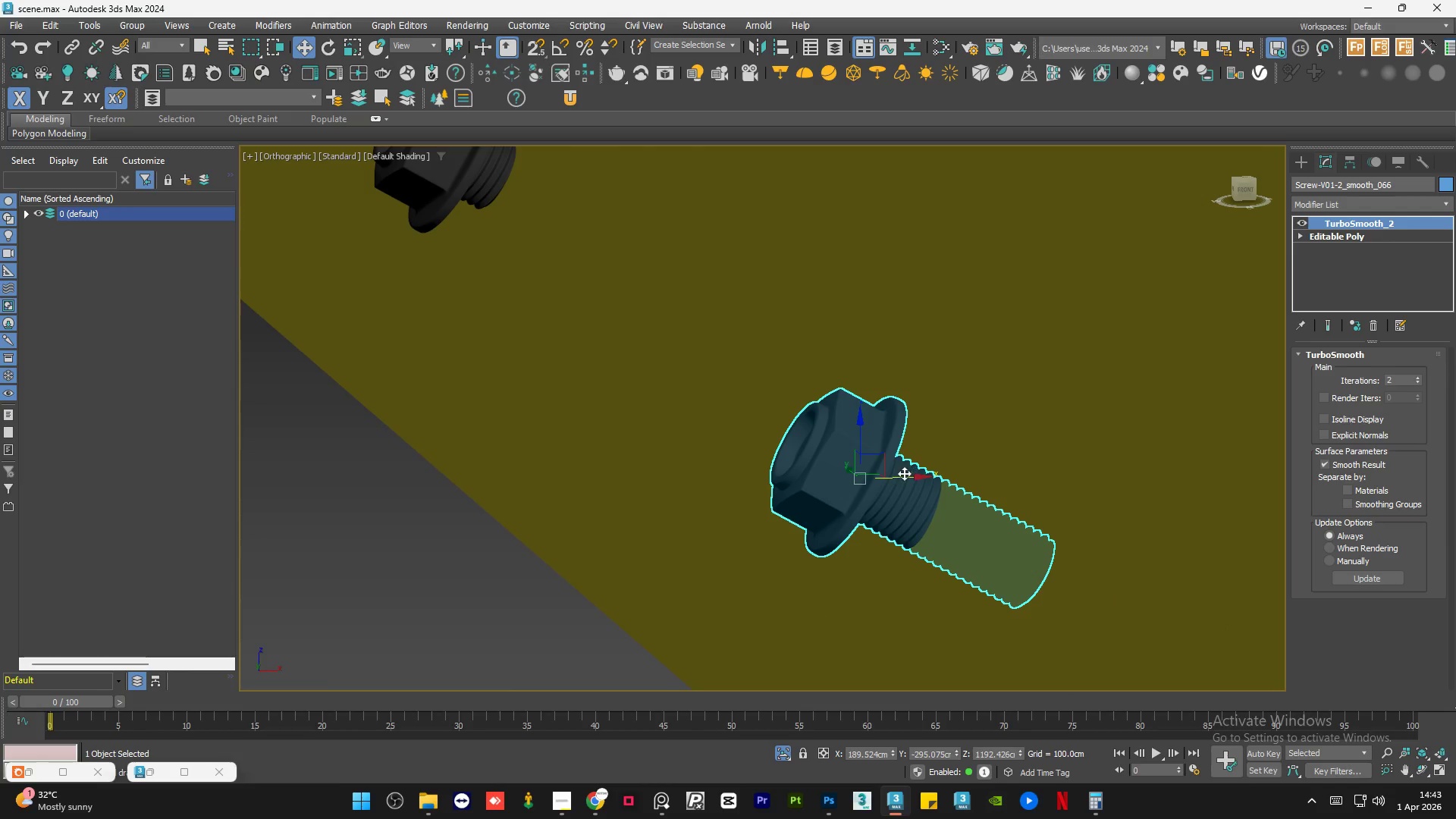 
scroll: coordinate [874, 431], scroll_direction: up, amount: 4.0
 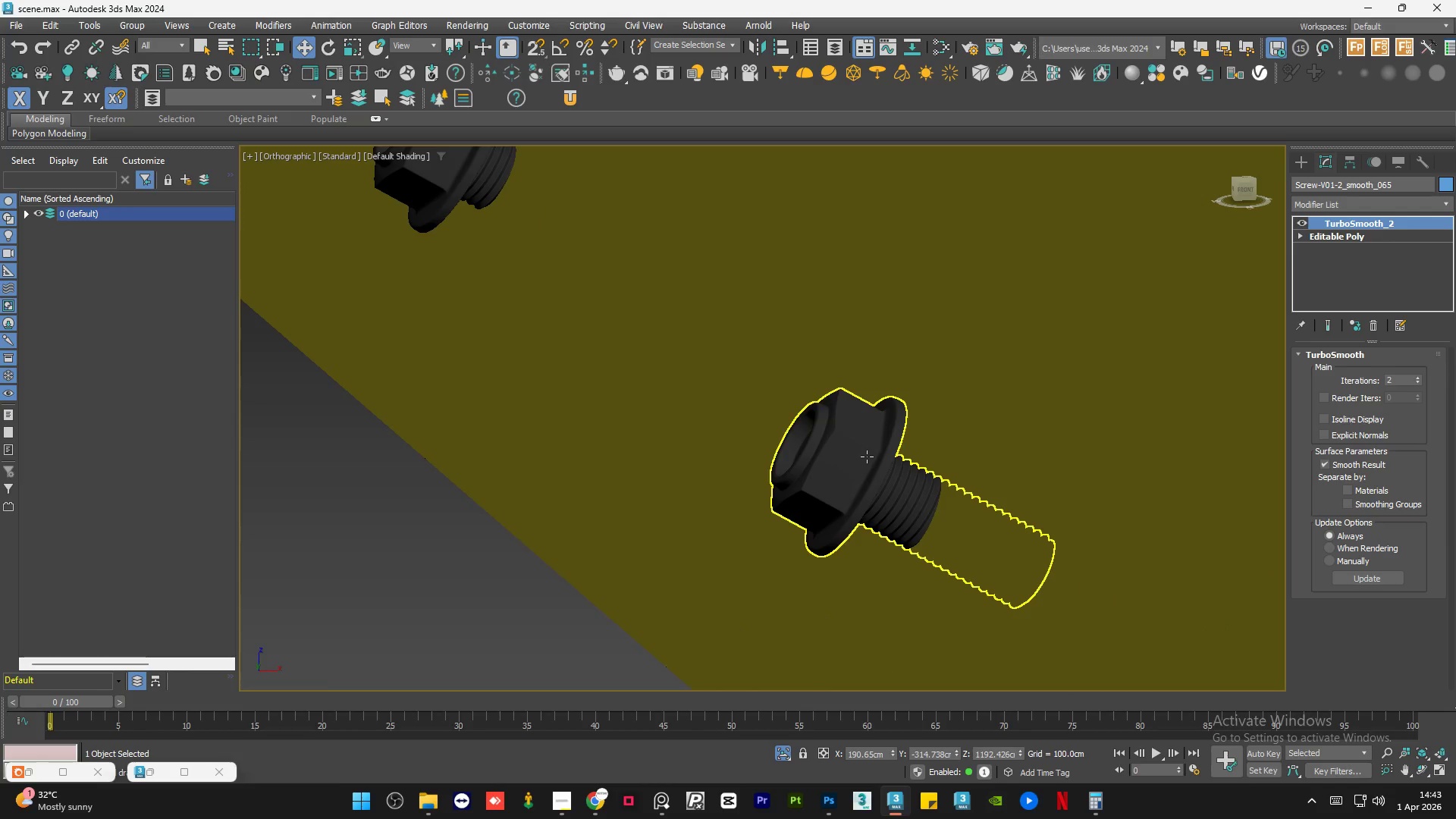 
left_click_drag(start_coordinate=[900, 473], to_coordinate=[978, 494])
 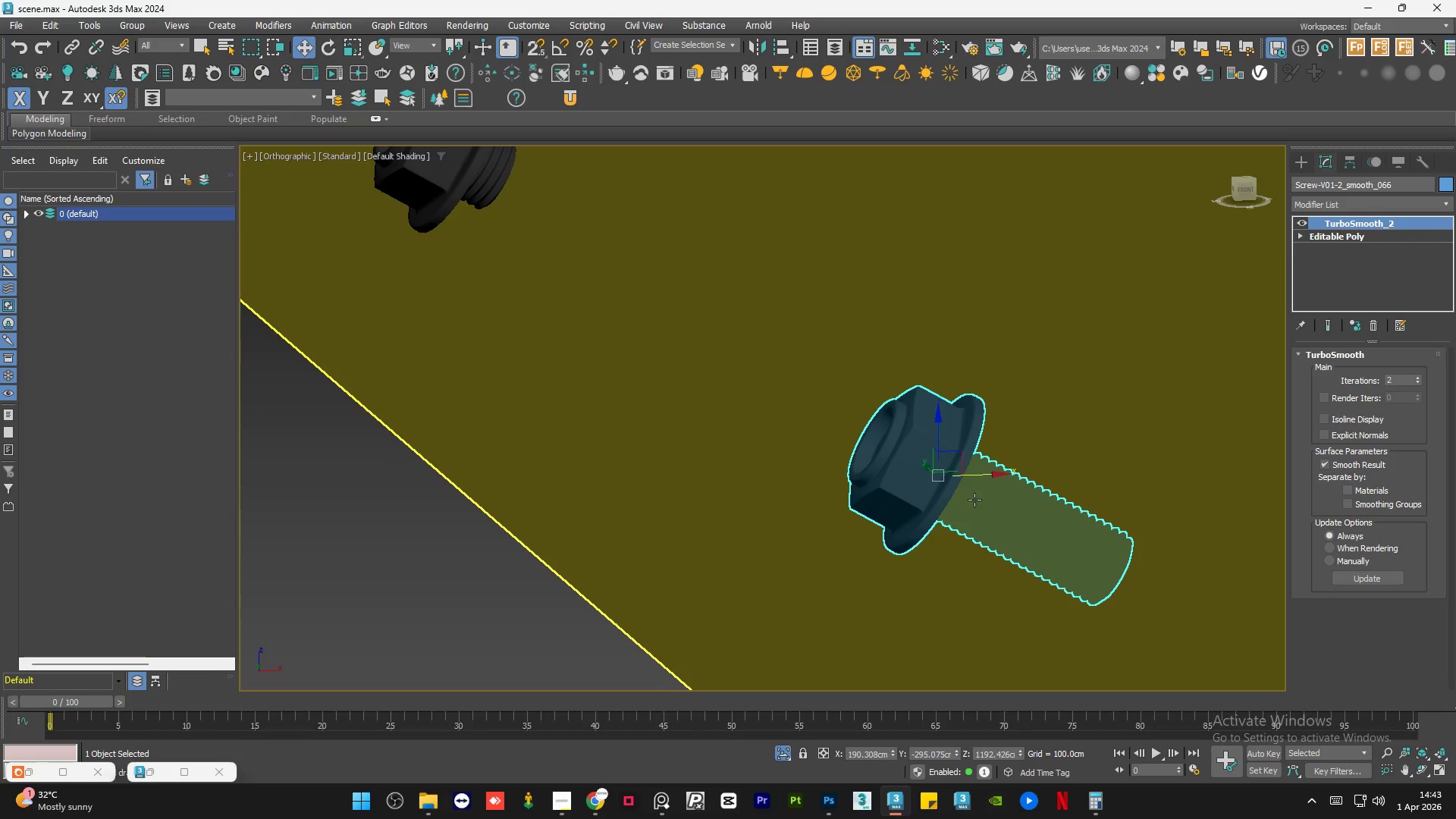 
scroll: coordinate [959, 522], scroll_direction: down, amount: 4.0
 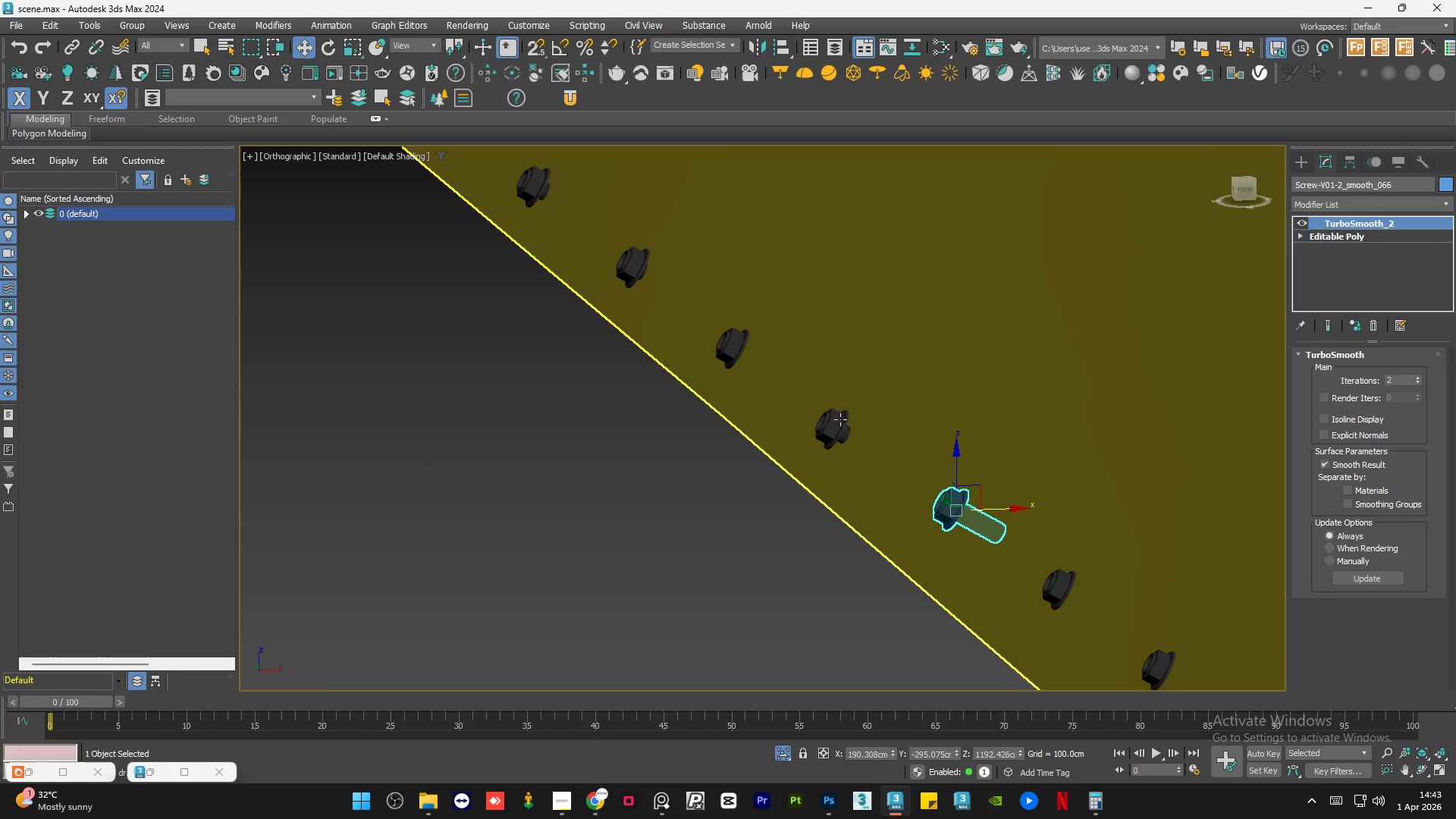 
left_click([819, 426])
 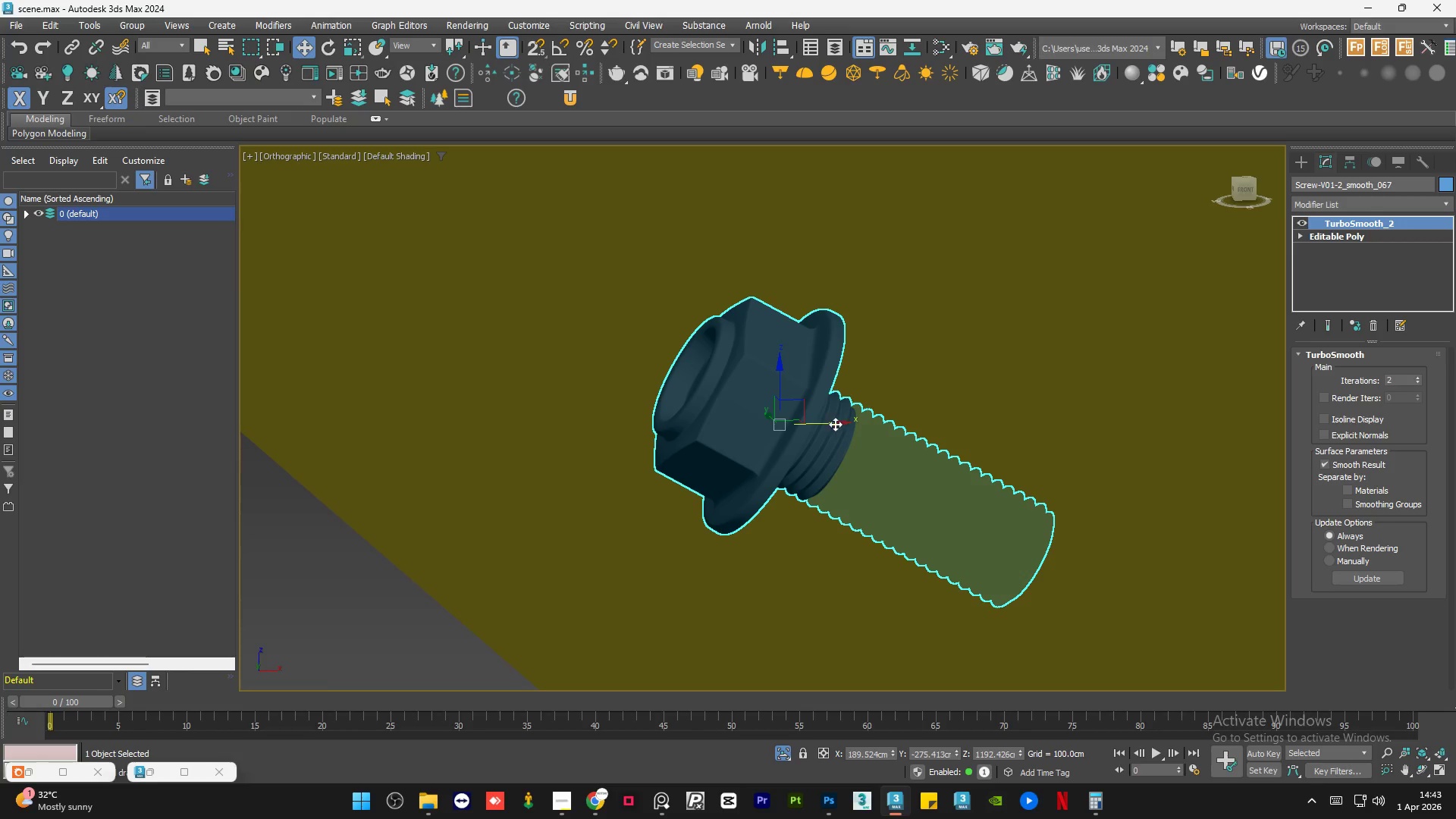 
scroll: coordinate [819, 426], scroll_direction: up, amount: 5.0
 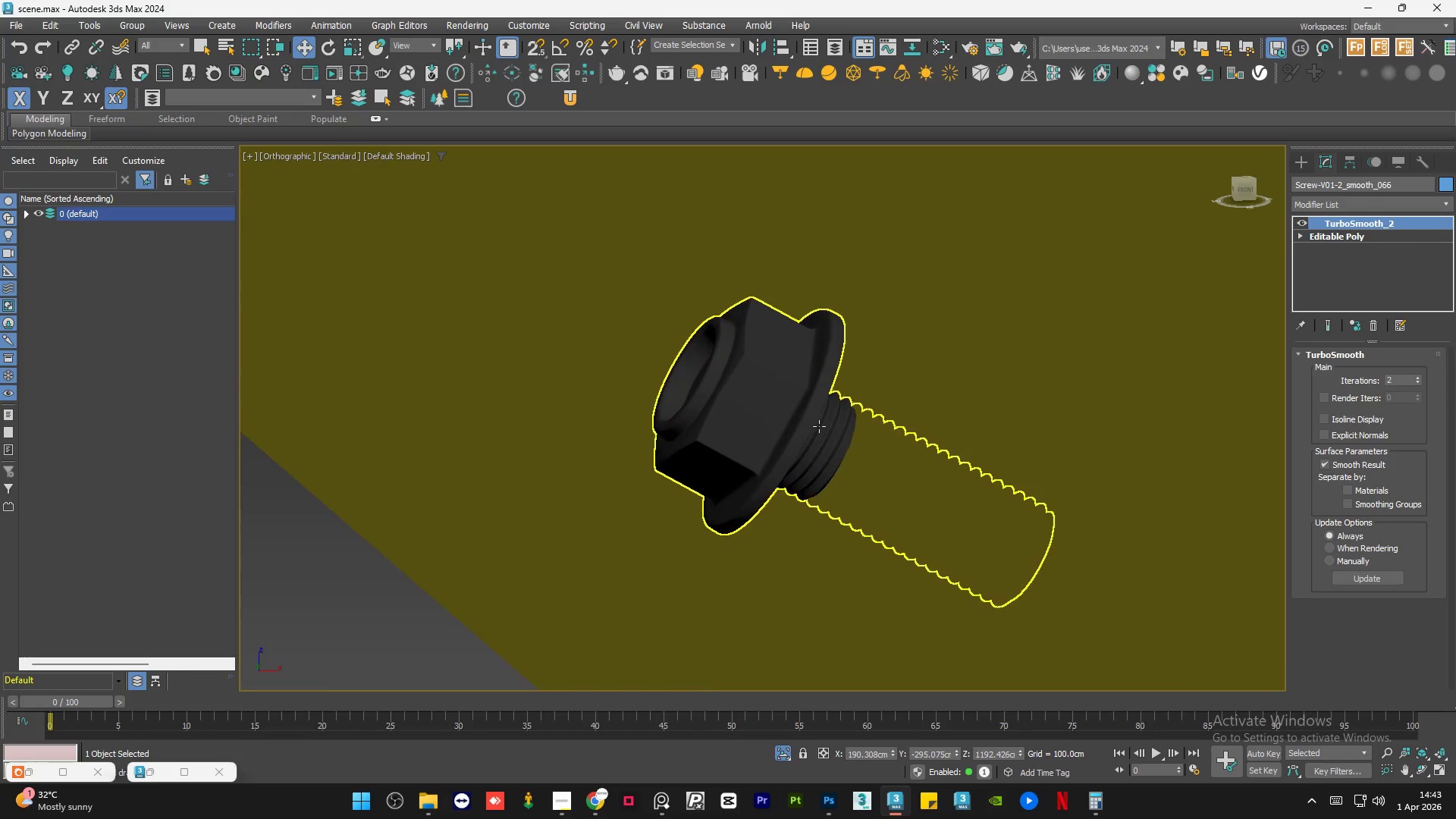 
left_click_drag(start_coordinate=[814, 419], to_coordinate=[838, 425])
 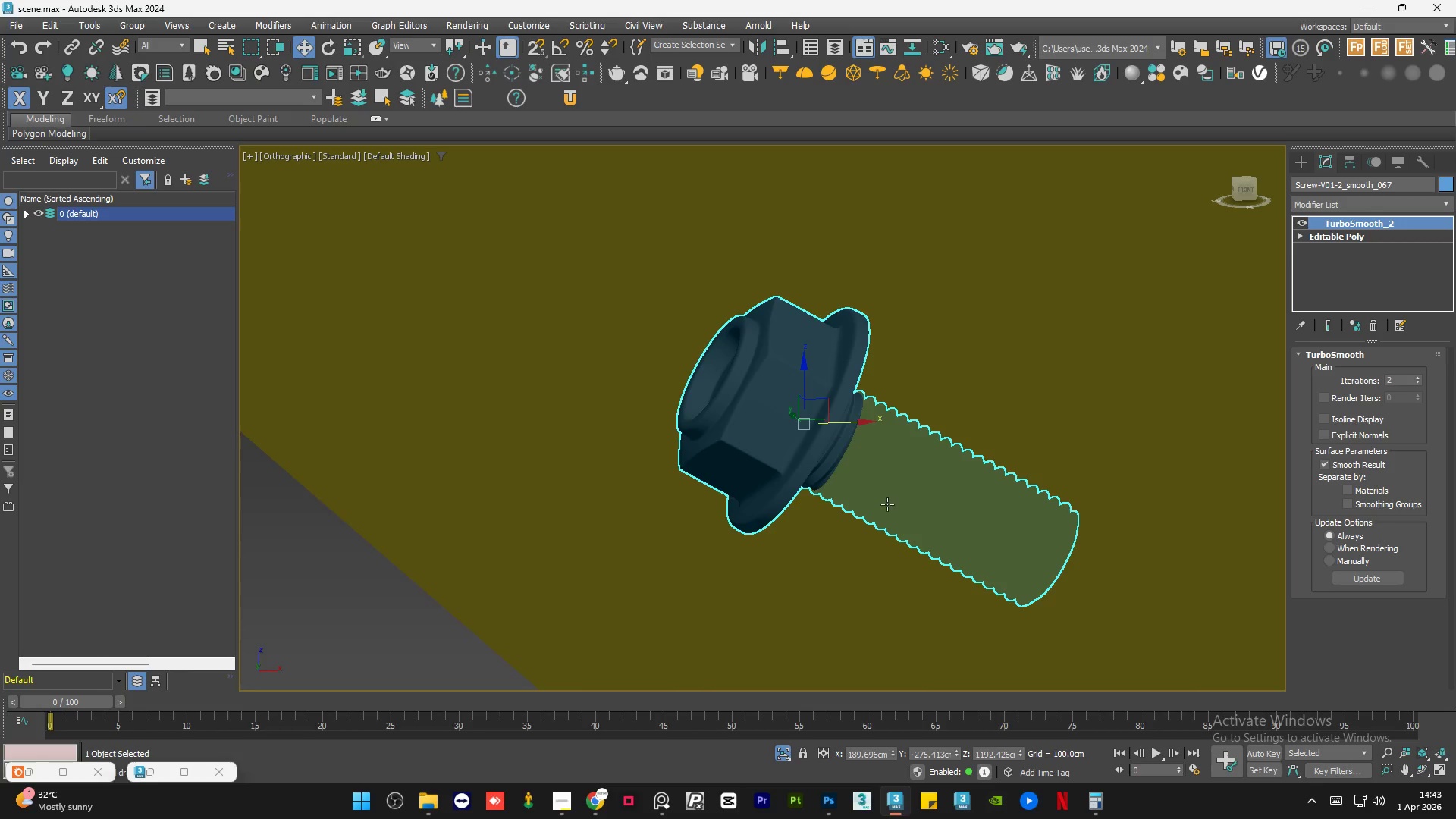 
left_click([803, 439])
 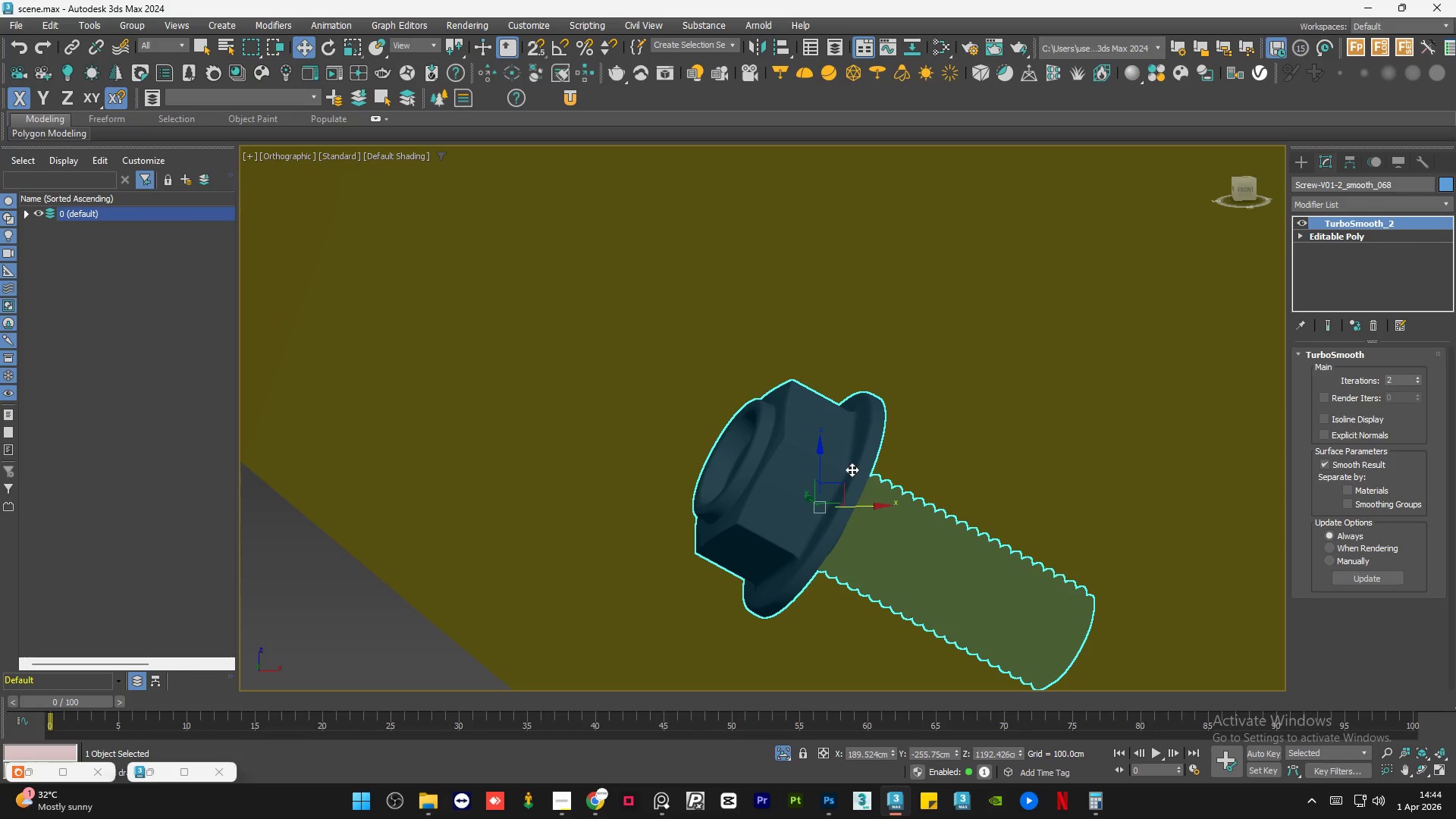 
scroll: coordinate [802, 422], scroll_direction: none, amount: 0.0
 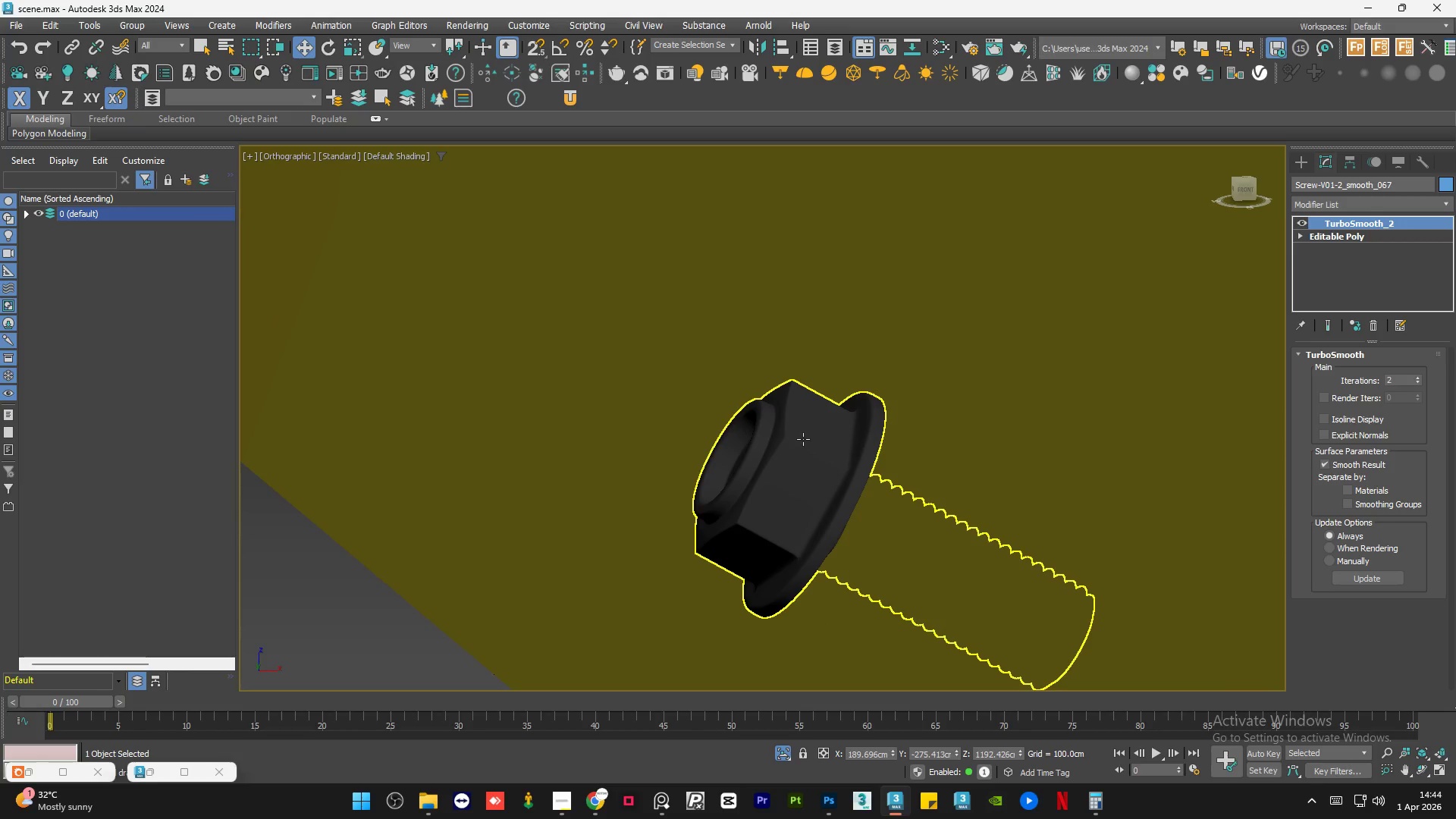 
scroll: coordinate [890, 525], scroll_direction: down, amount: 3.0
 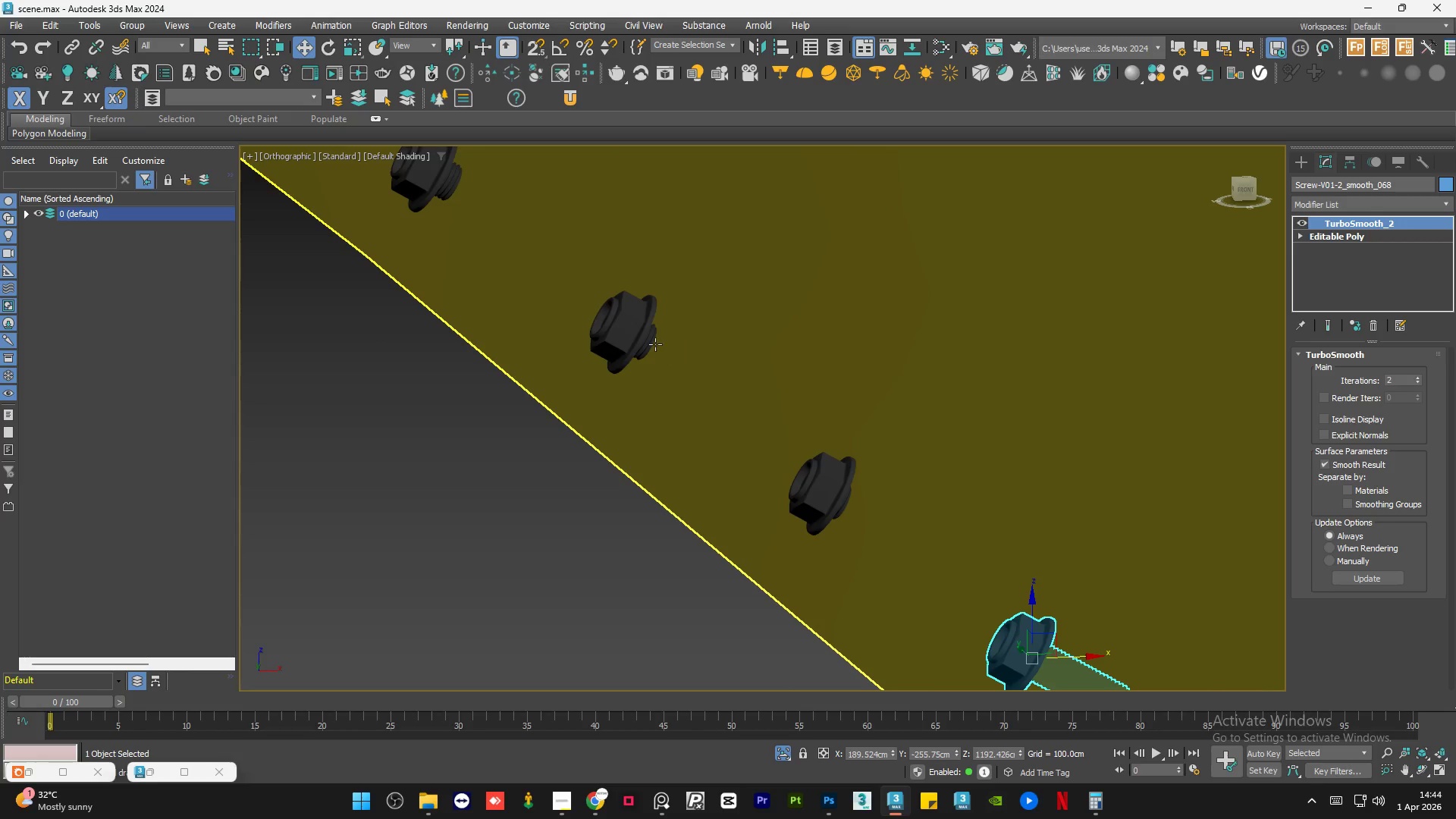 
left_click([623, 324])
 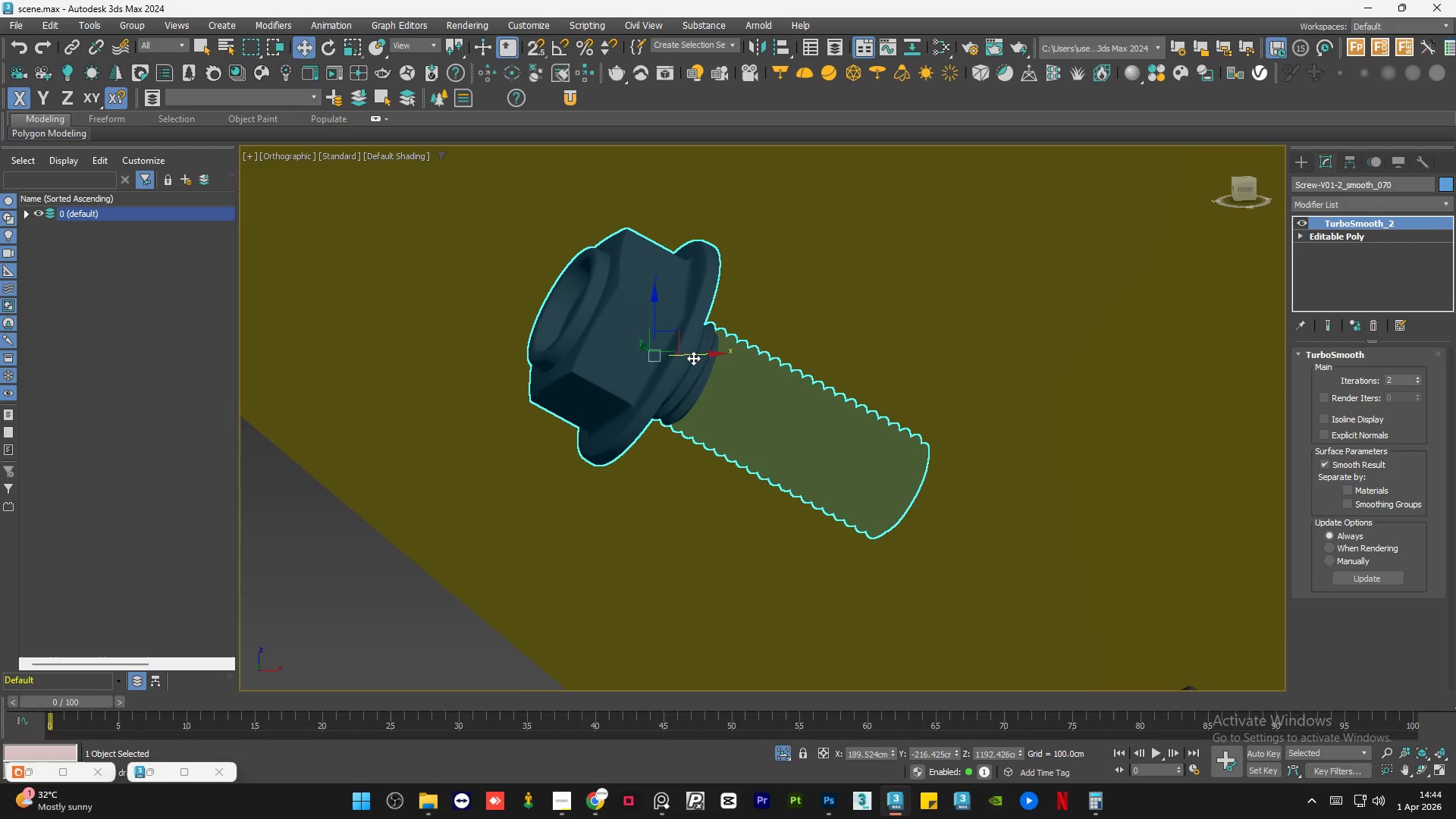 
scroll: coordinate [623, 324], scroll_direction: up, amount: 3.0
 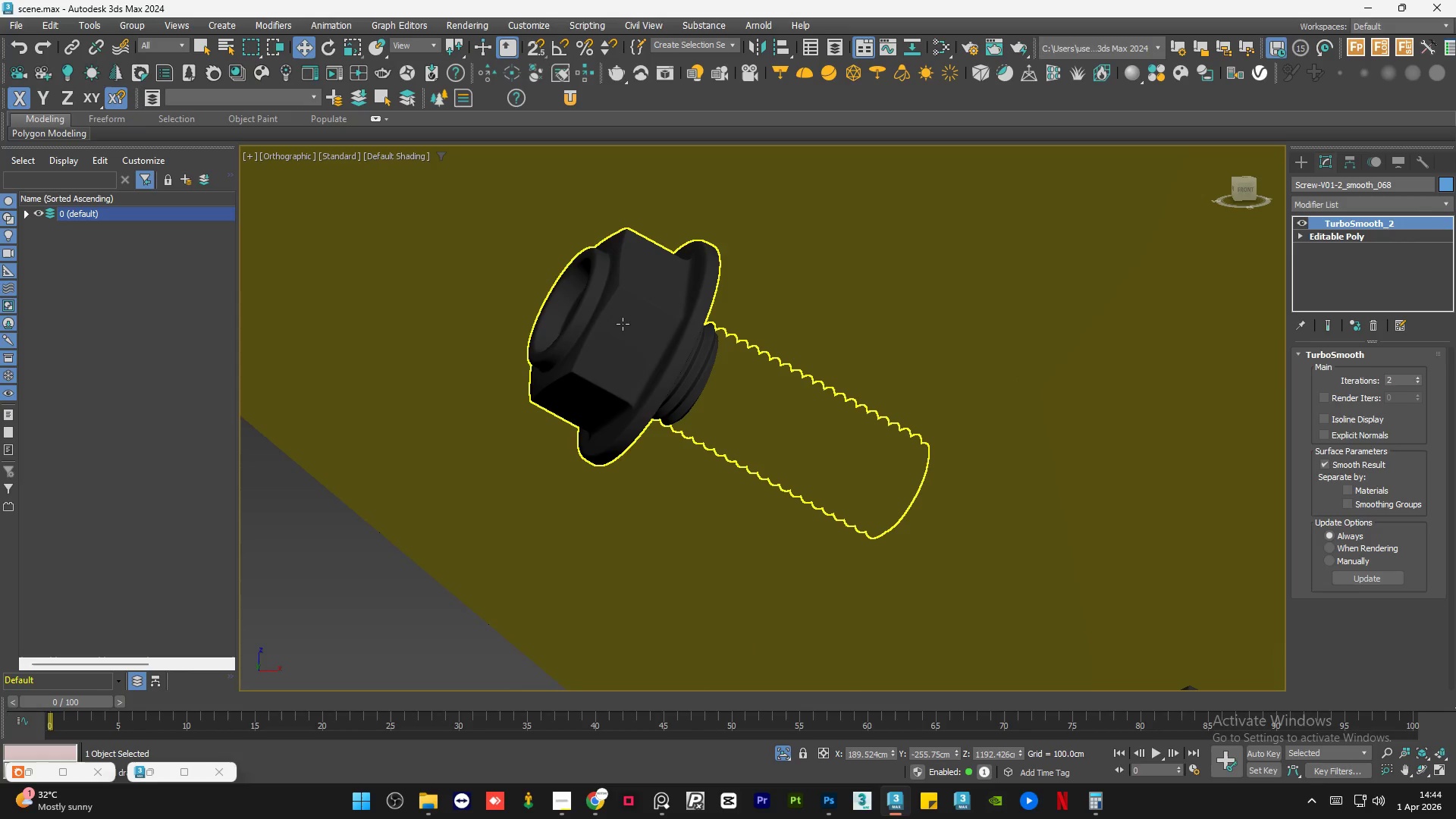 
left_click_drag(start_coordinate=[694, 358], to_coordinate=[704, 359])
 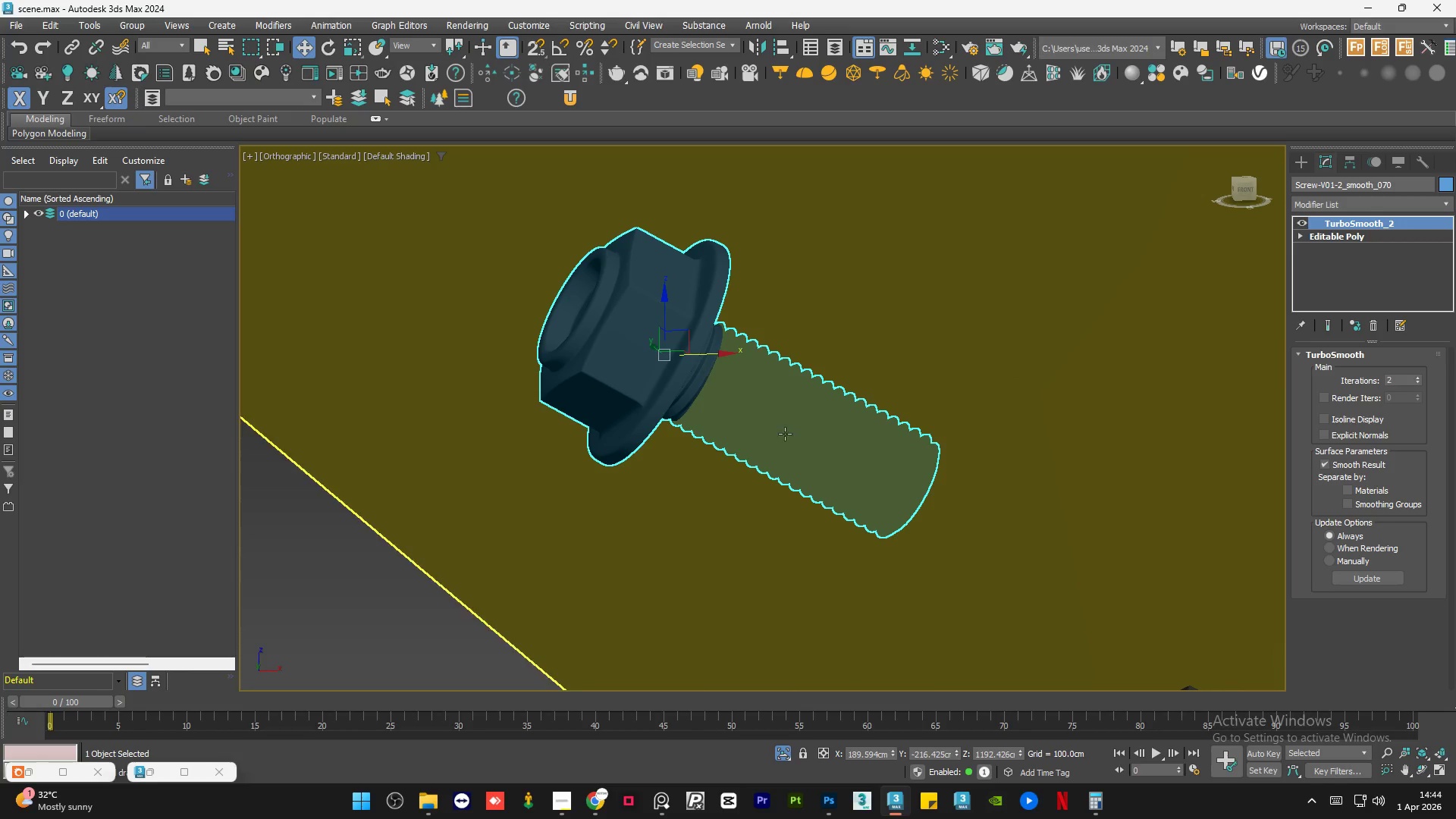 
left_click([753, 394])
 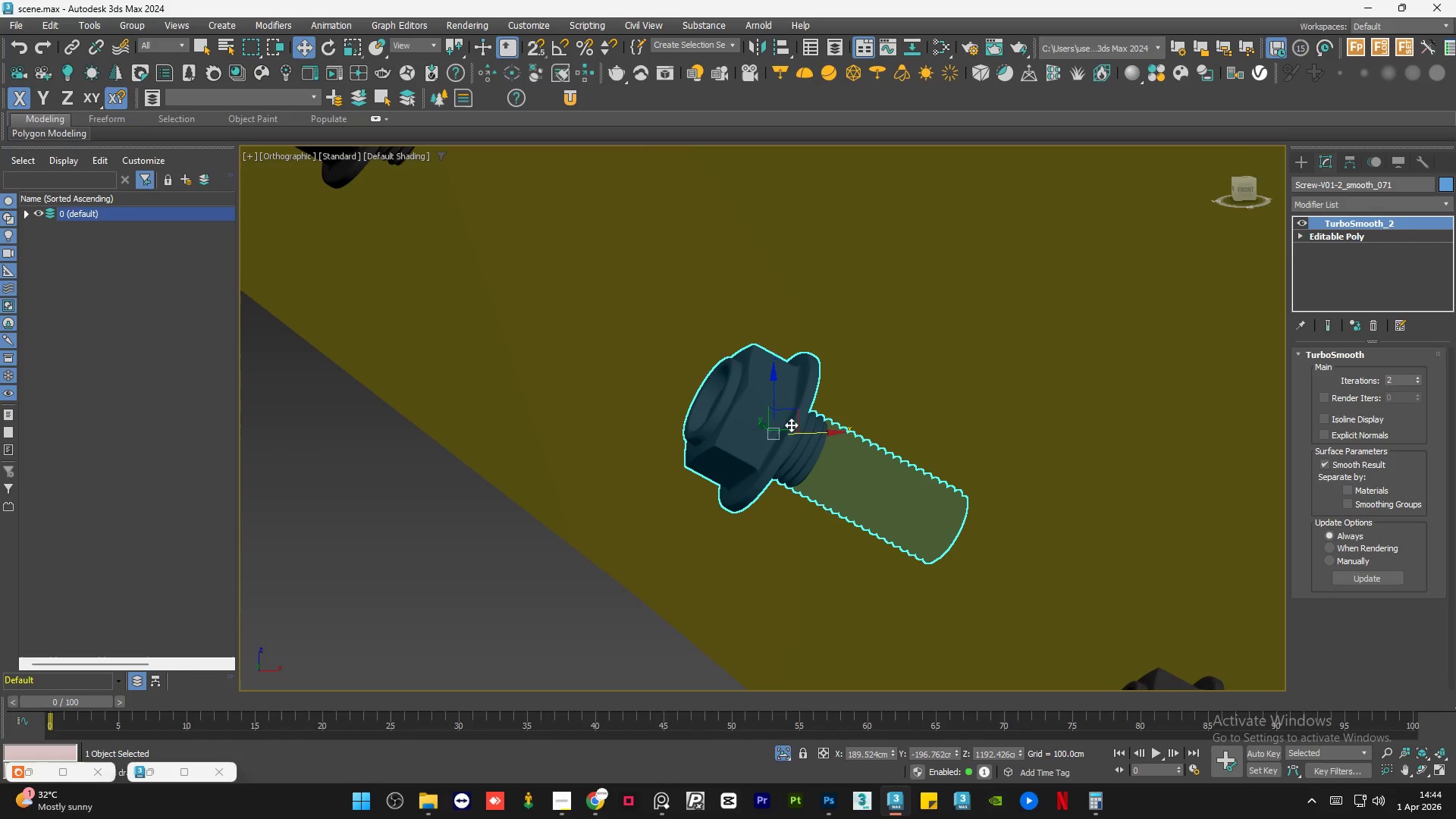 
scroll: coordinate [753, 394], scroll_direction: down, amount: 1.0
 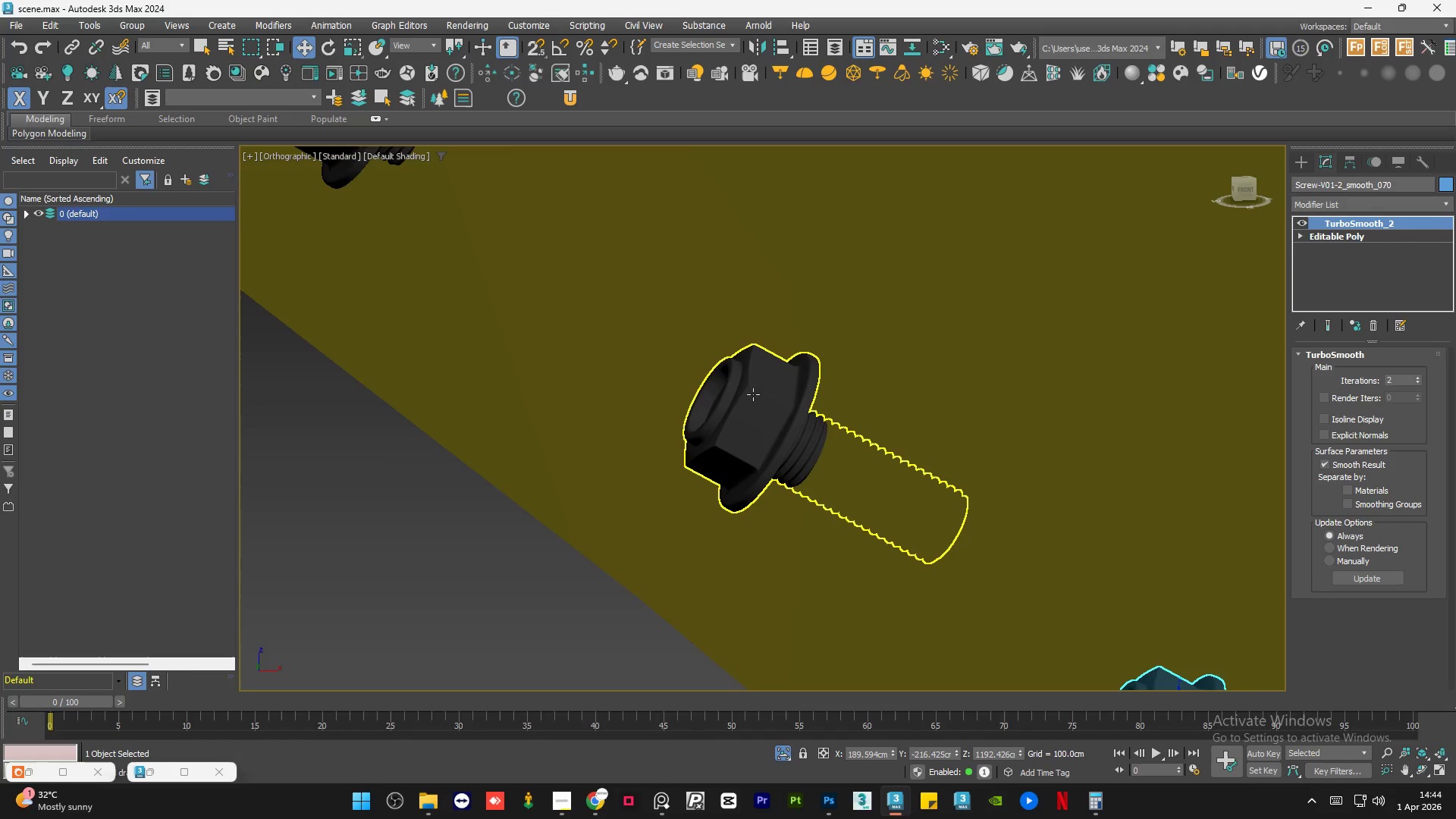 
left_click_drag(start_coordinate=[802, 431], to_coordinate=[833, 440])
 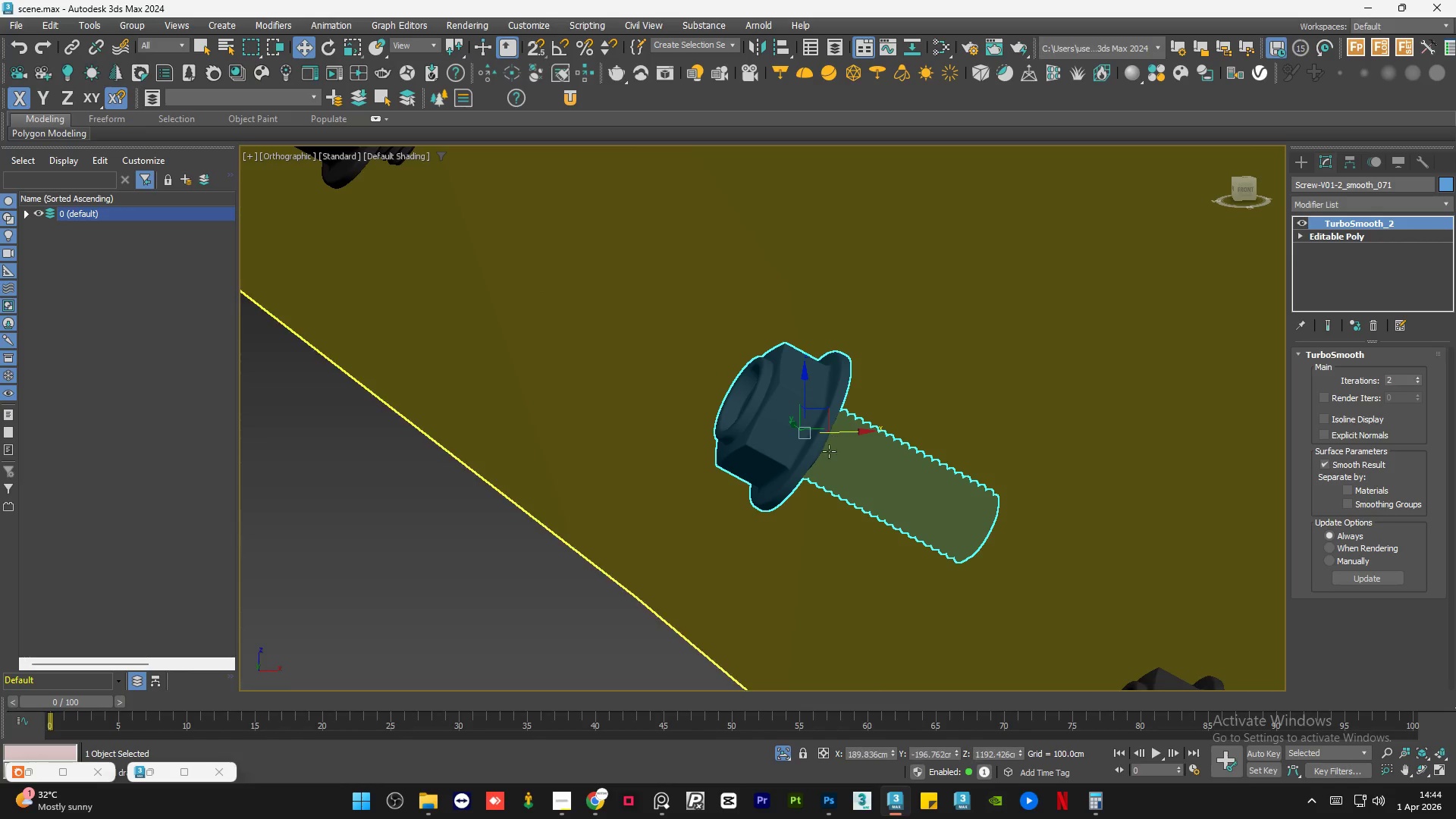 
scroll: coordinate [837, 470], scroll_direction: down, amount: 3.0
 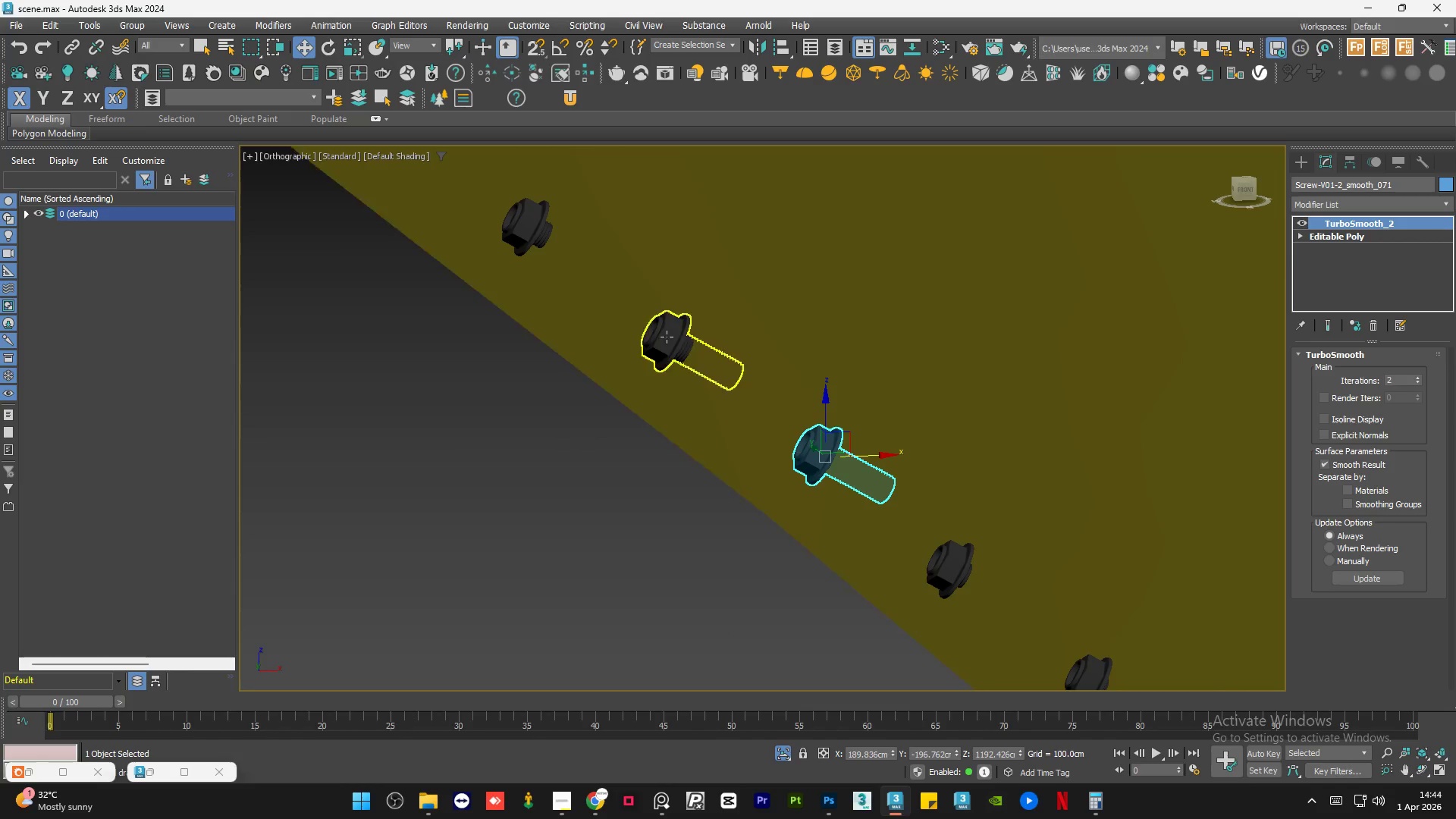 
left_click([708, 357])
 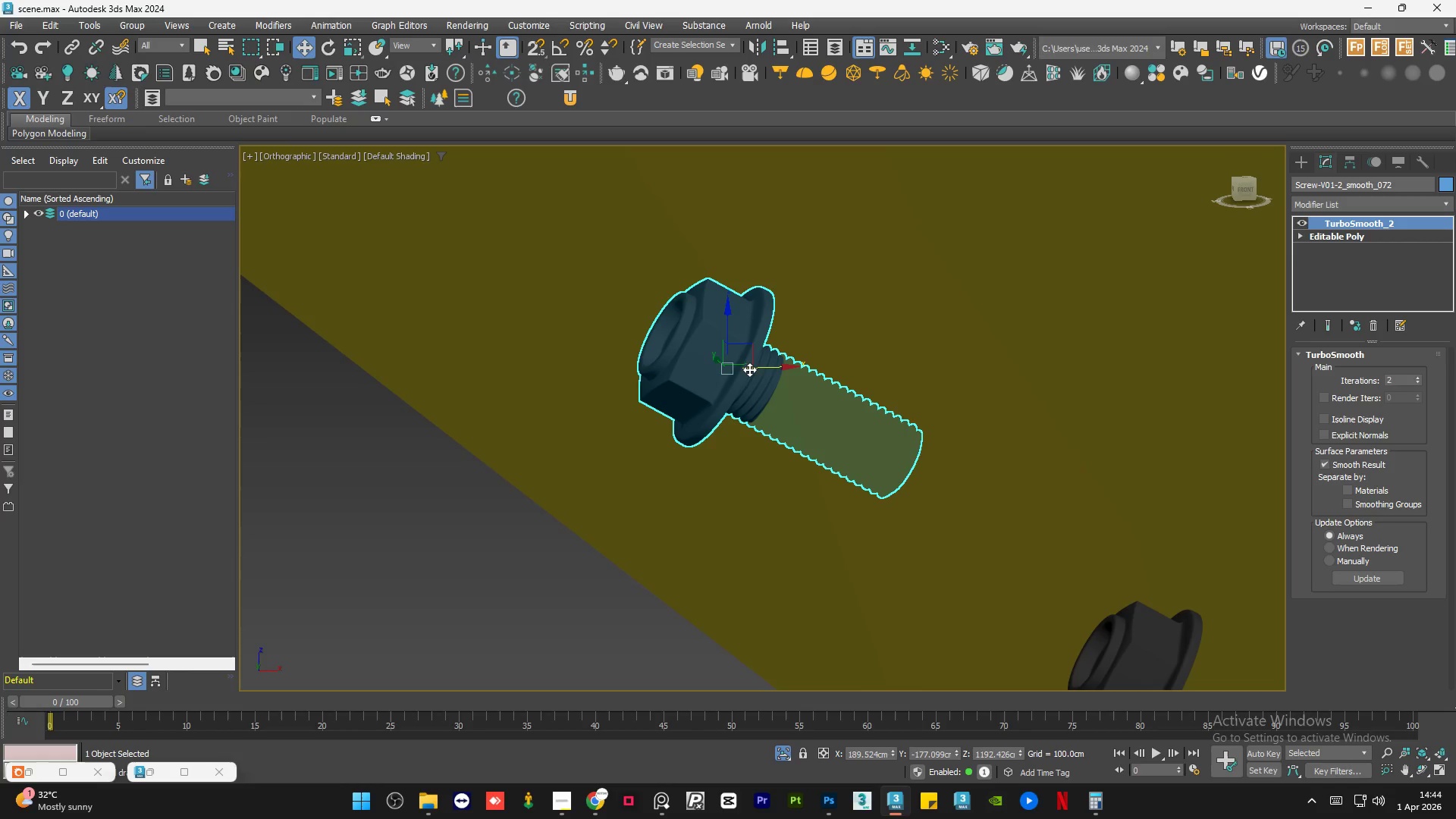 
scroll: coordinate [645, 329], scroll_direction: up, amount: 3.0
 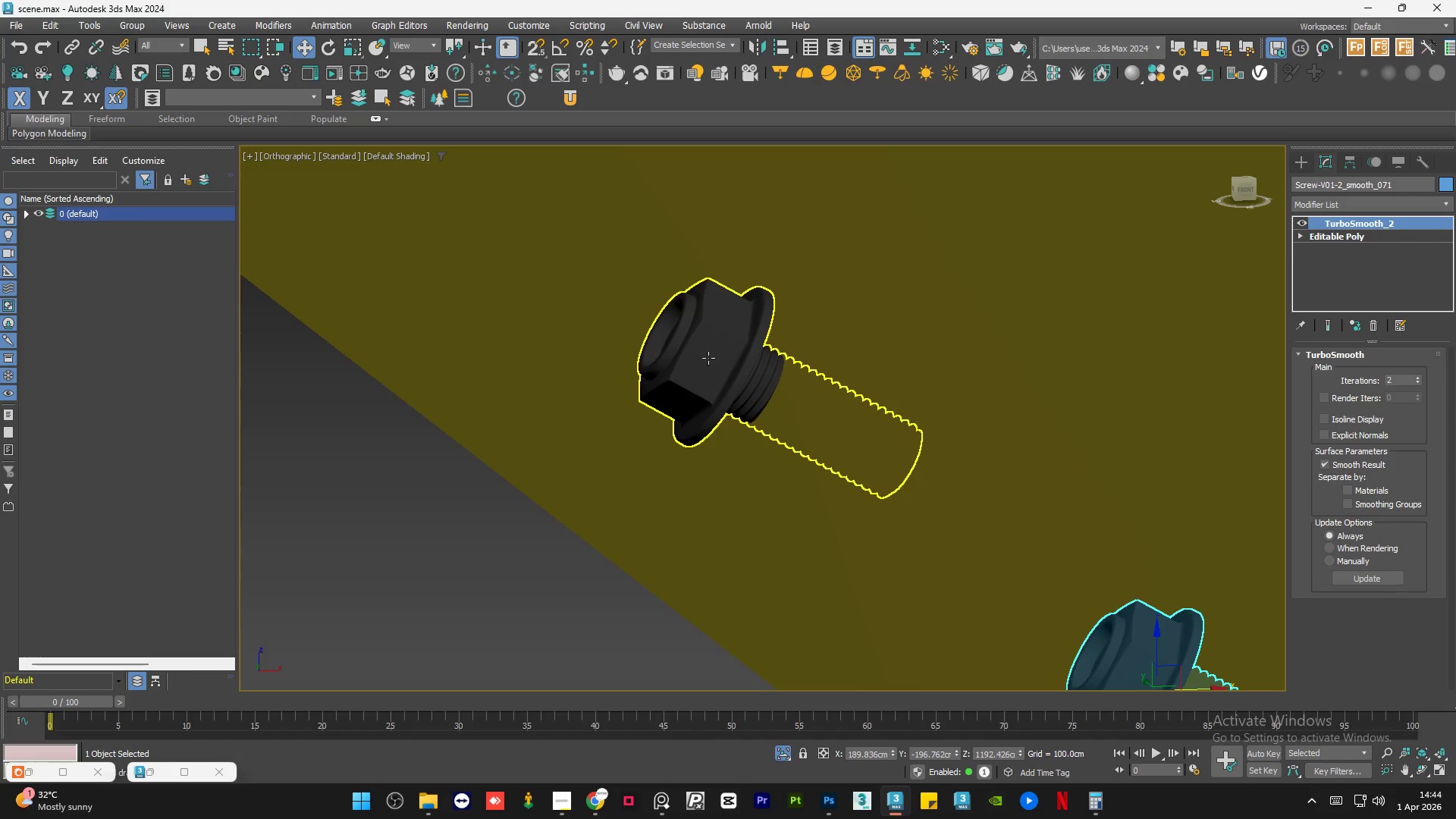 
left_click_drag(start_coordinate=[757, 368], to_coordinate=[793, 378])
 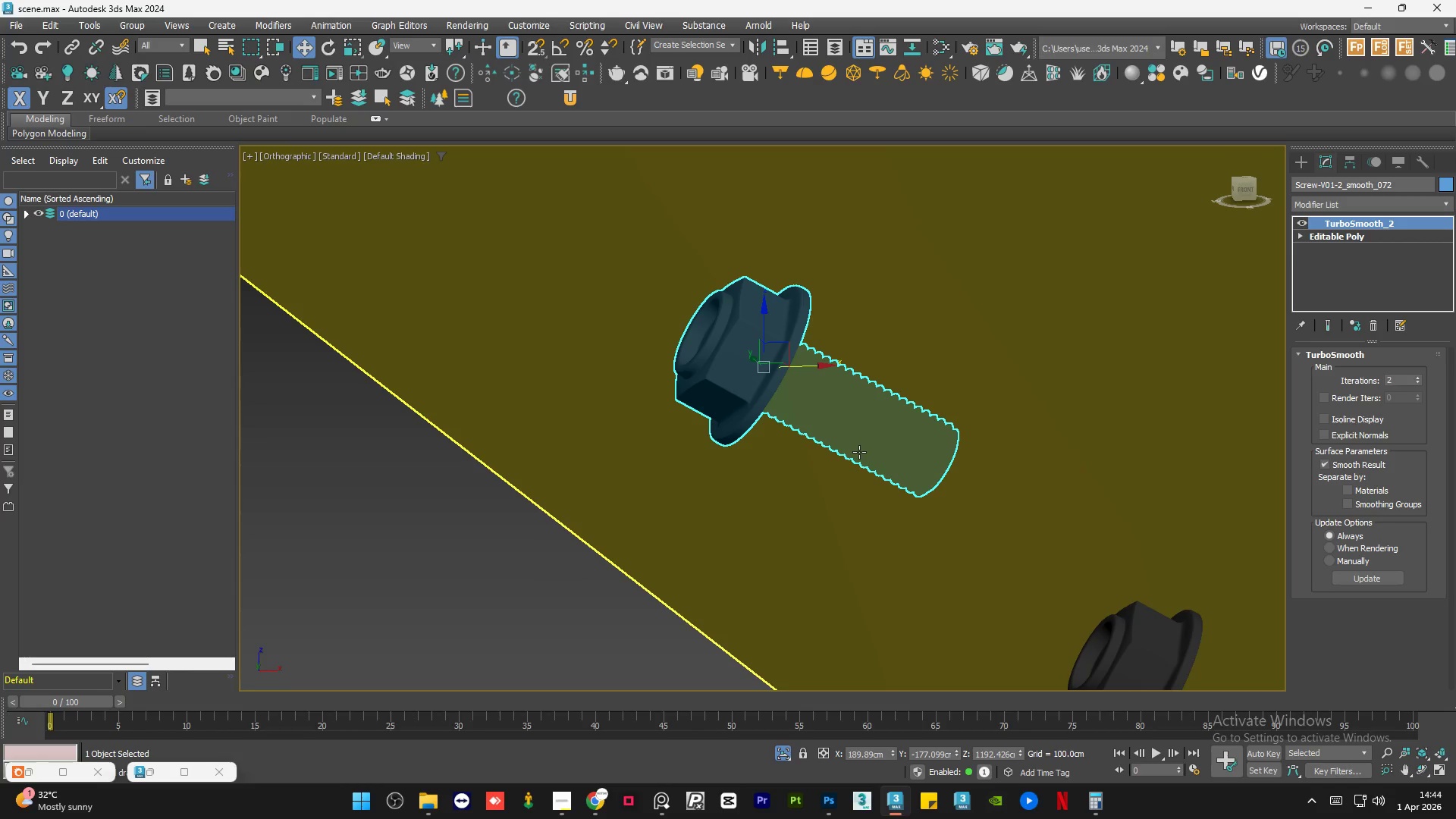 
scroll: coordinate [921, 482], scroll_direction: down, amount: 4.0
 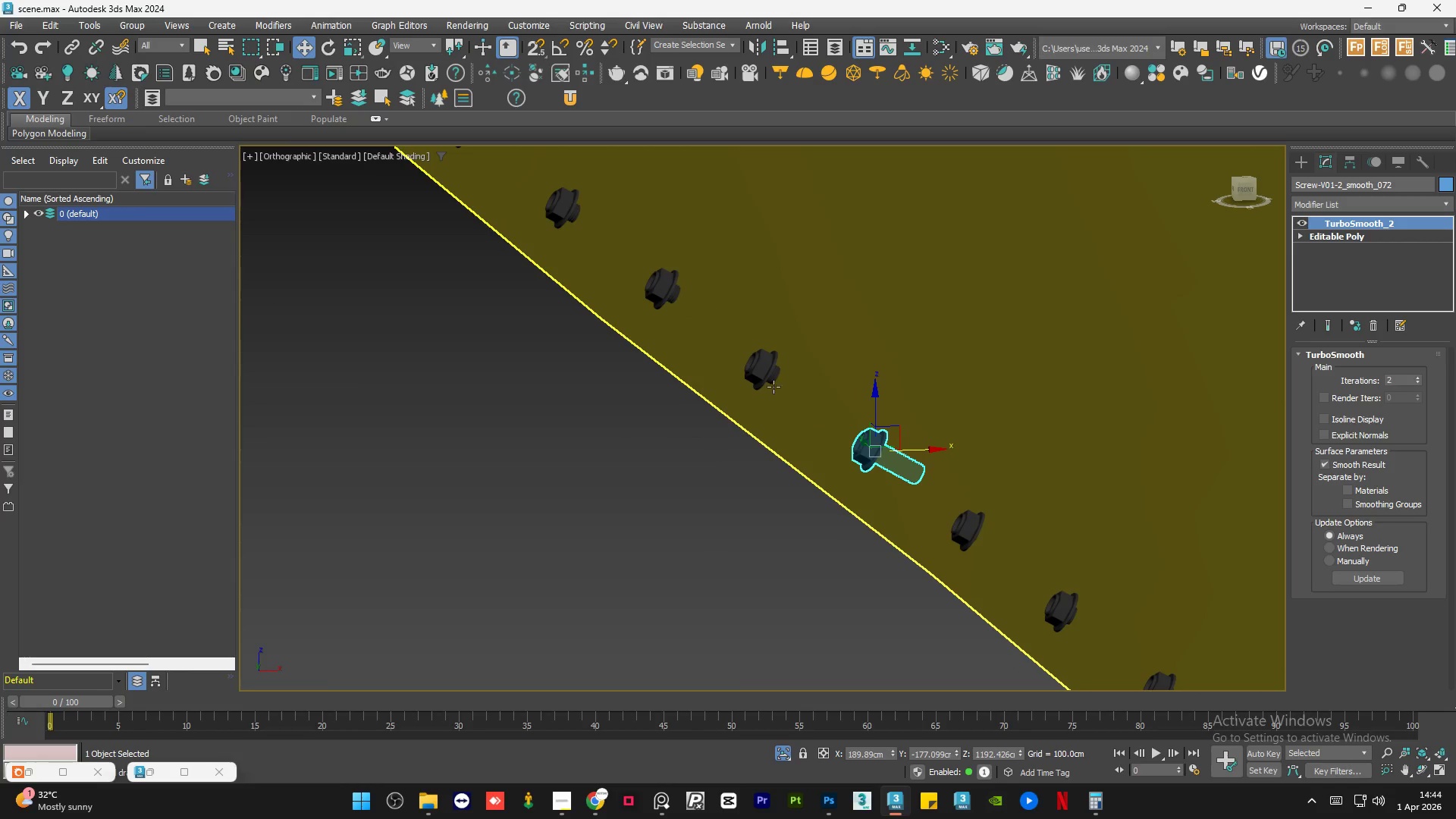 
left_click([758, 363])
 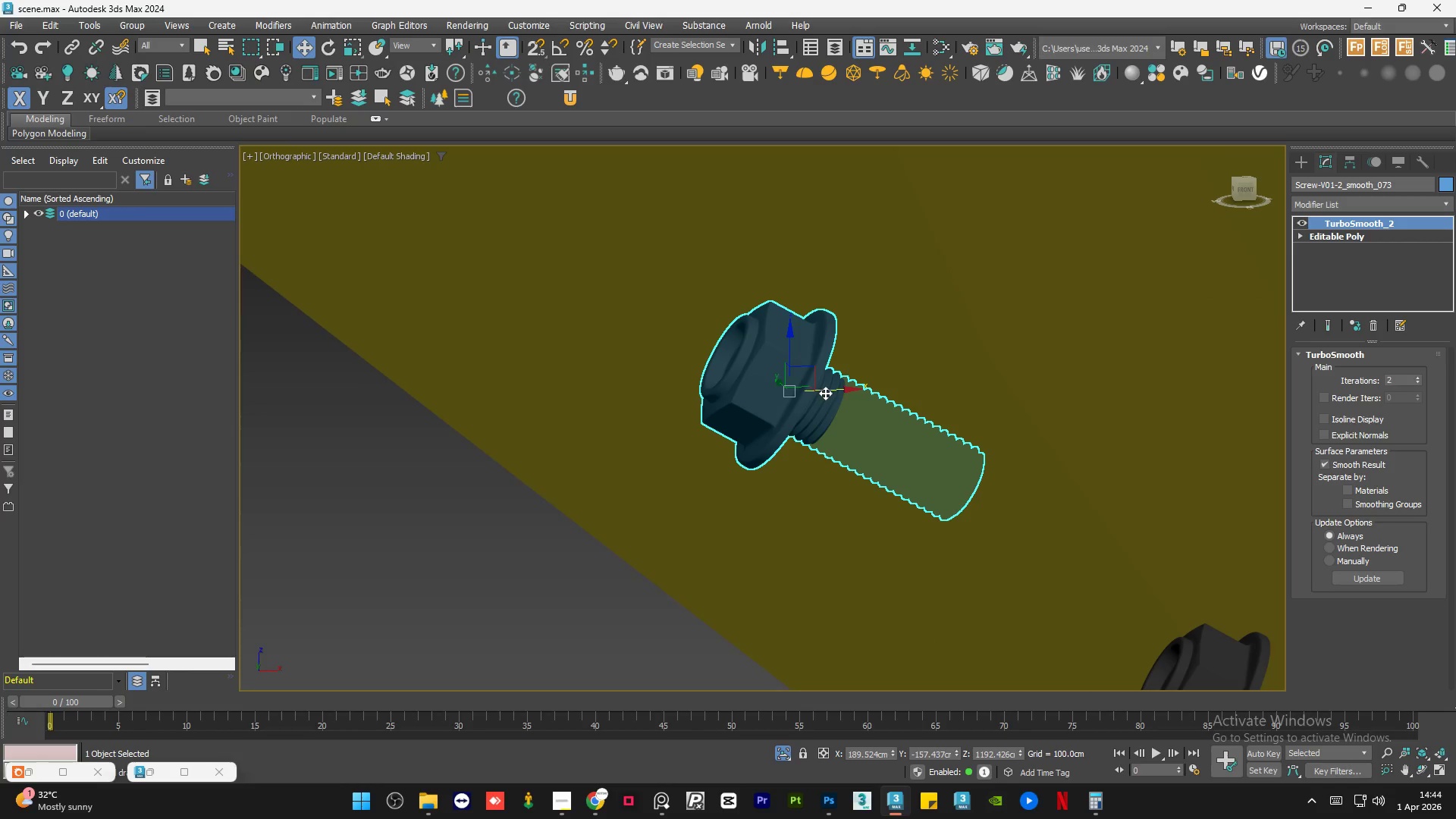 
scroll: coordinate [758, 363], scroll_direction: up, amount: 4.0
 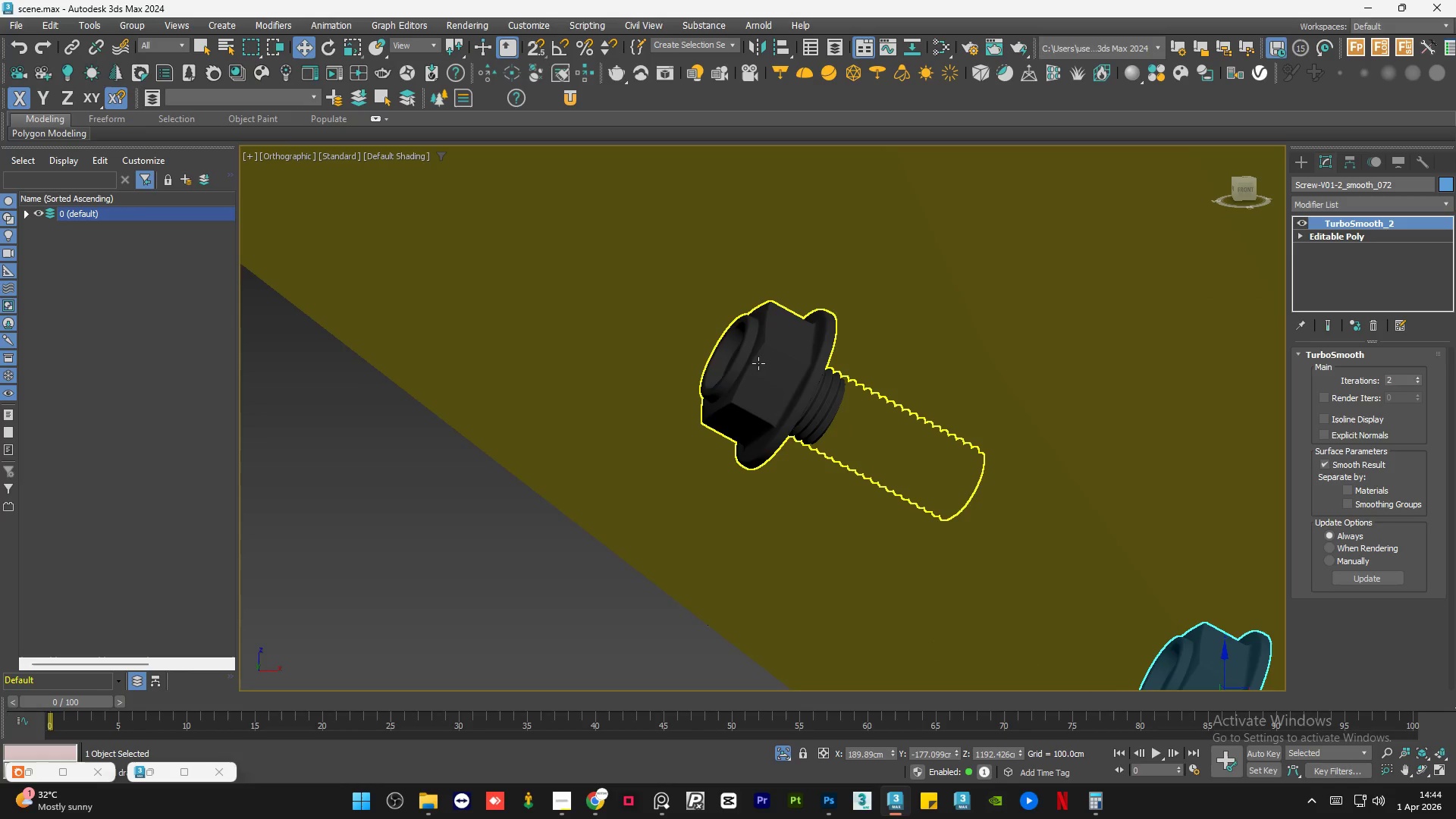 
left_click_drag(start_coordinate=[830, 390], to_coordinate=[860, 403])
 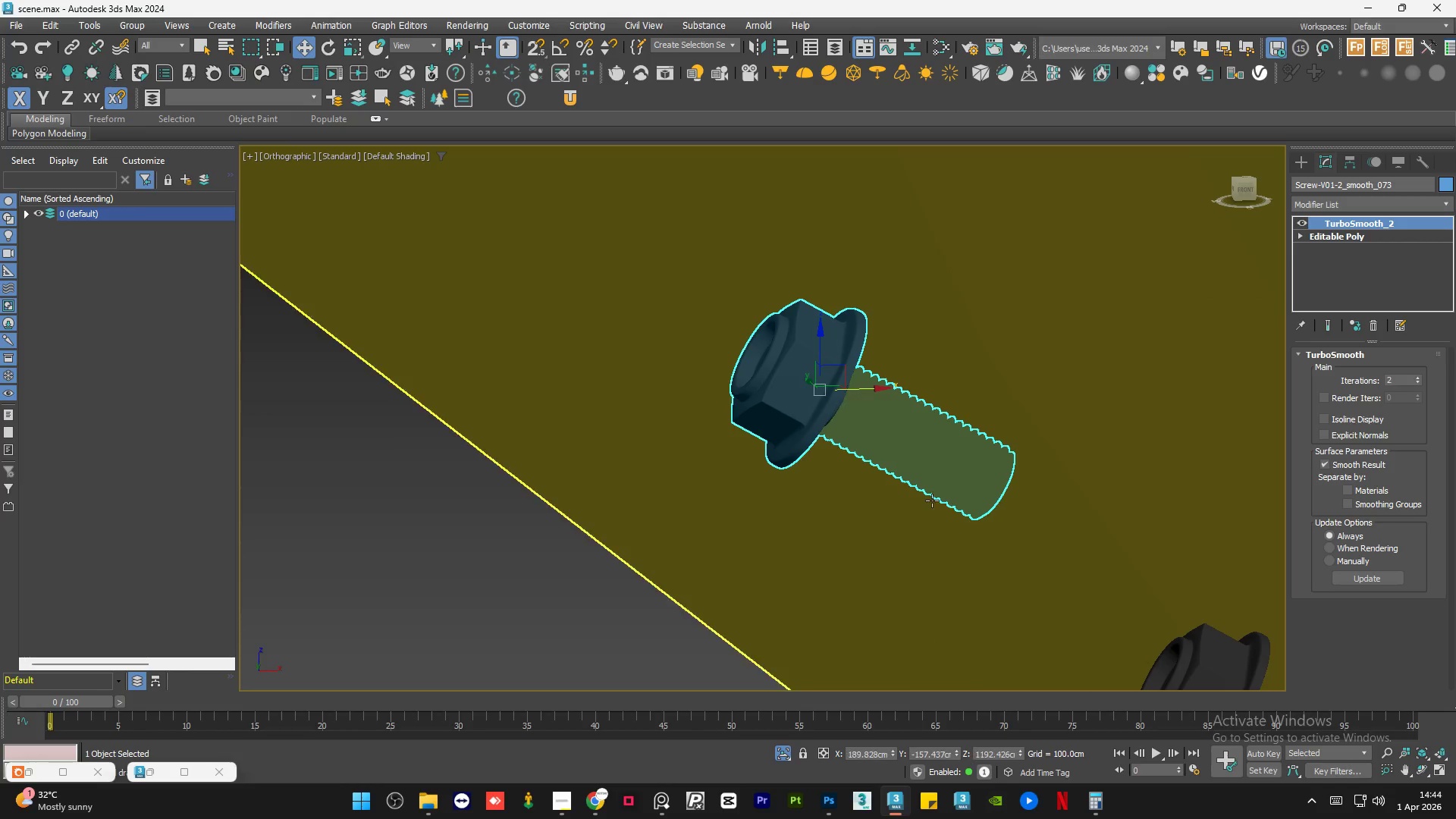 
scroll: coordinate [947, 509], scroll_direction: down, amount: 5.0
 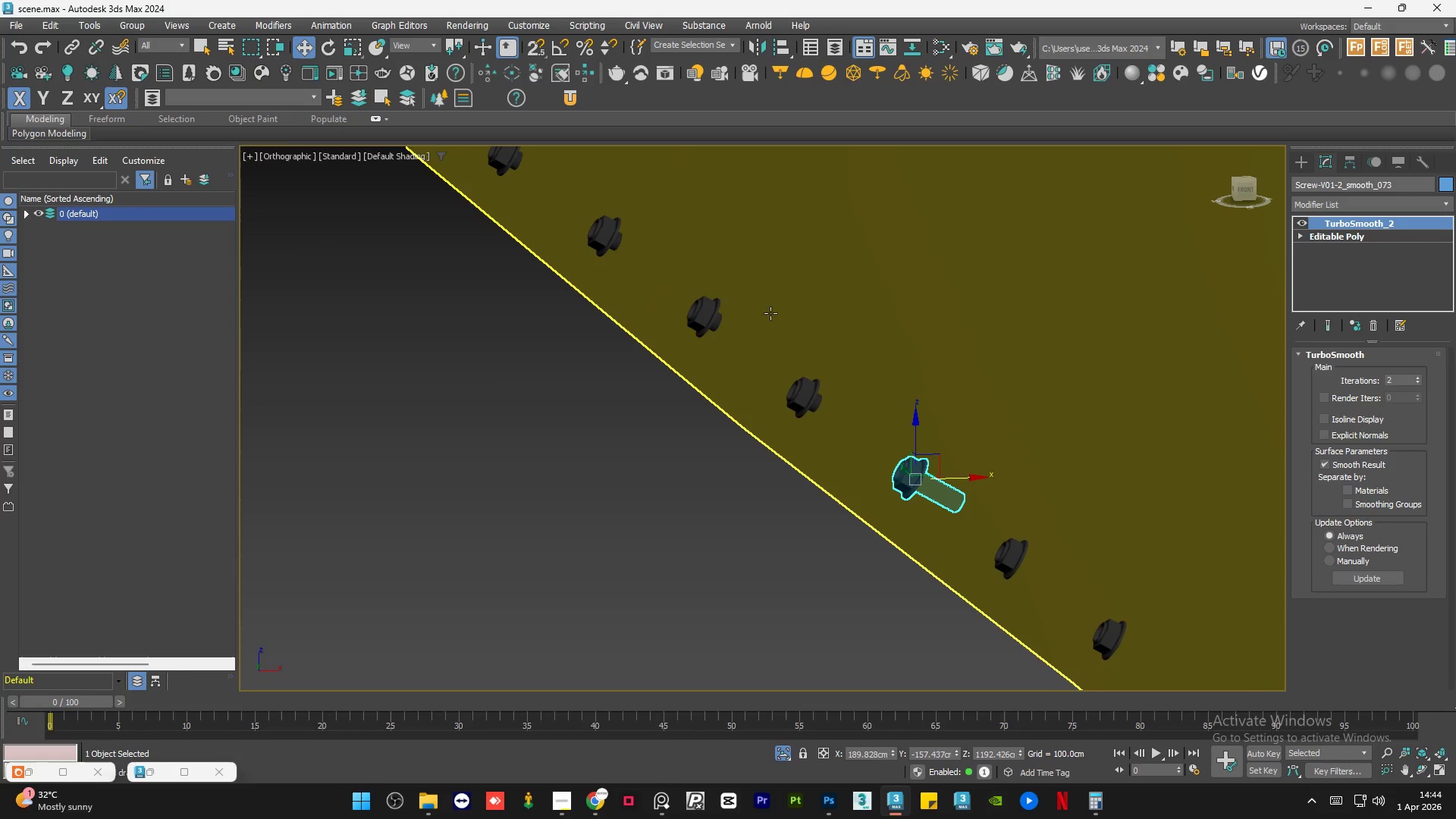 
scroll: coordinate [718, 284], scroll_direction: up, amount: 3.0
 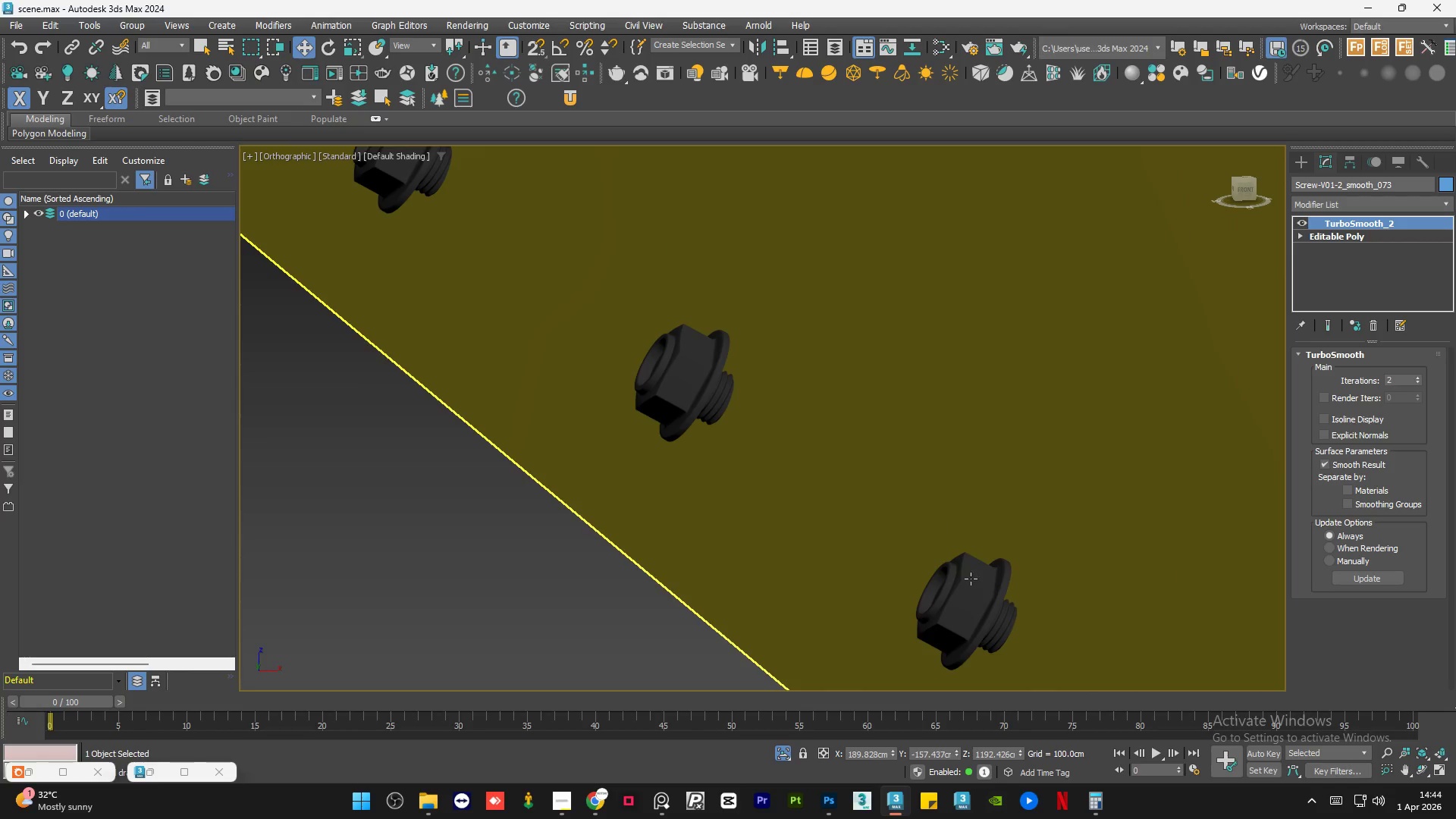 
left_click([983, 601])
 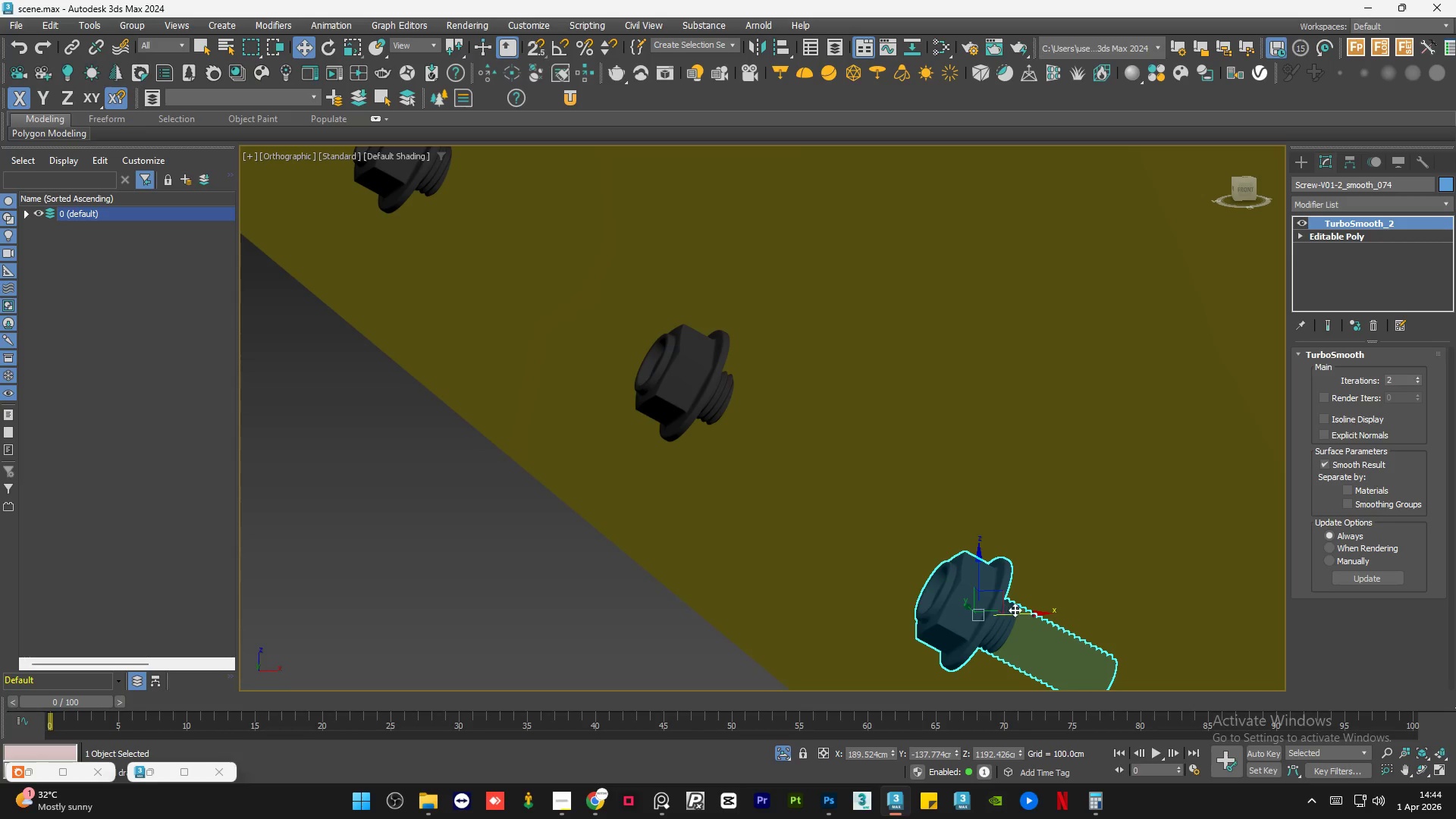 
left_click_drag(start_coordinate=[1020, 614], to_coordinate=[1045, 618])
 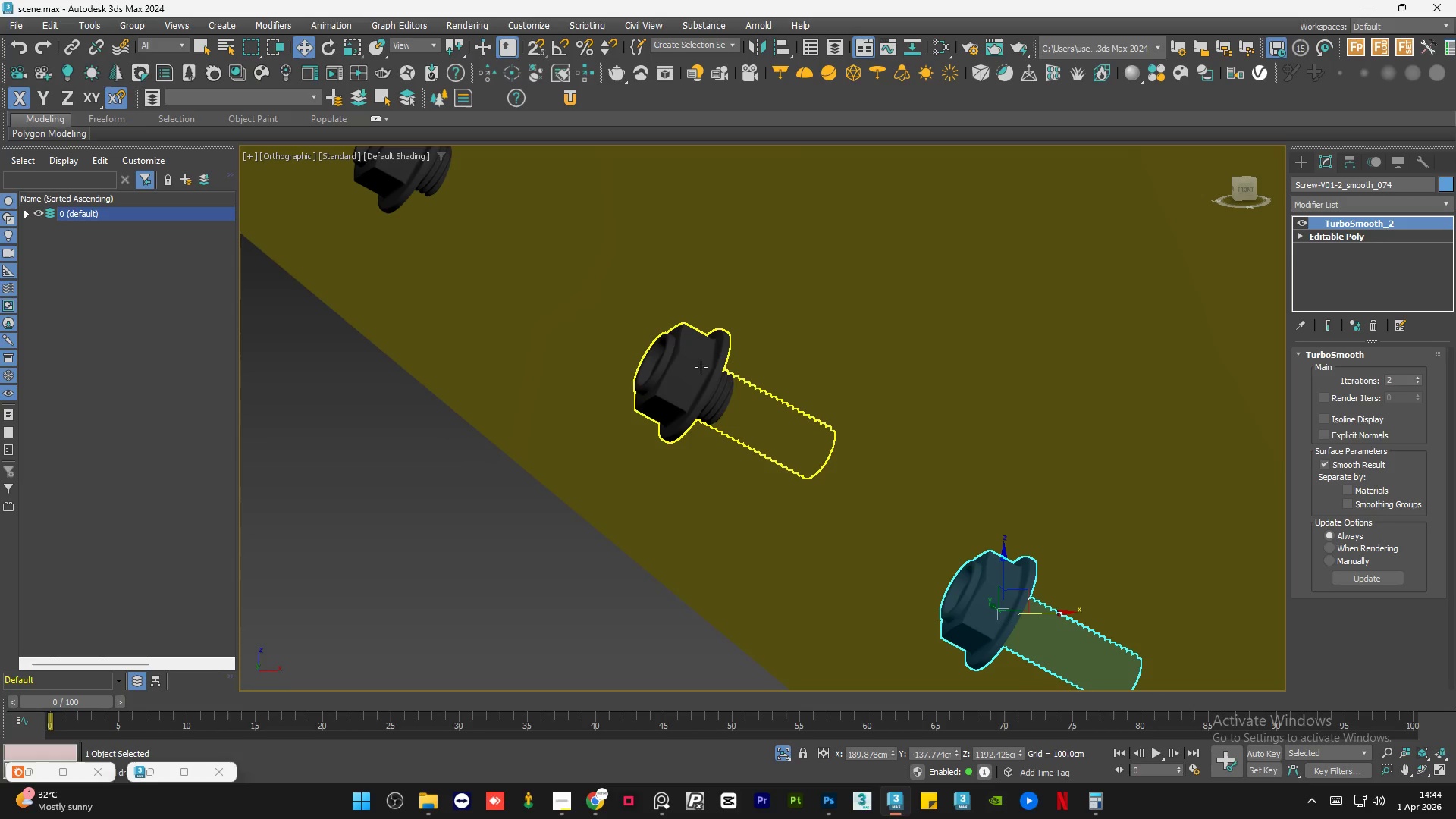 
left_click([703, 367])
 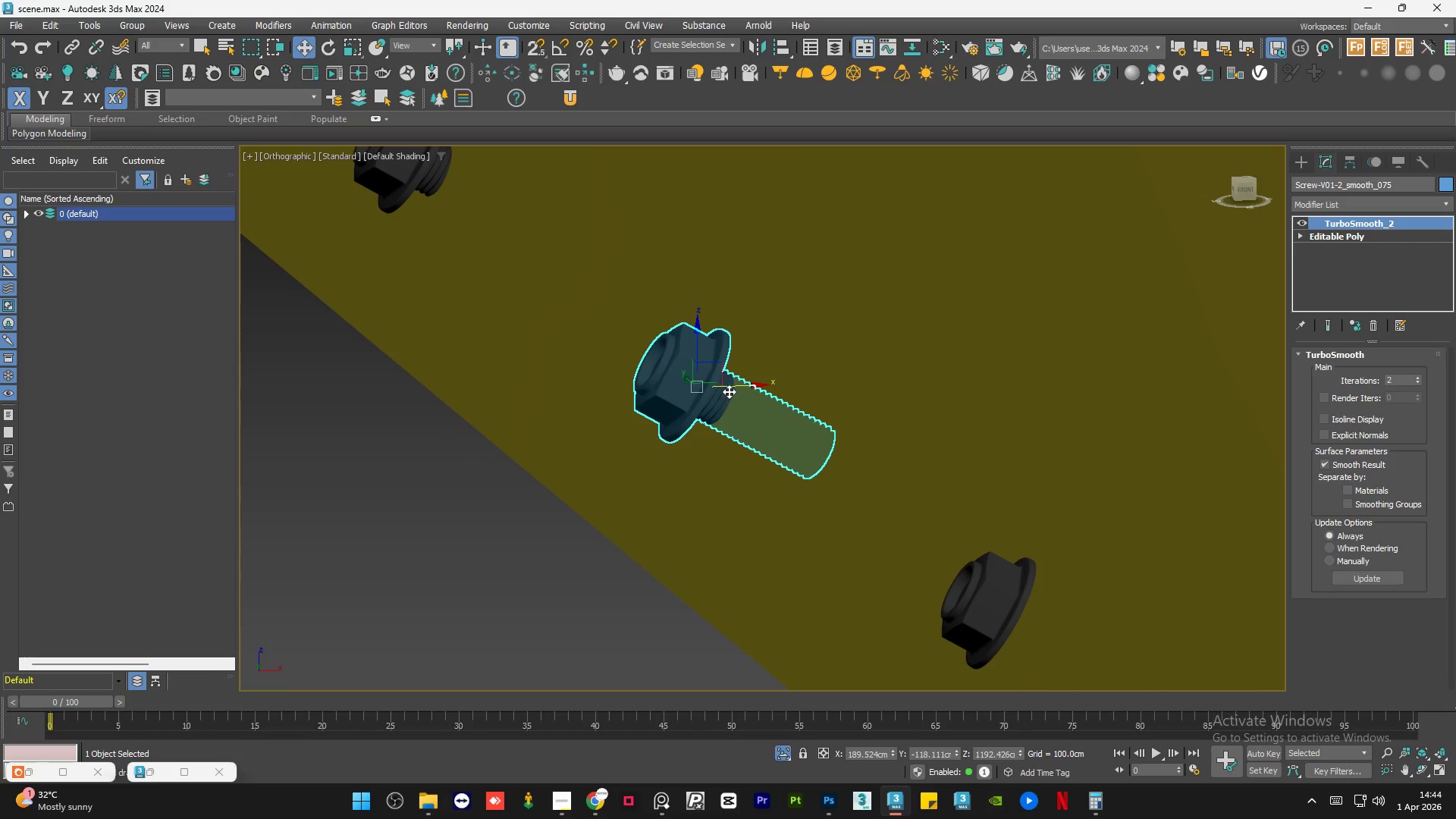 
left_click_drag(start_coordinate=[731, 389], to_coordinate=[749, 397])
 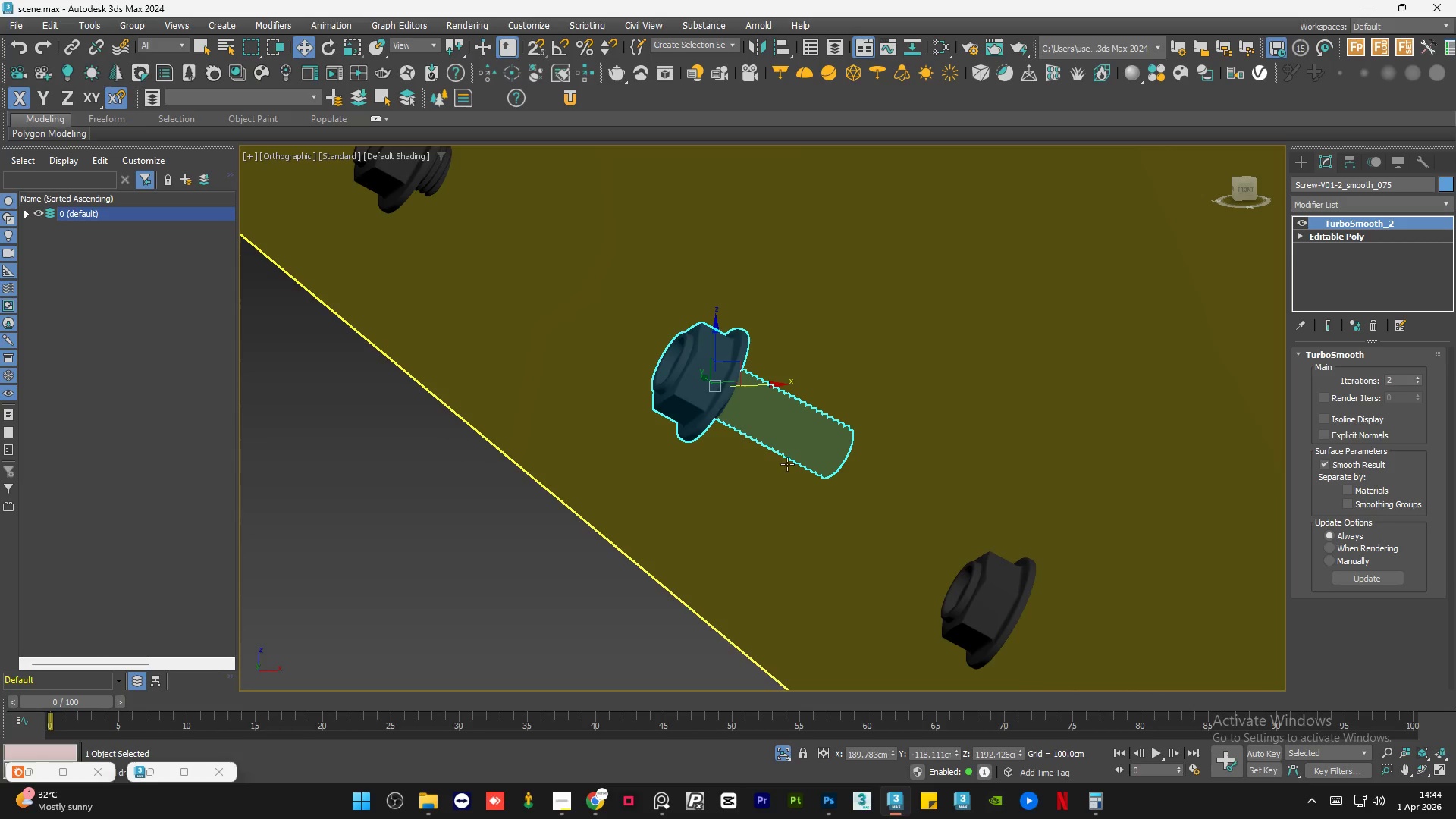 
scroll: coordinate [725, 392], scroll_direction: down, amount: 1.0
 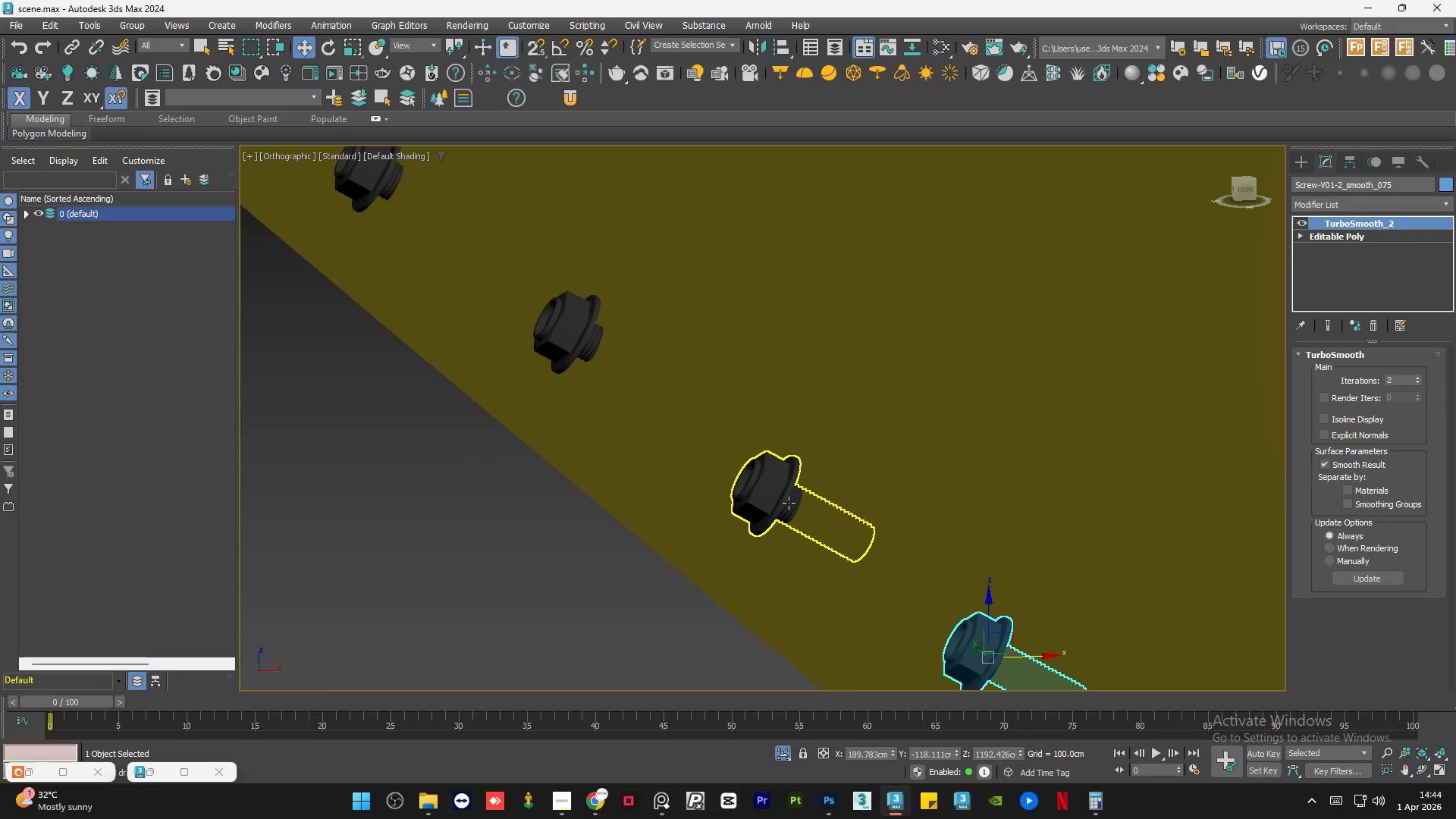 
left_click([783, 500])
 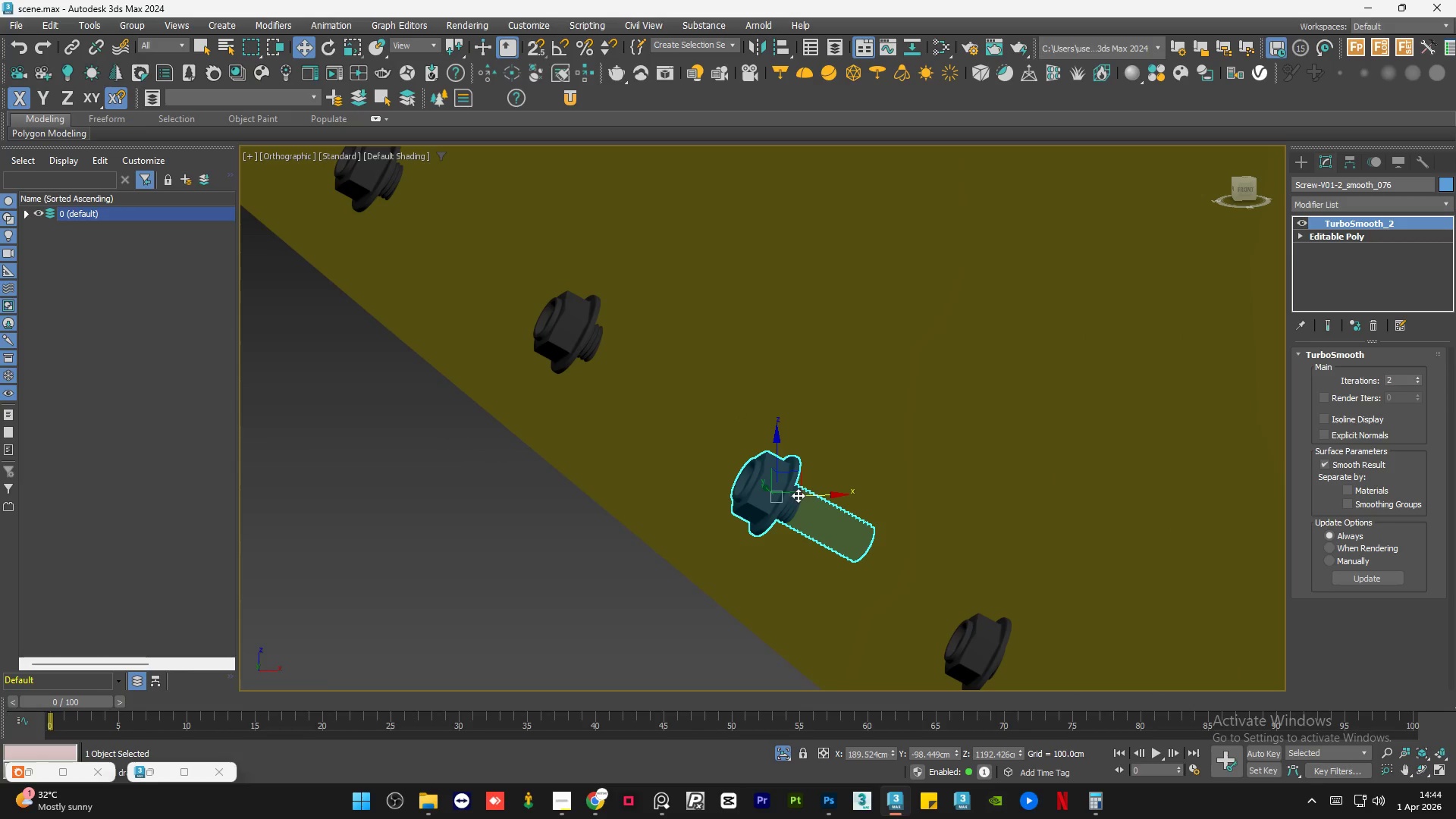 
left_click_drag(start_coordinate=[807, 497], to_coordinate=[819, 499])
 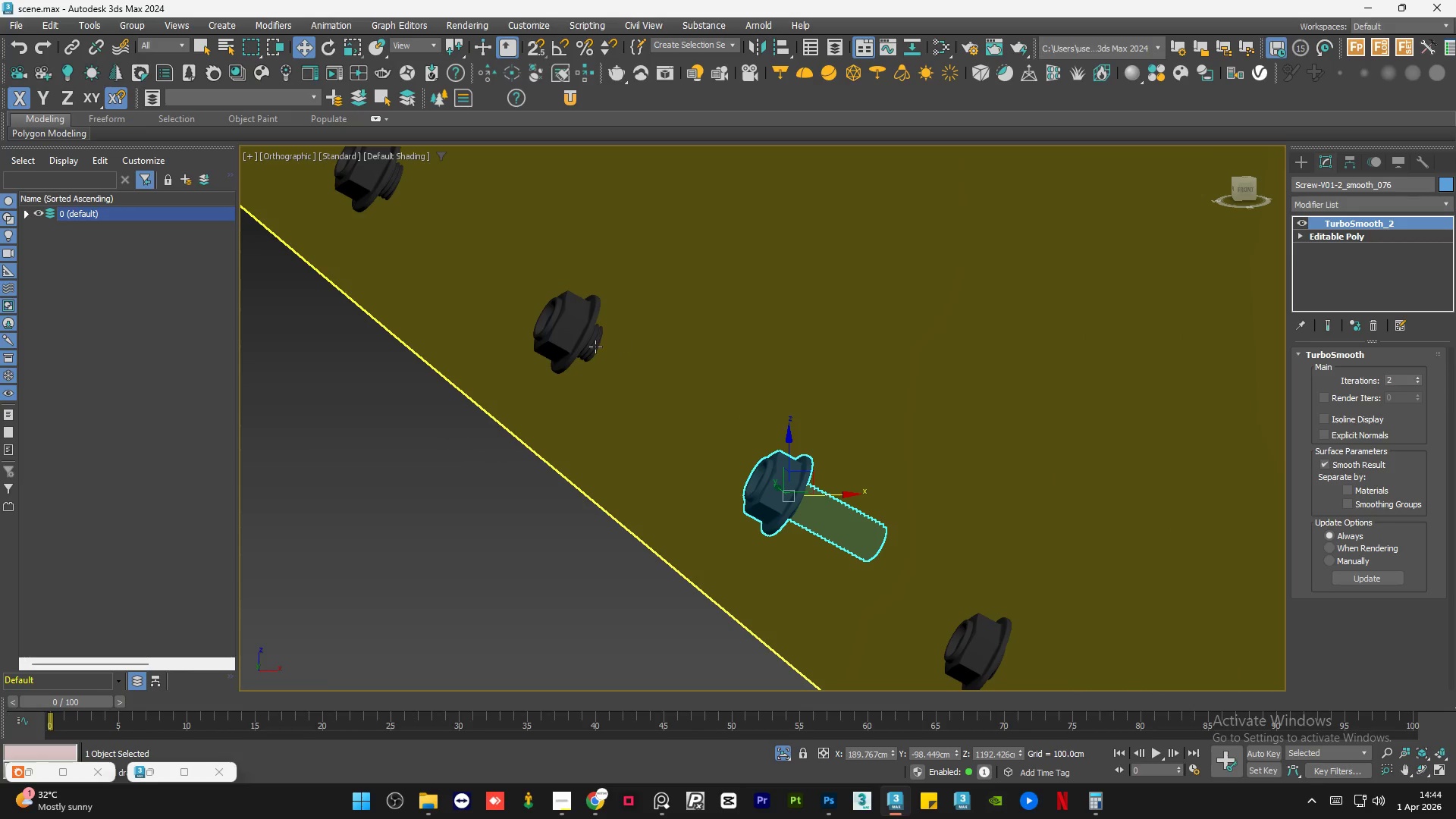 
left_click([579, 341])
 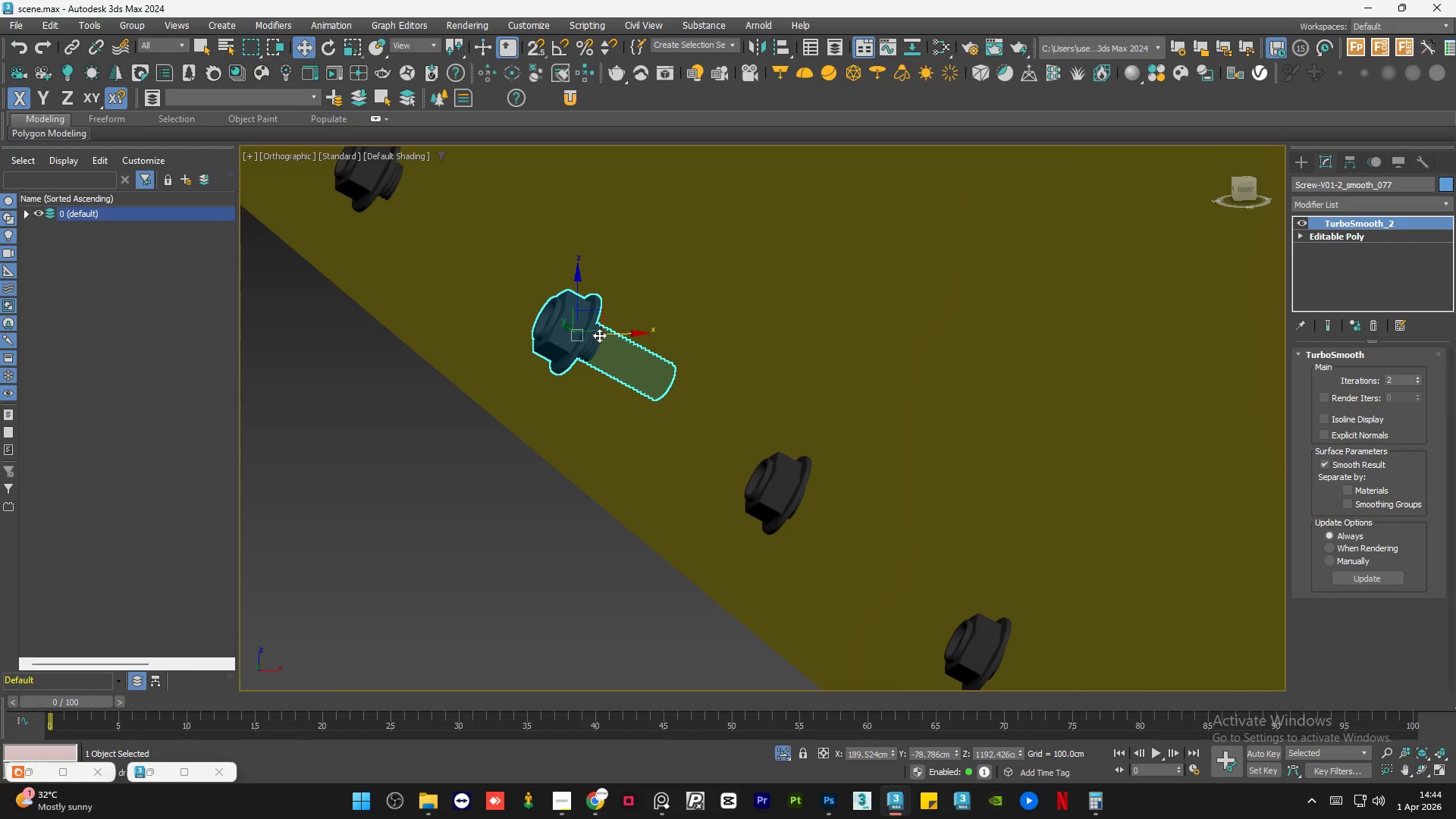 
left_click_drag(start_coordinate=[604, 334], to_coordinate=[617, 337])
 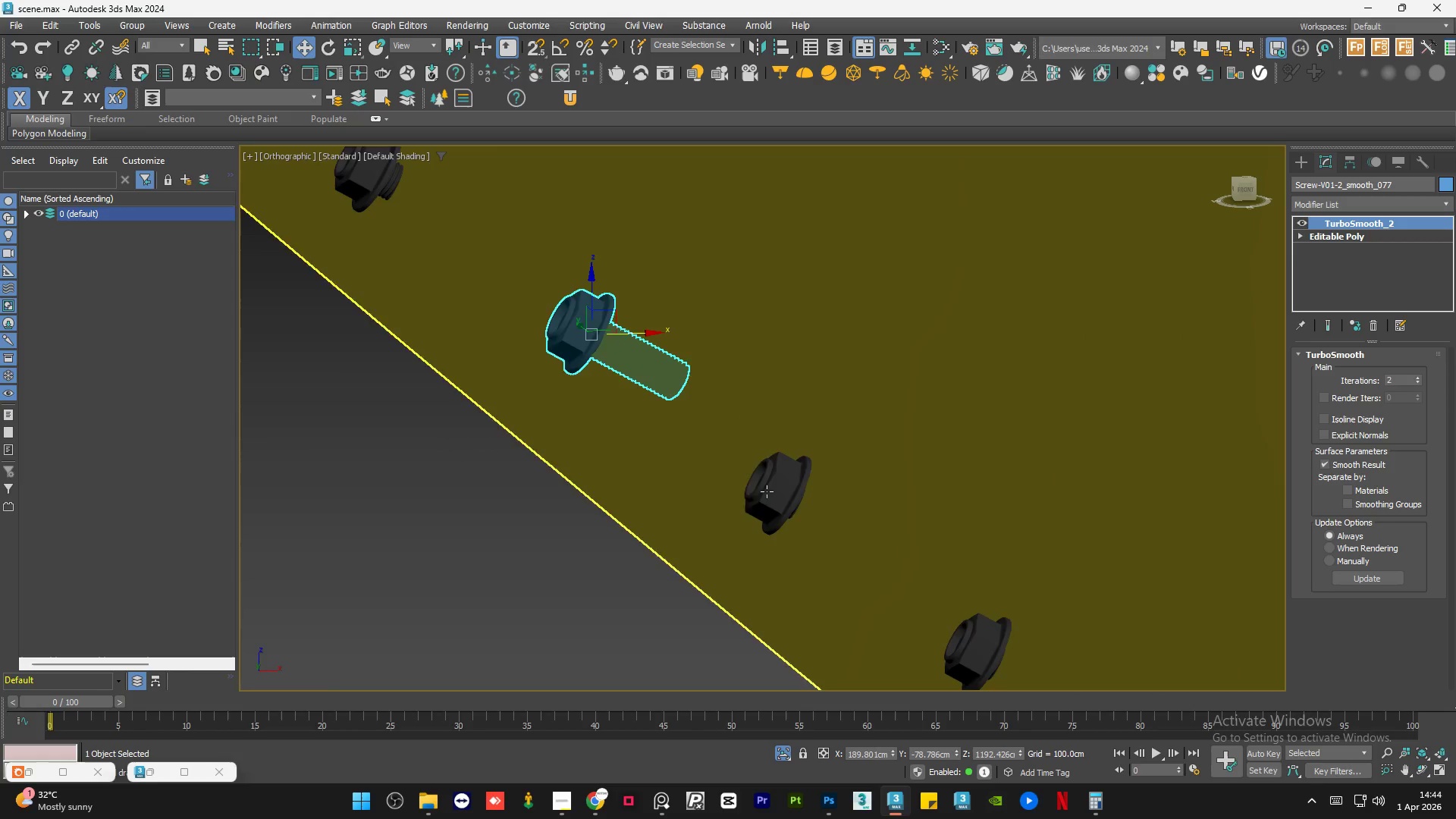 
scroll: coordinate [799, 510], scroll_direction: down, amount: 4.0
 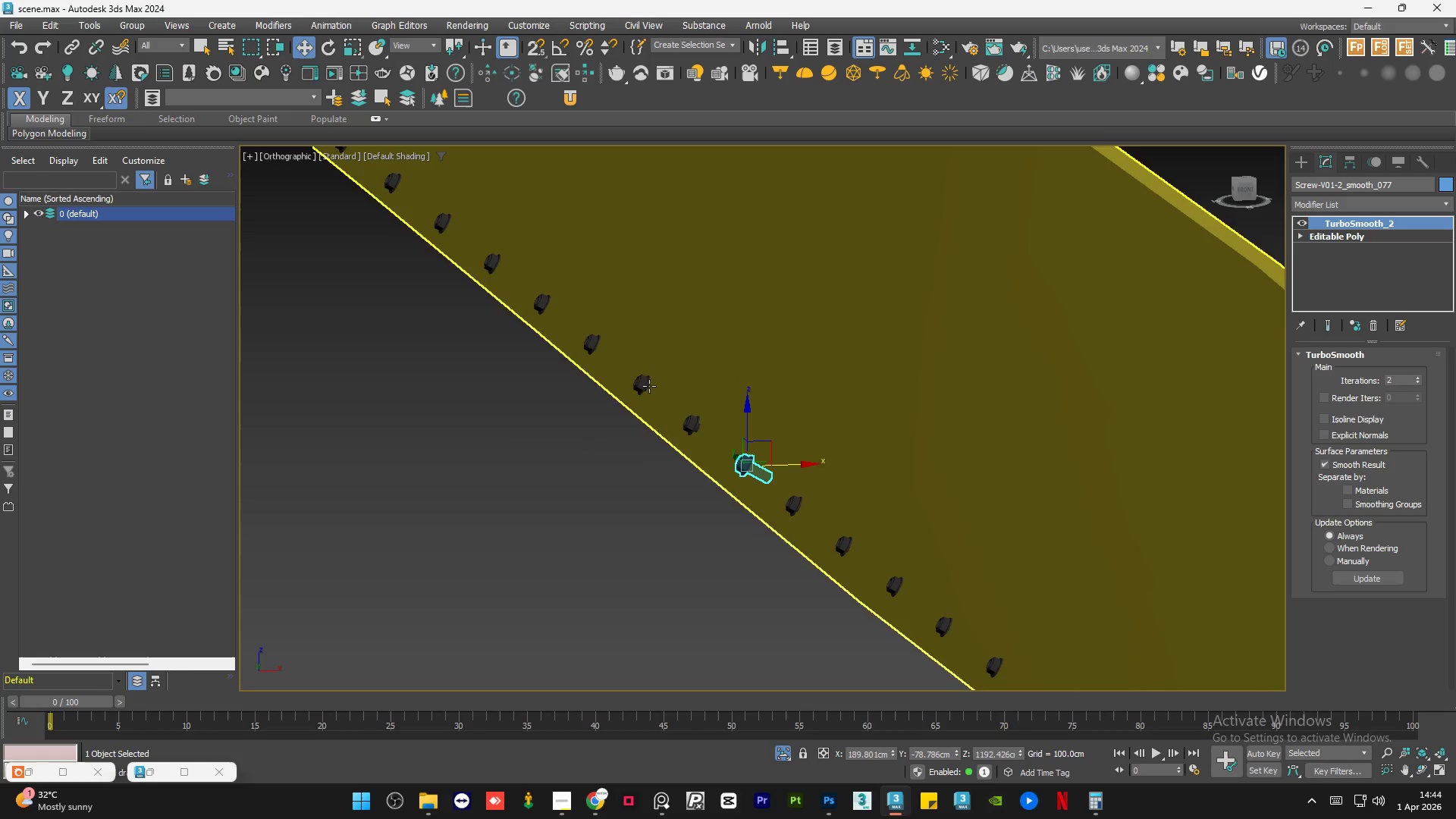 
left_click([698, 427])
 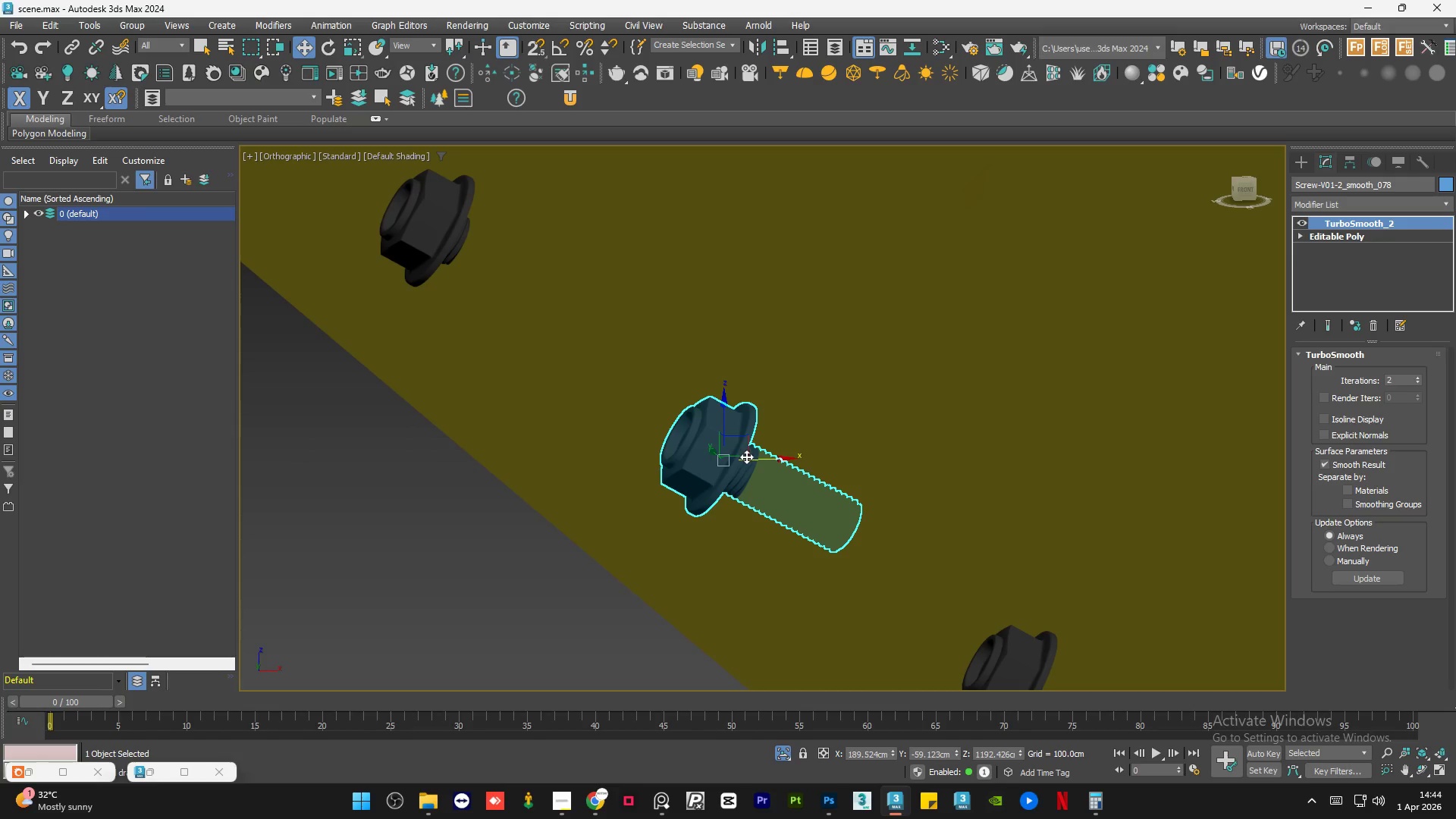 
scroll: coordinate [698, 427], scroll_direction: up, amount: 5.0
 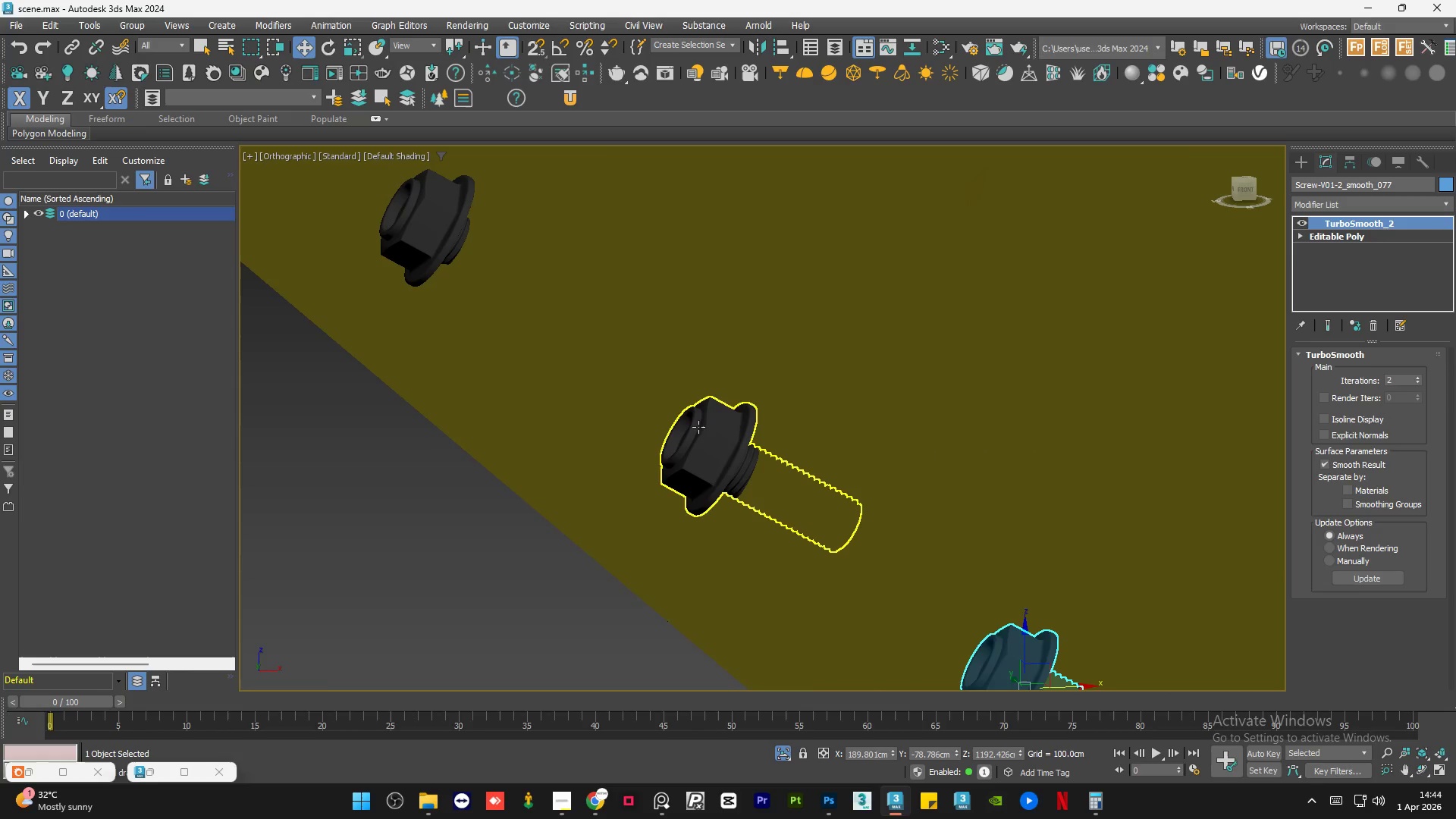 
left_click_drag(start_coordinate=[756, 457], to_coordinate=[774, 458])
 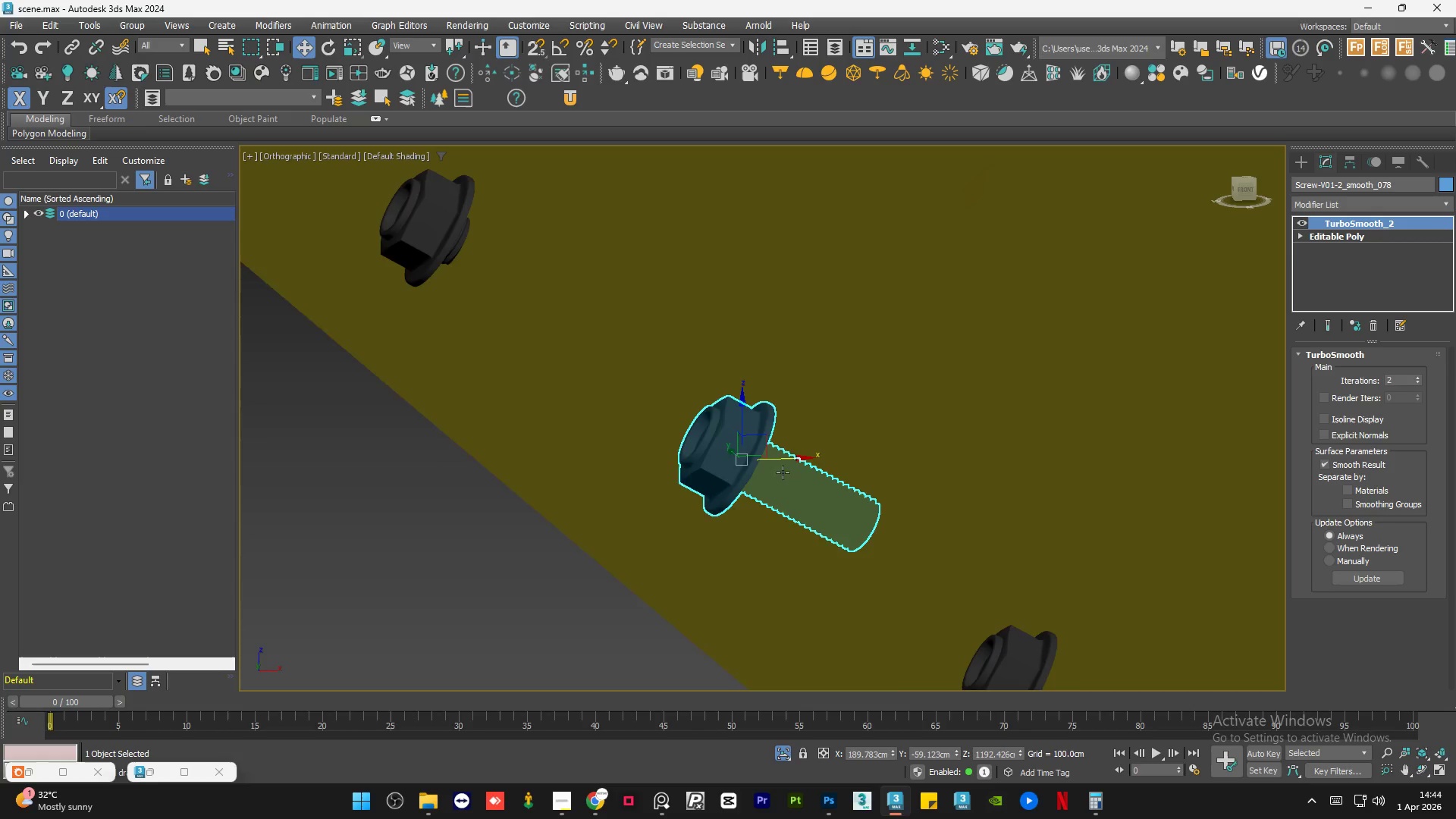 
left_click([695, 407])
 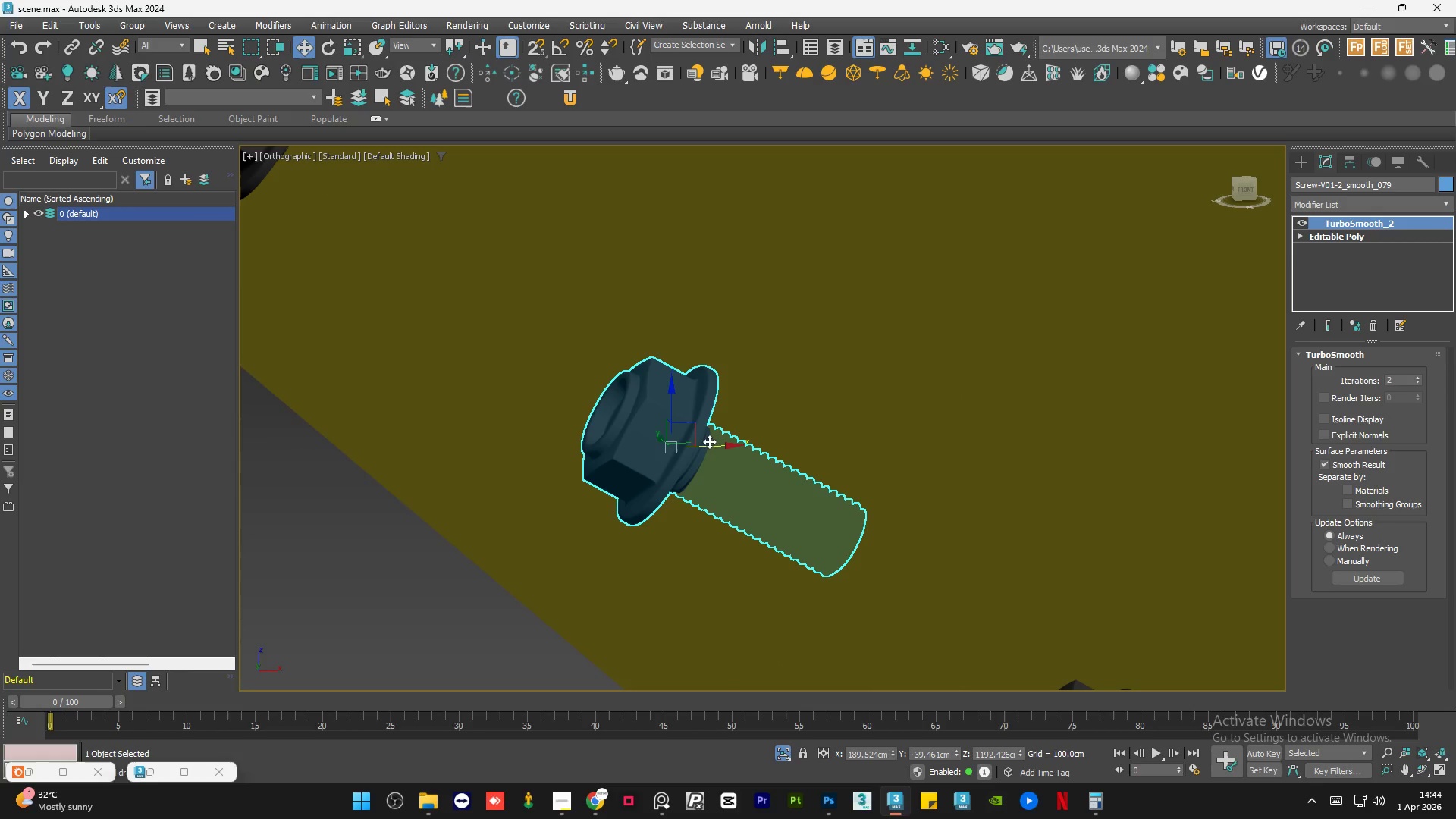 
scroll: coordinate [700, 406], scroll_direction: none, amount: 0.0
 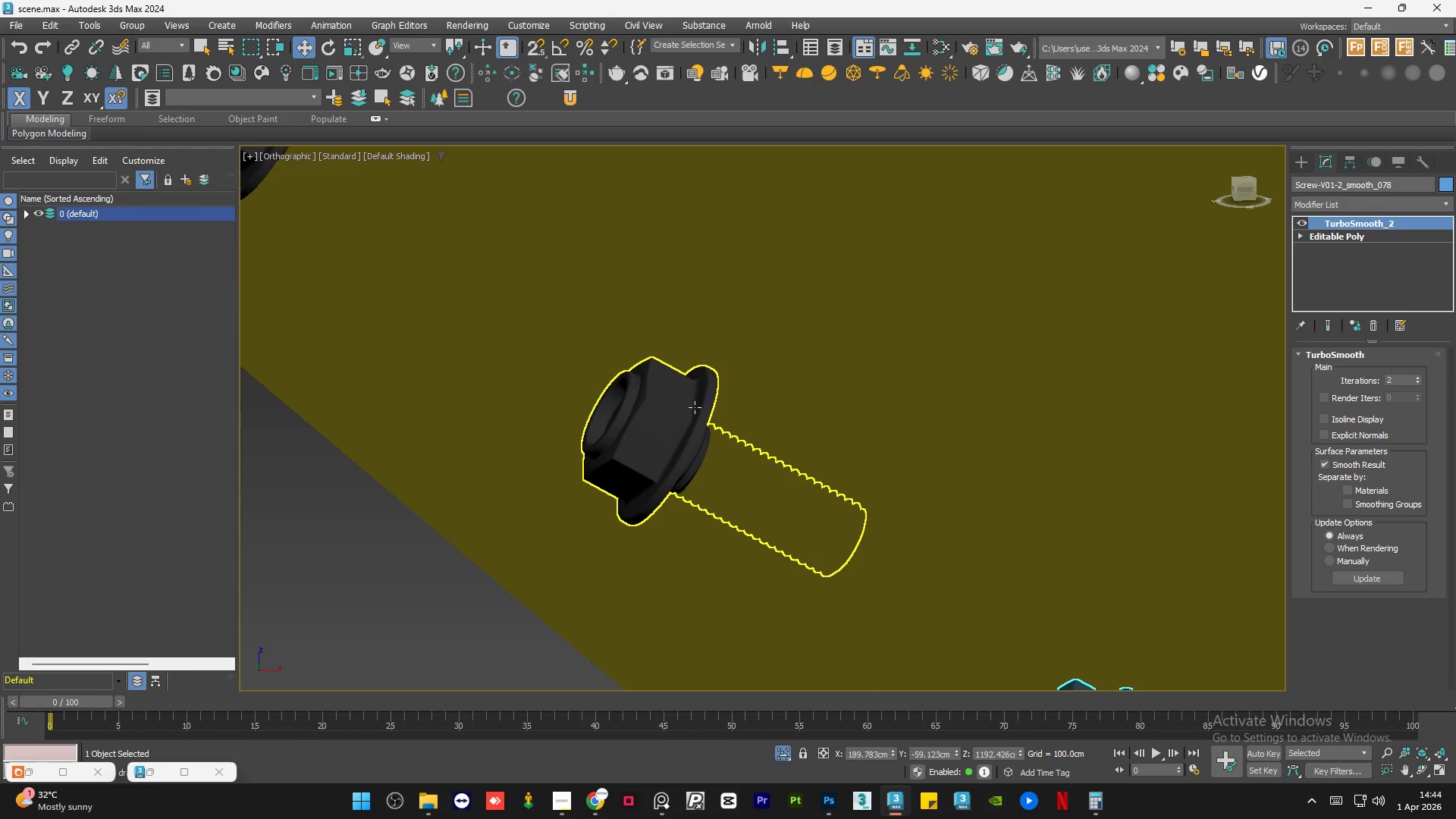 
left_click_drag(start_coordinate=[708, 440], to_coordinate=[723, 446])
 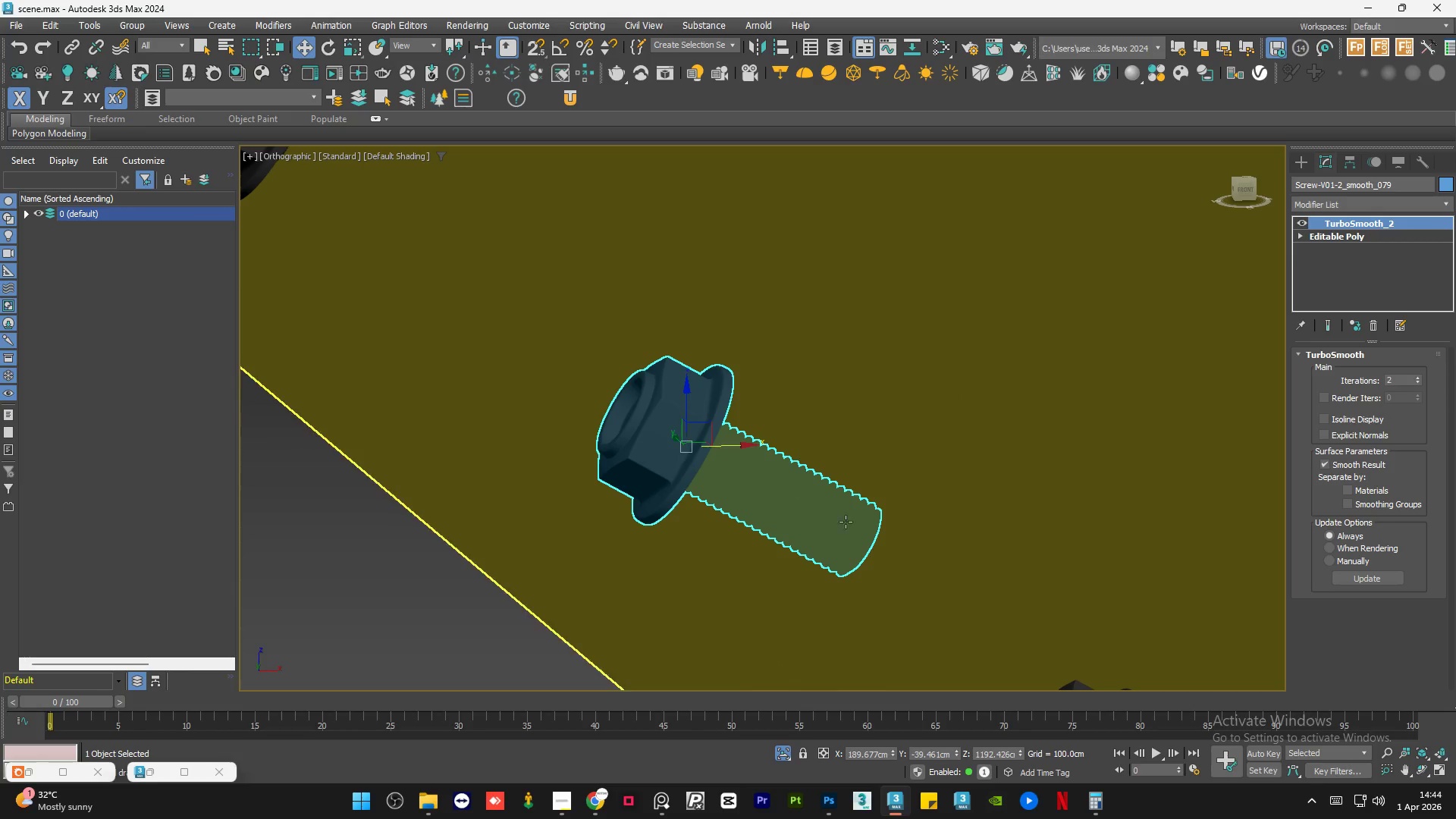 
scroll: coordinate [858, 532], scroll_direction: down, amount: 4.0
 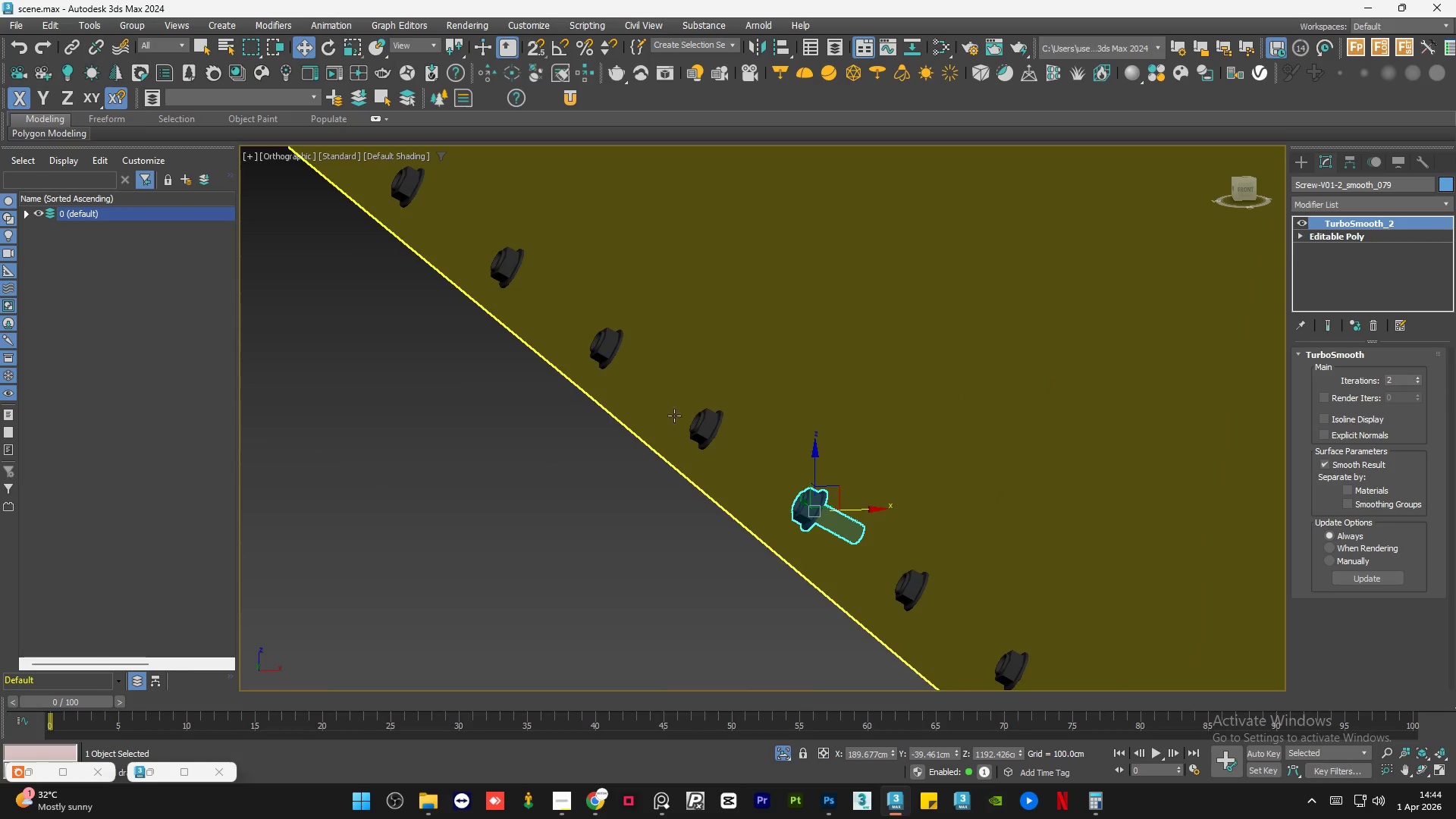 
scroll: coordinate [699, 425], scroll_direction: up, amount: 3.0
 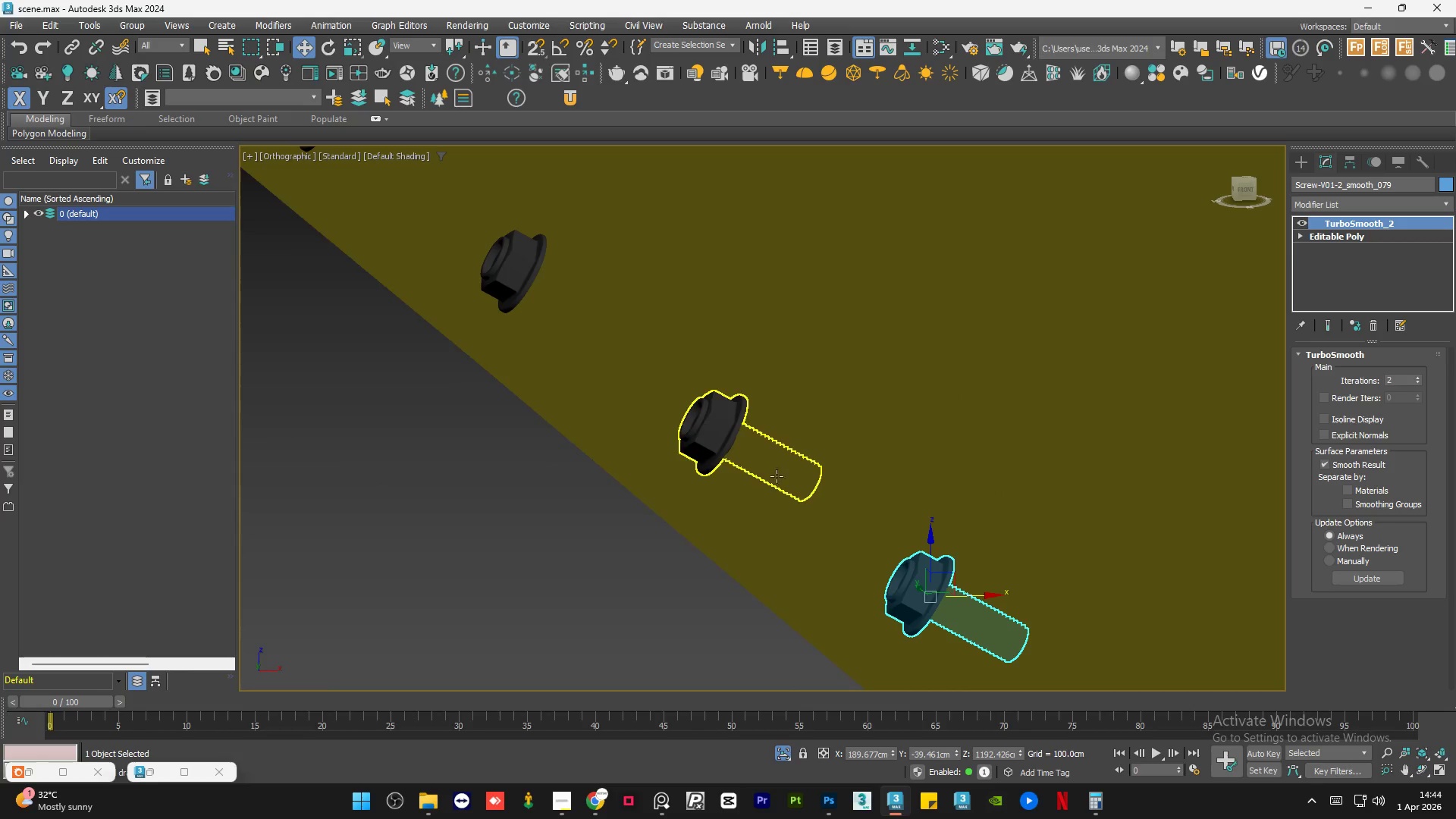 
scroll: coordinate [585, 317], scroll_direction: down, amount: 6.0
 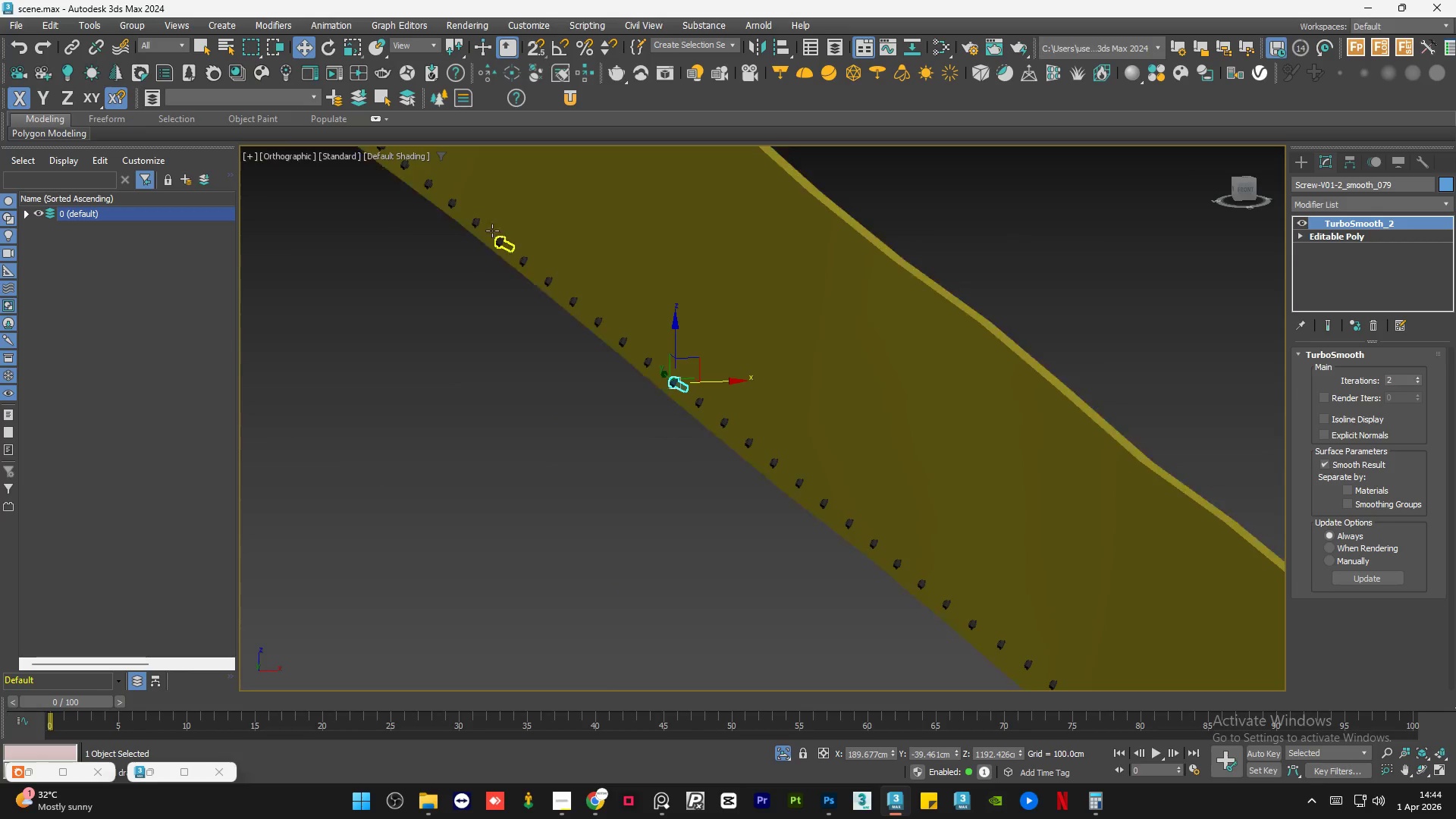 
scroll: coordinate [459, 201], scroll_direction: up, amount: 6.0
 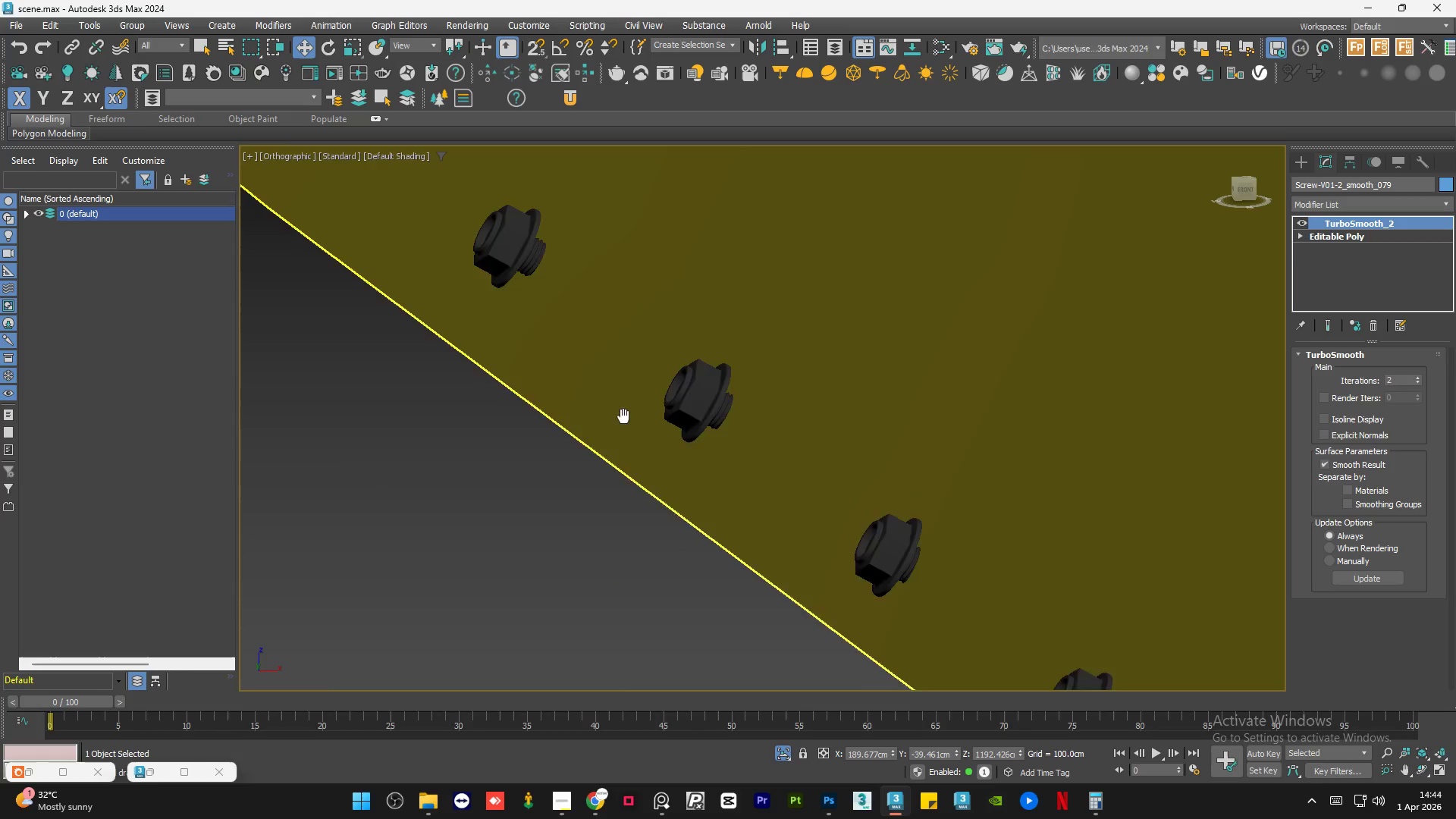 
left_click([608, 368])
 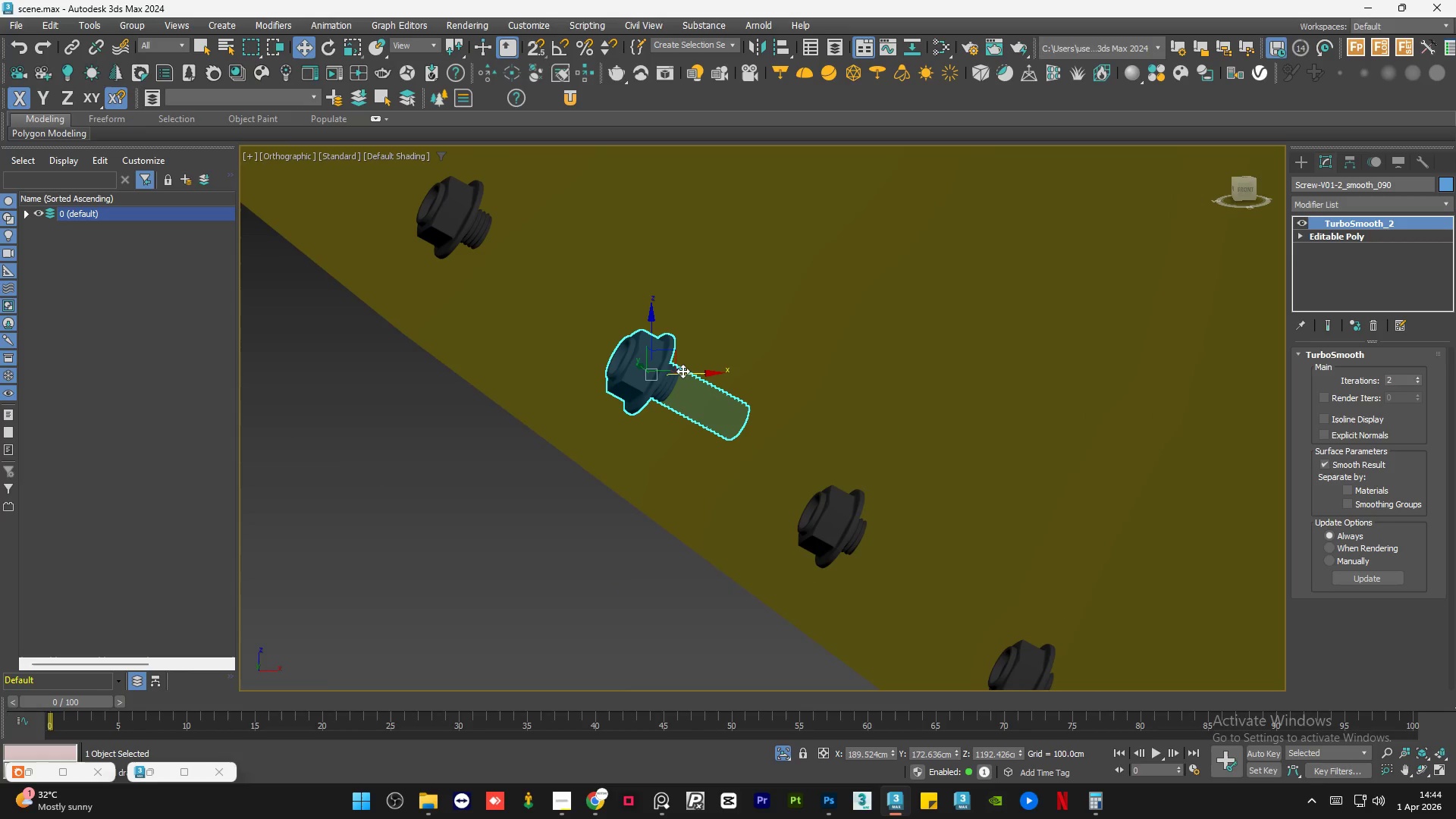 
left_click_drag(start_coordinate=[682, 371], to_coordinate=[698, 375])
 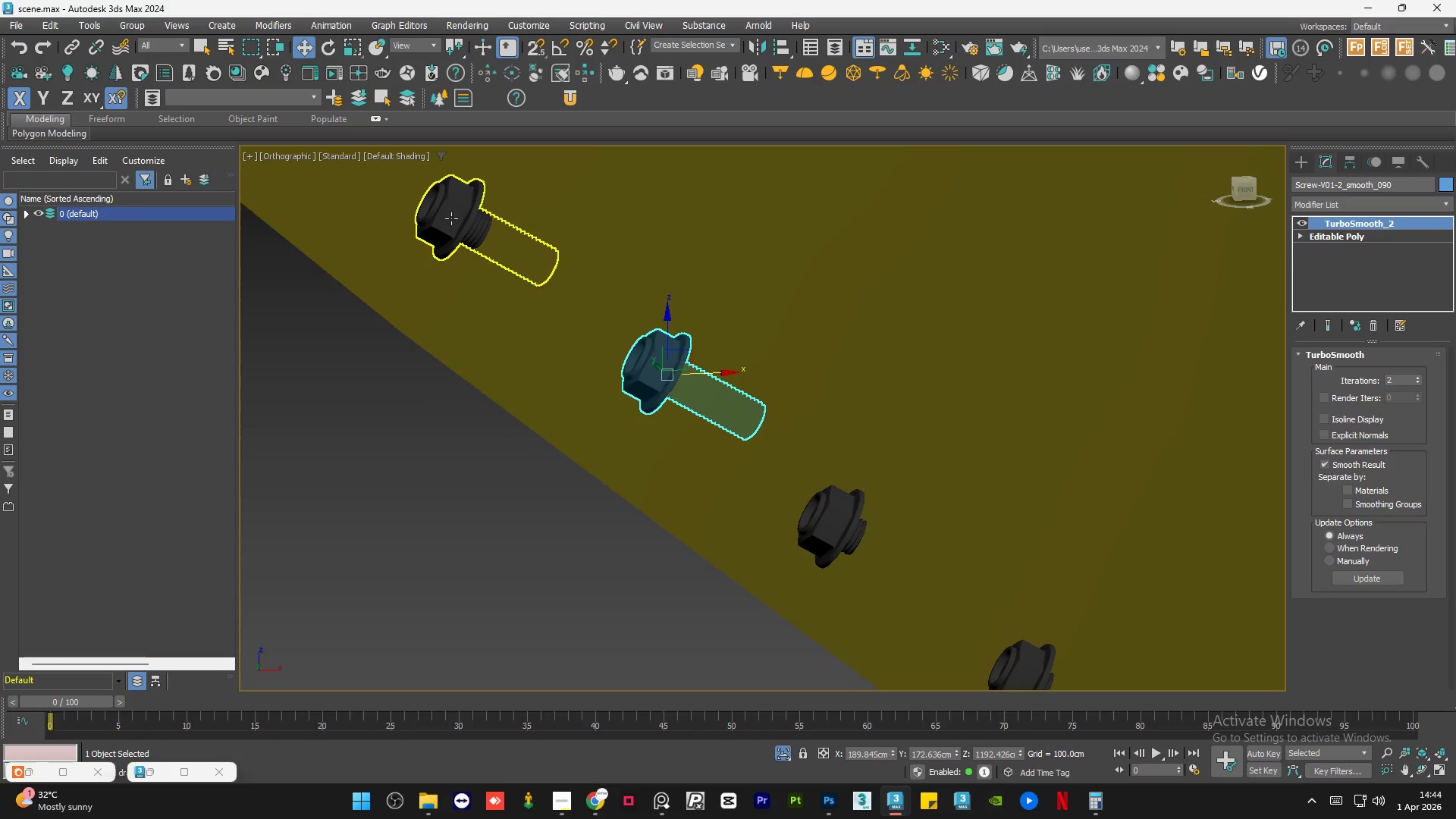 
left_click([450, 215])
 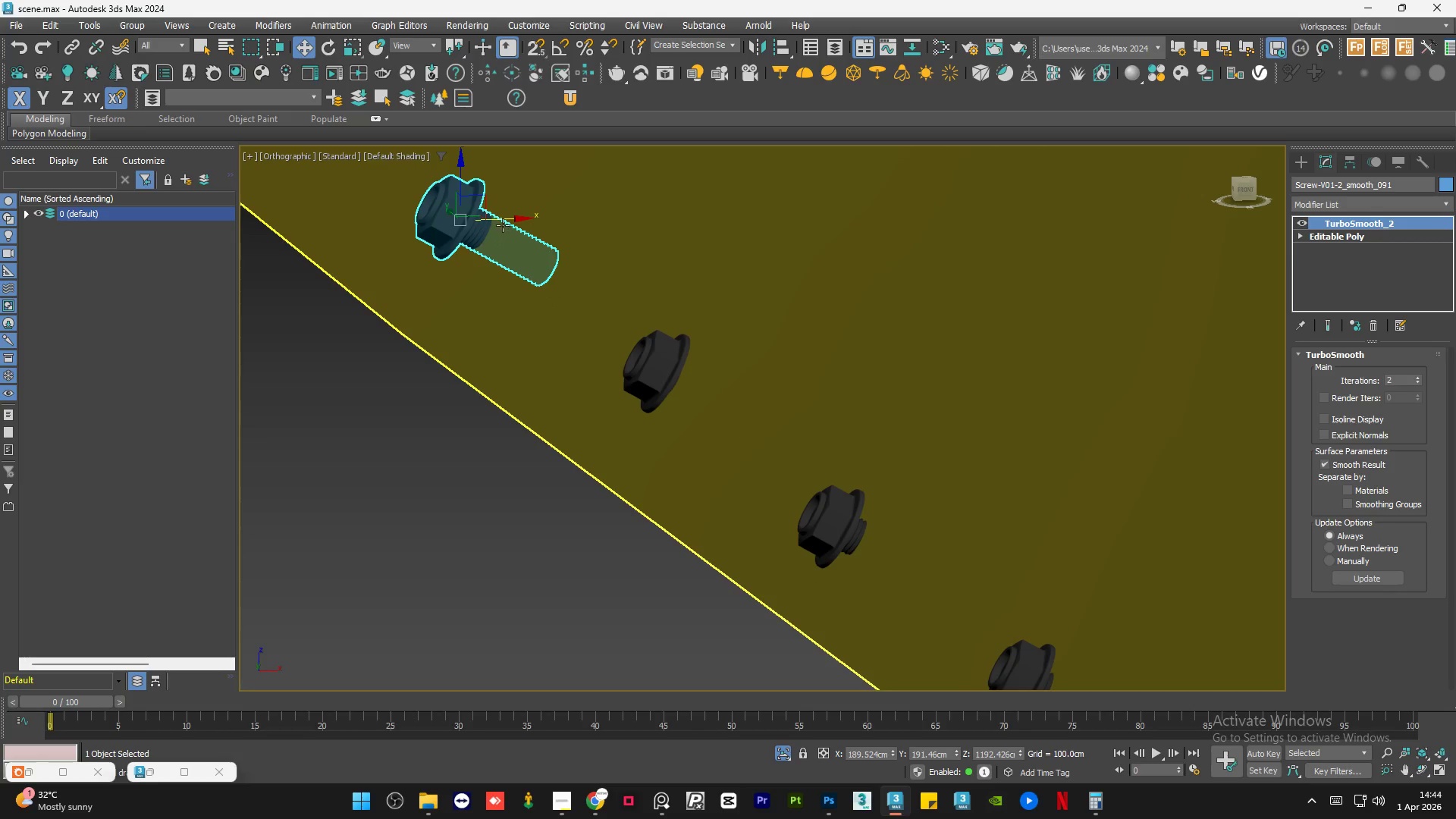 
left_click_drag(start_coordinate=[504, 217], to_coordinate=[519, 221])
 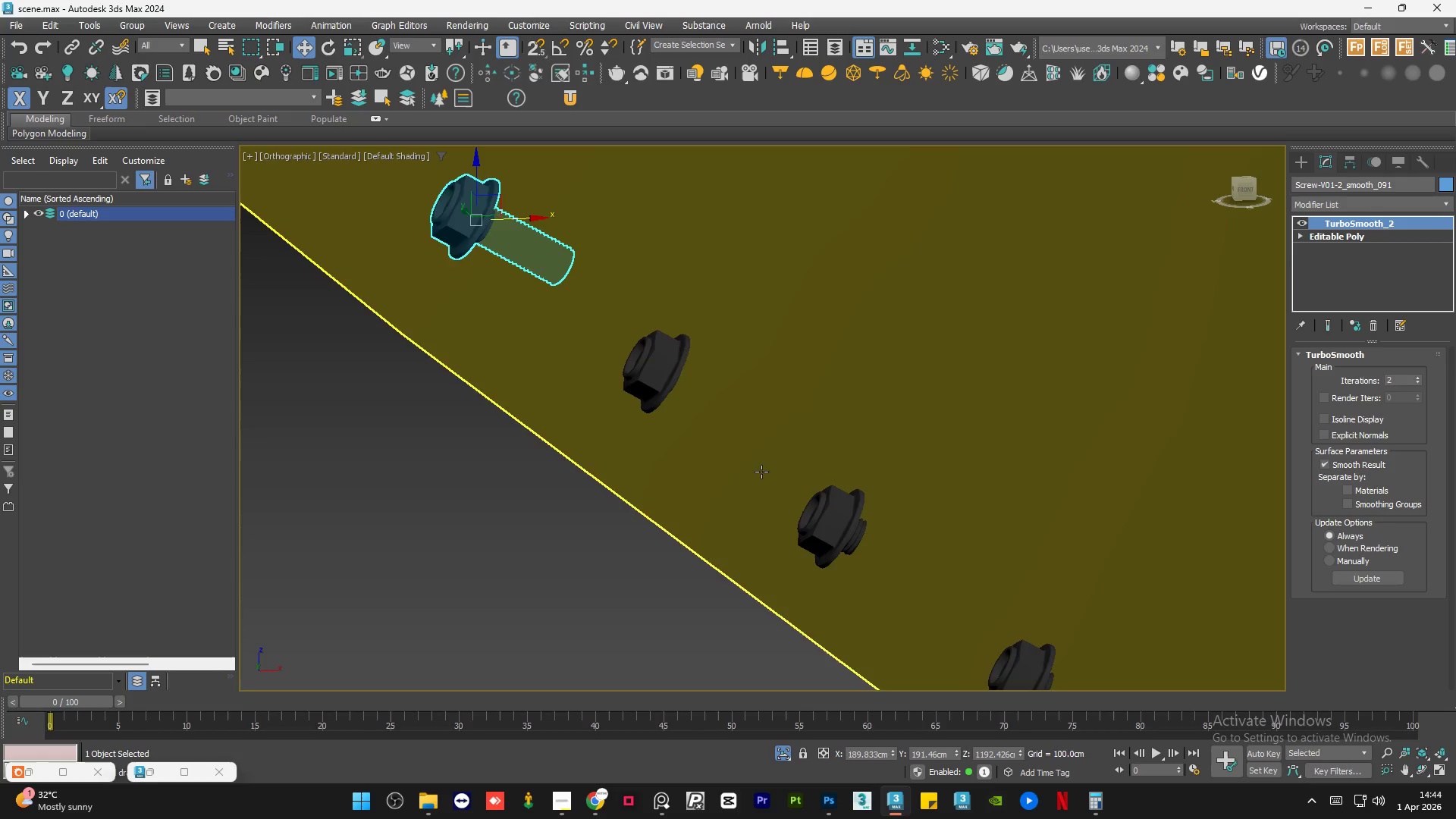 
scroll: coordinate [765, 473], scroll_direction: down, amount: 4.0
 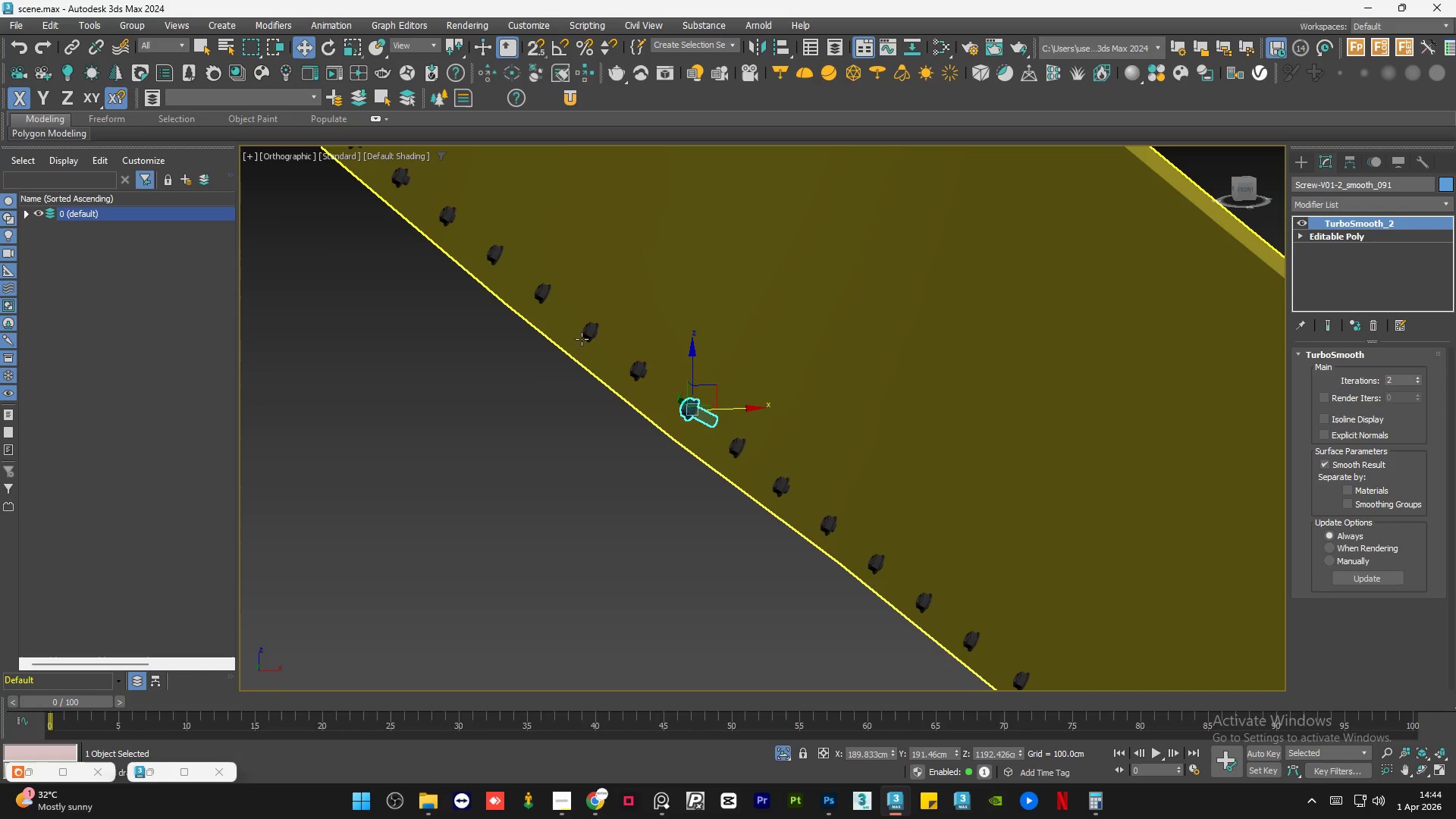 
scroll: coordinate [719, 466], scroll_direction: up, amount: 3.0
 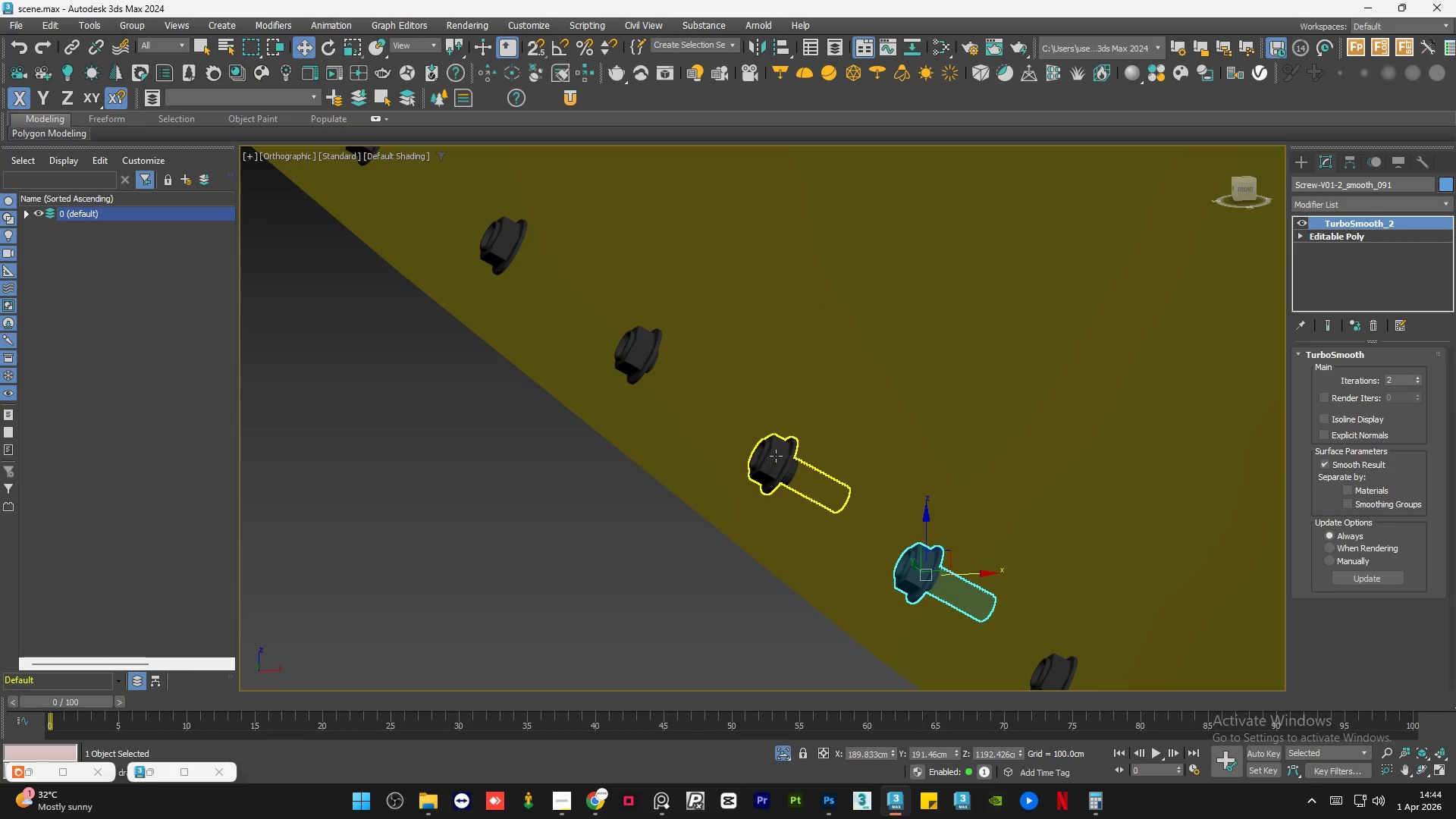 
left_click([774, 456])
 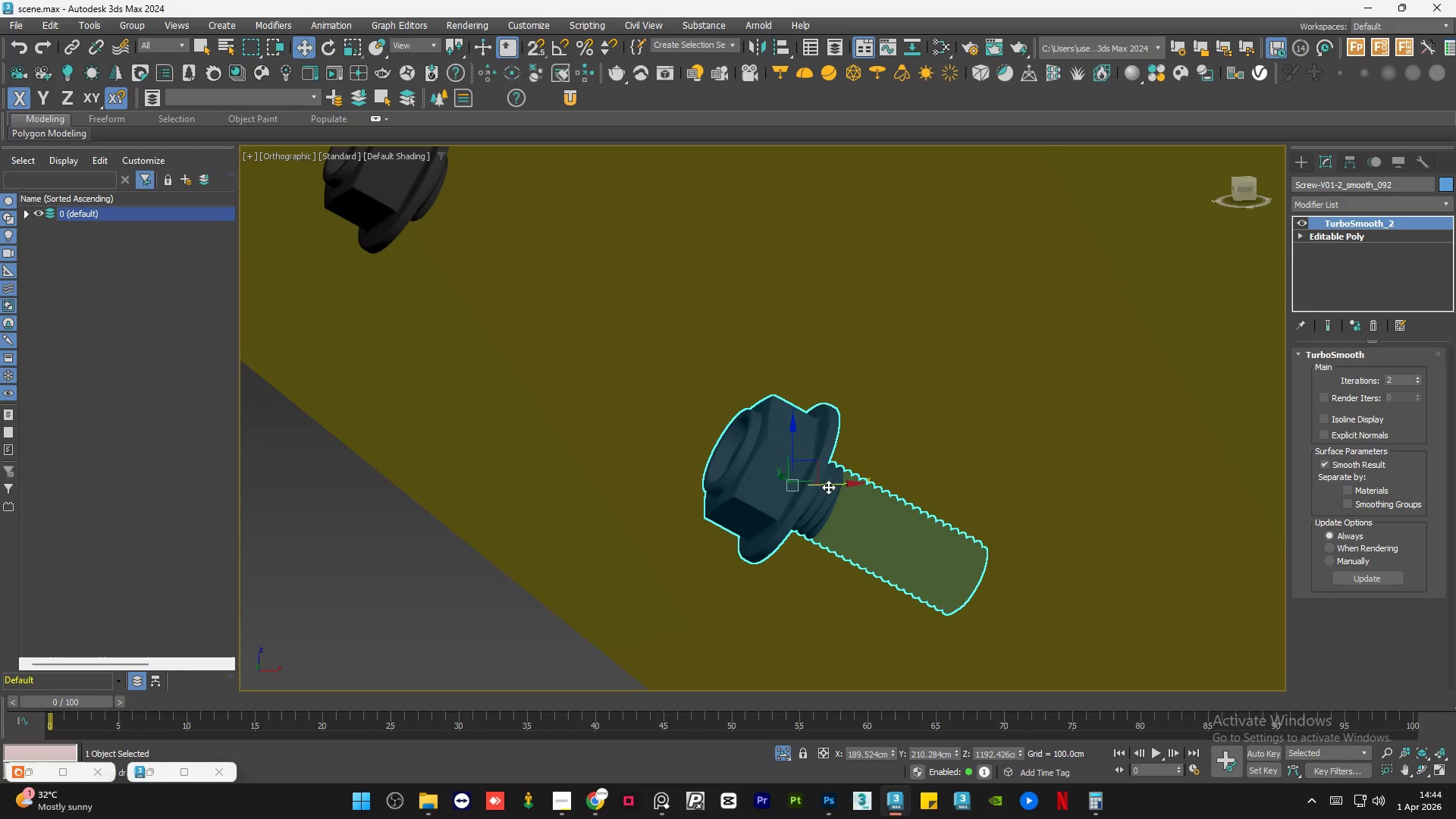 
scroll: coordinate [774, 456], scroll_direction: up, amount: 3.0
 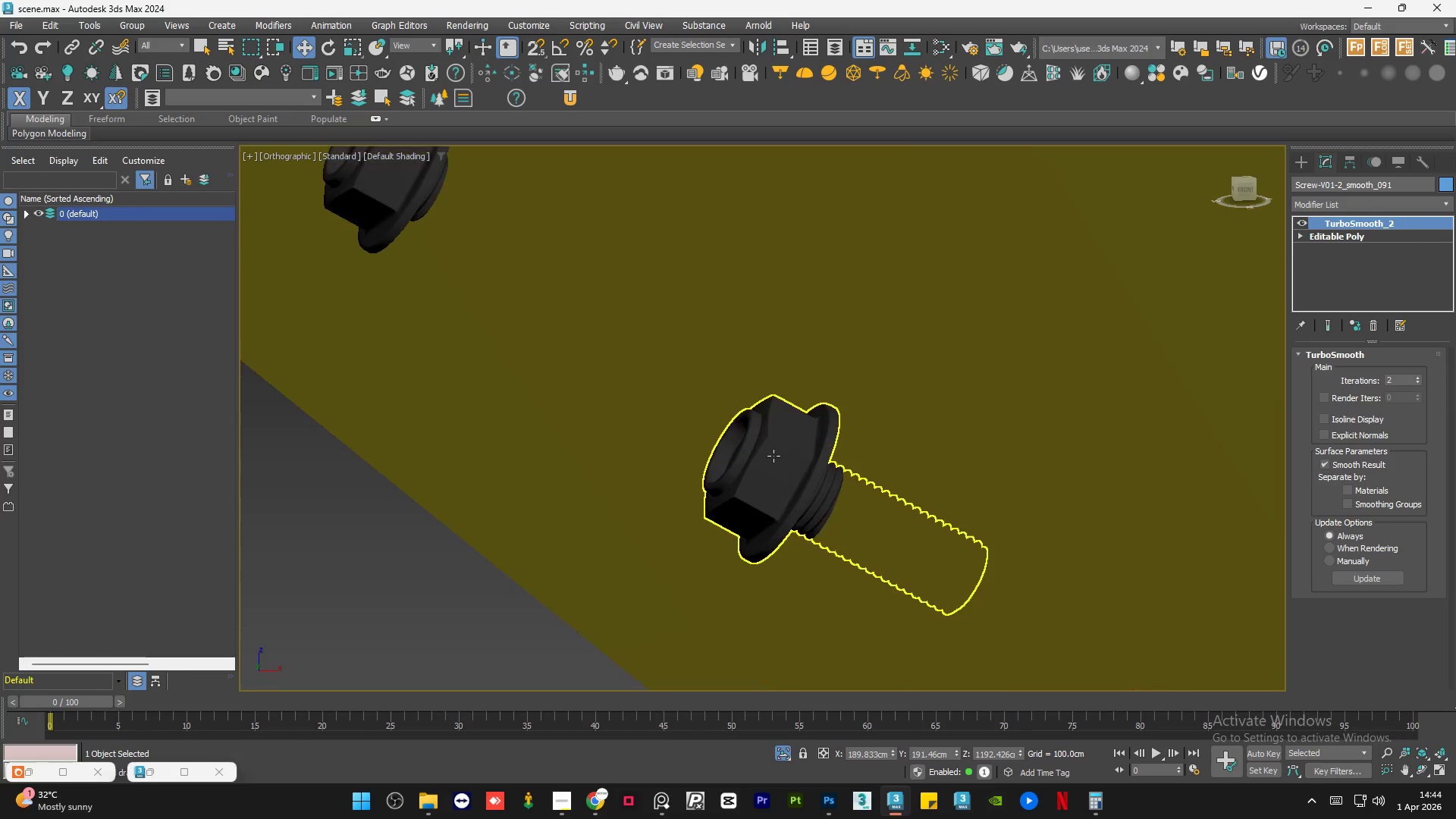 
left_click_drag(start_coordinate=[830, 485], to_coordinate=[855, 487])
 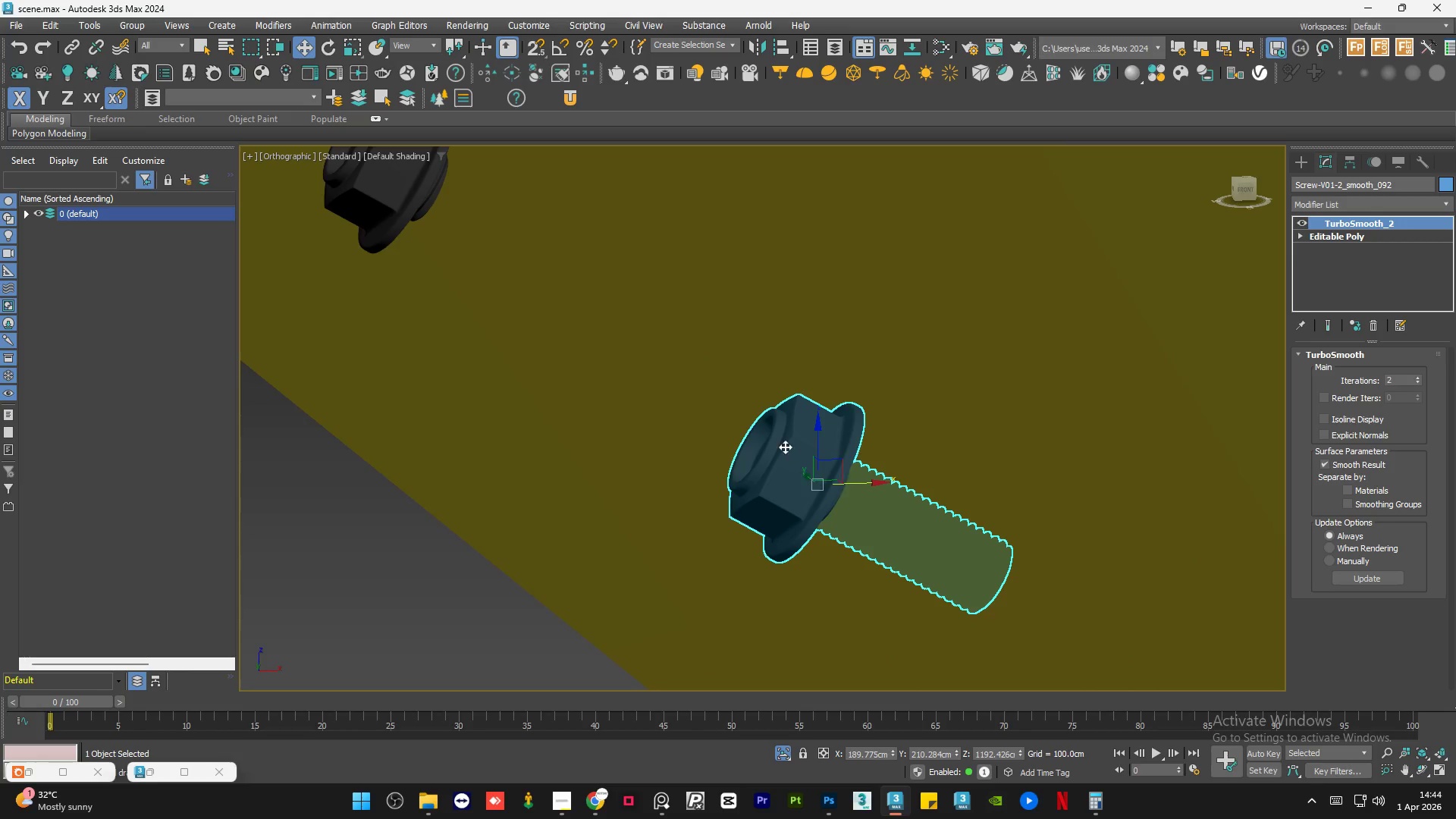 
scroll: coordinate [727, 390], scroll_direction: down, amount: 6.0
 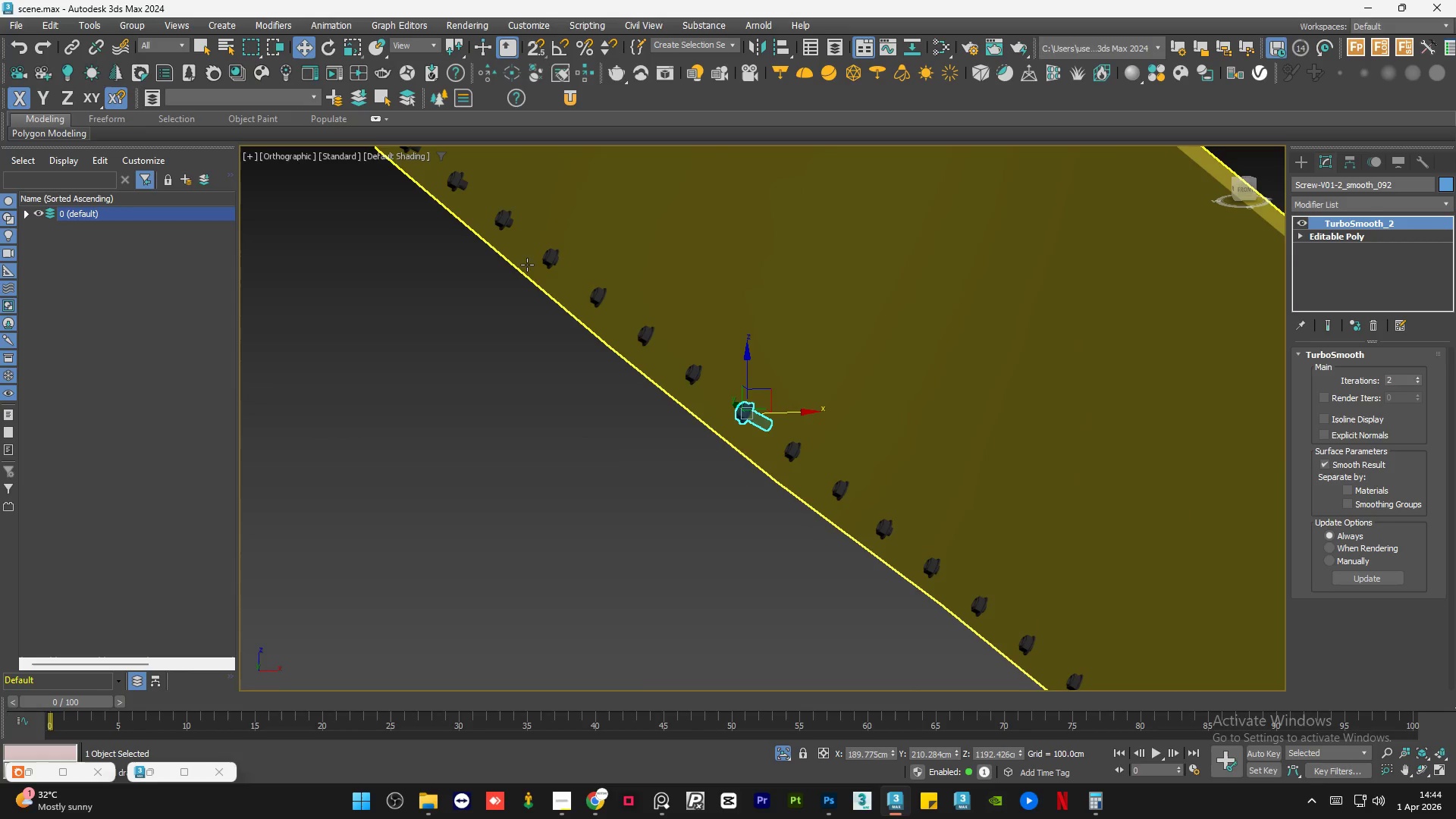 
scroll: coordinate [641, 352], scroll_direction: up, amount: 5.0
 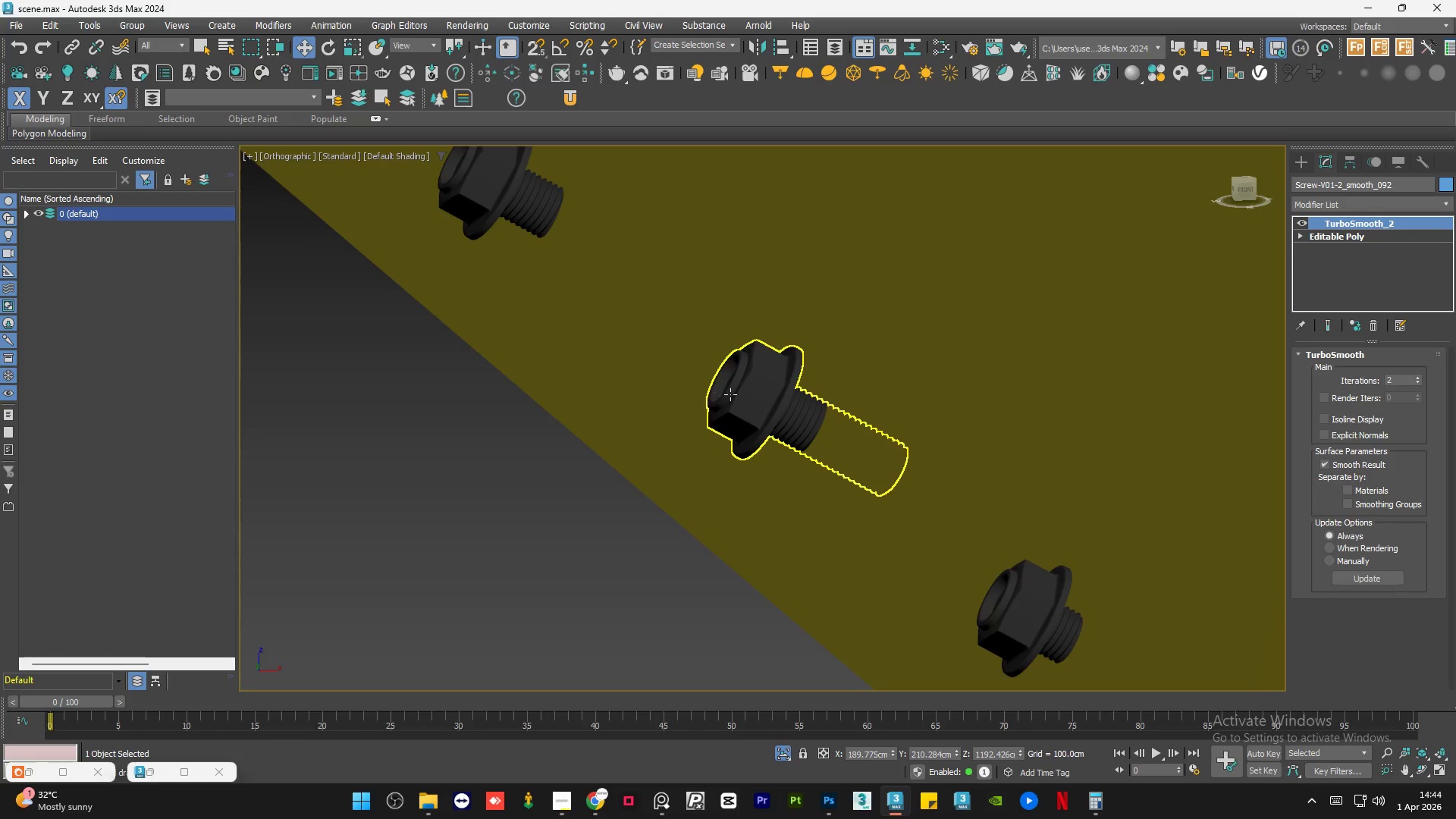 
left_click([732, 394])
 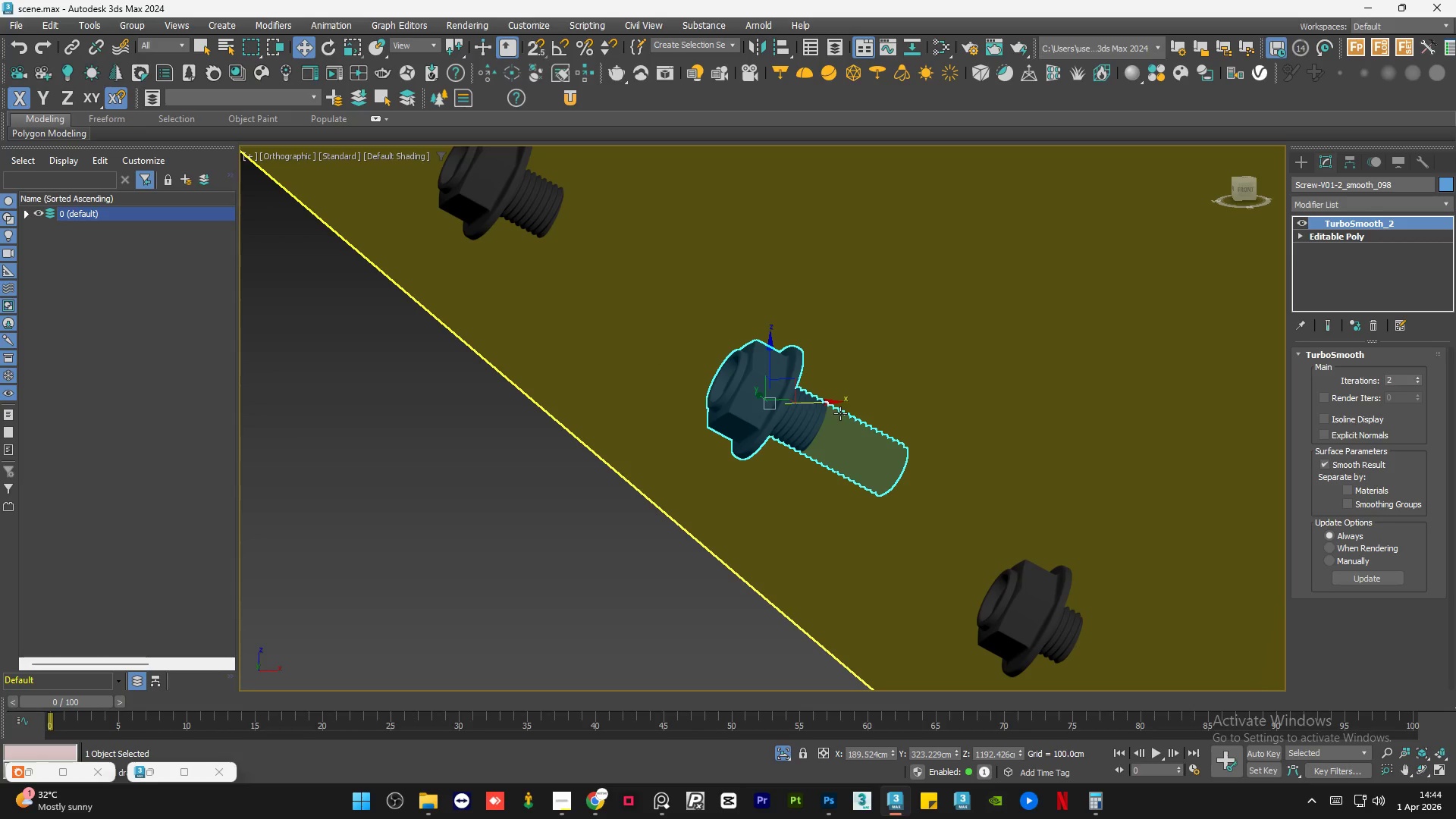 
left_click_drag(start_coordinate=[819, 400], to_coordinate=[862, 407])
 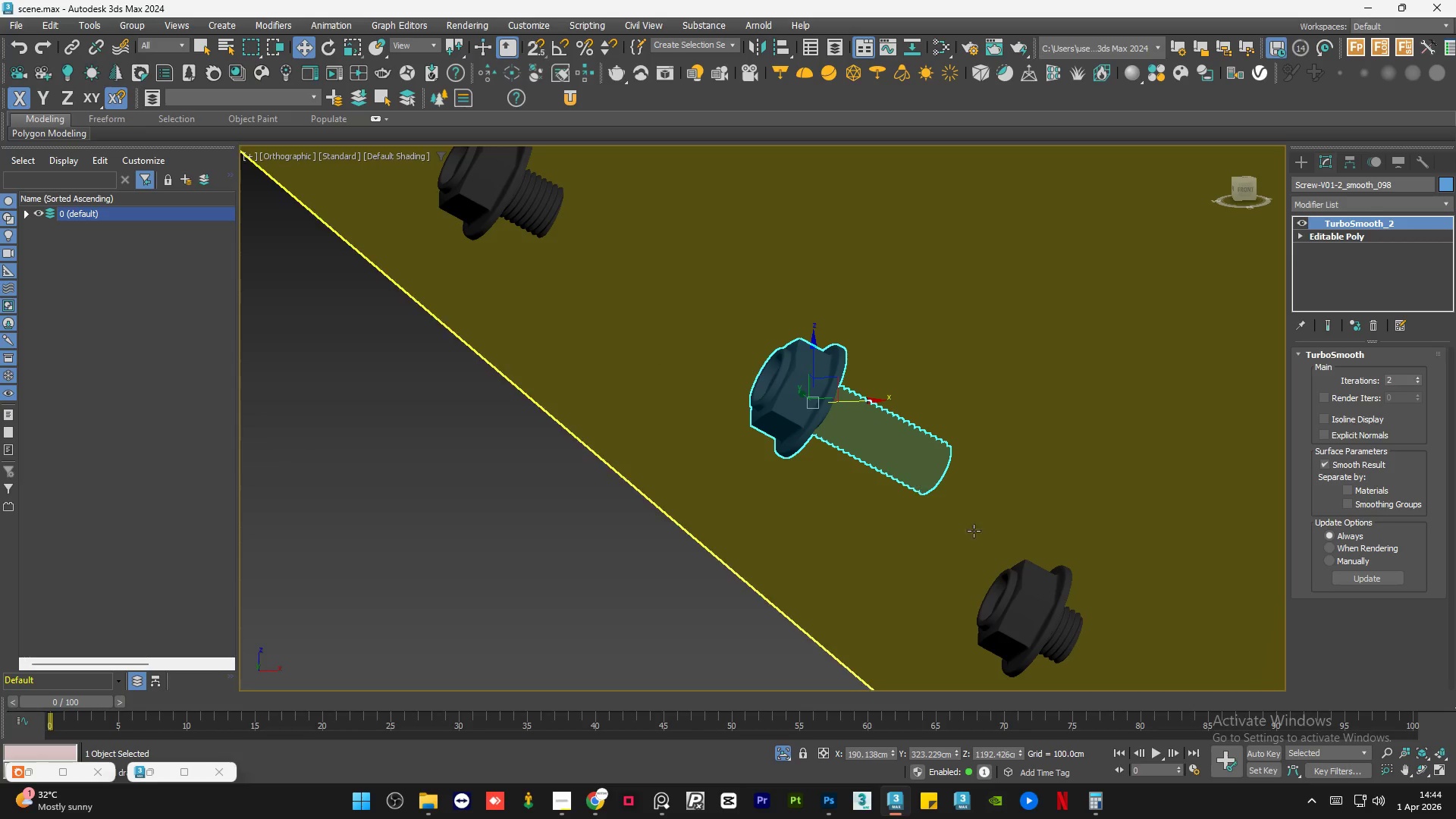 
scroll: coordinate [982, 537], scroll_direction: down, amount: 3.0
 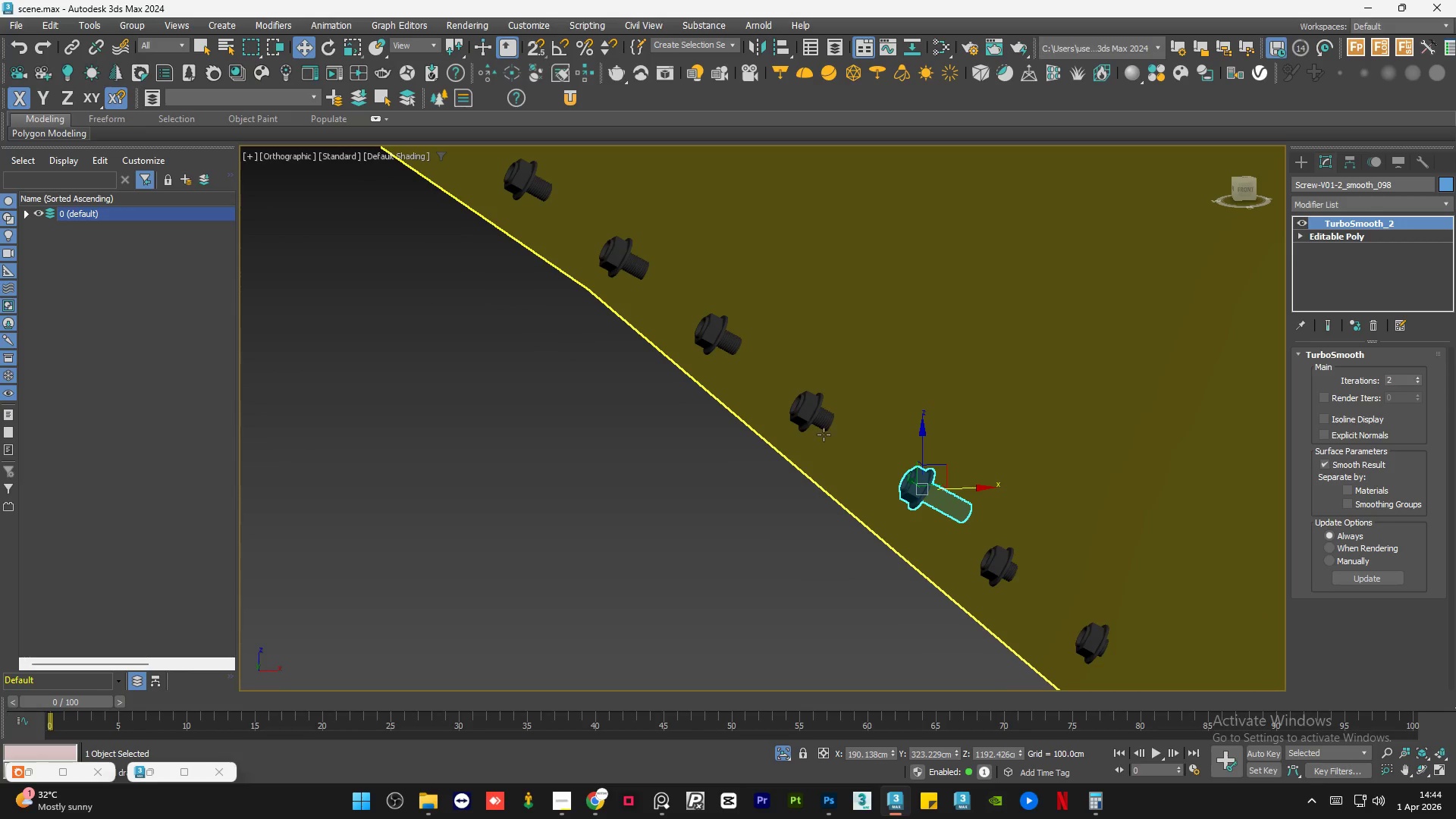 
left_click([828, 429])
 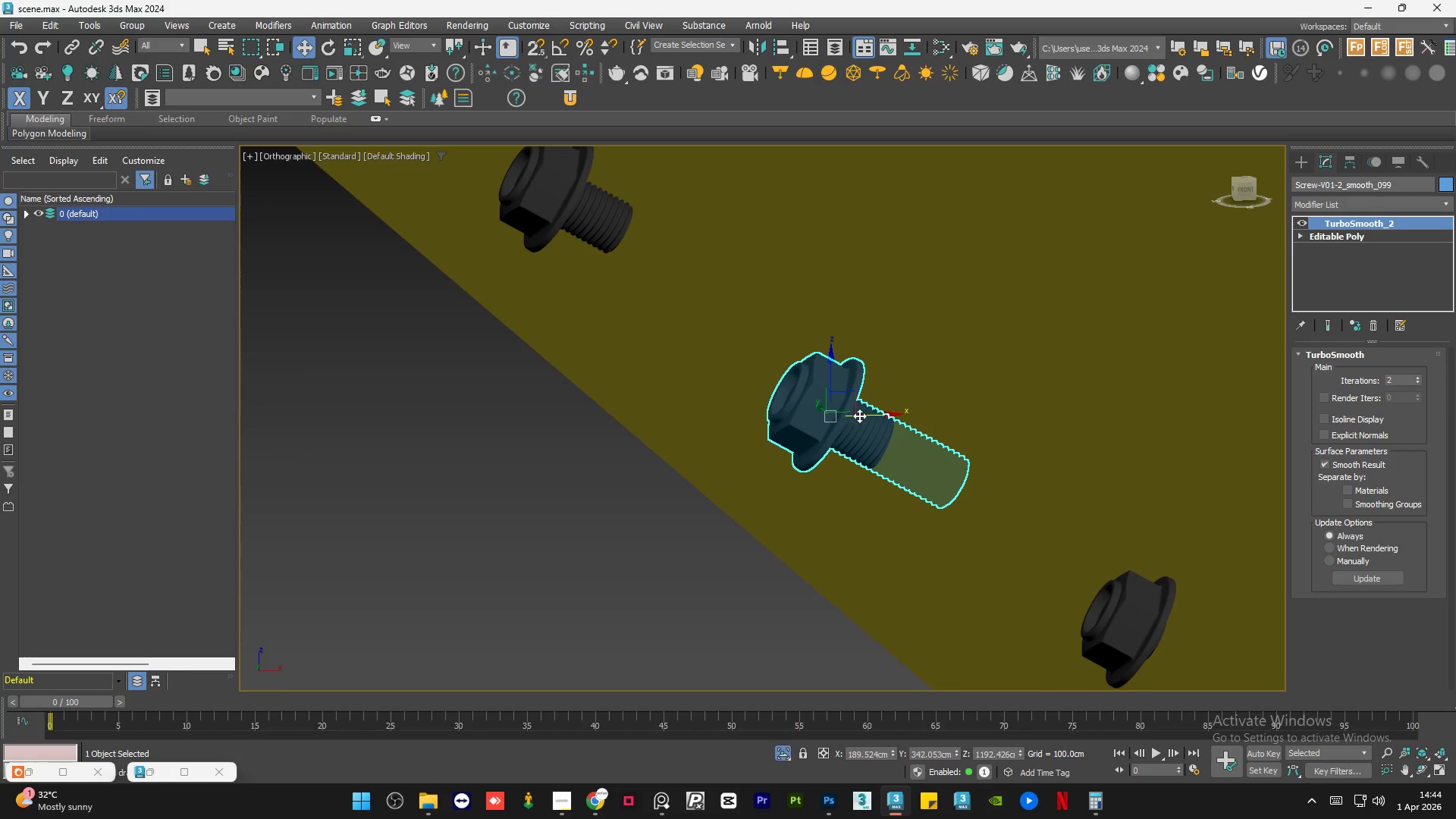 
scroll: coordinate [796, 407], scroll_direction: up, amount: 3.0
 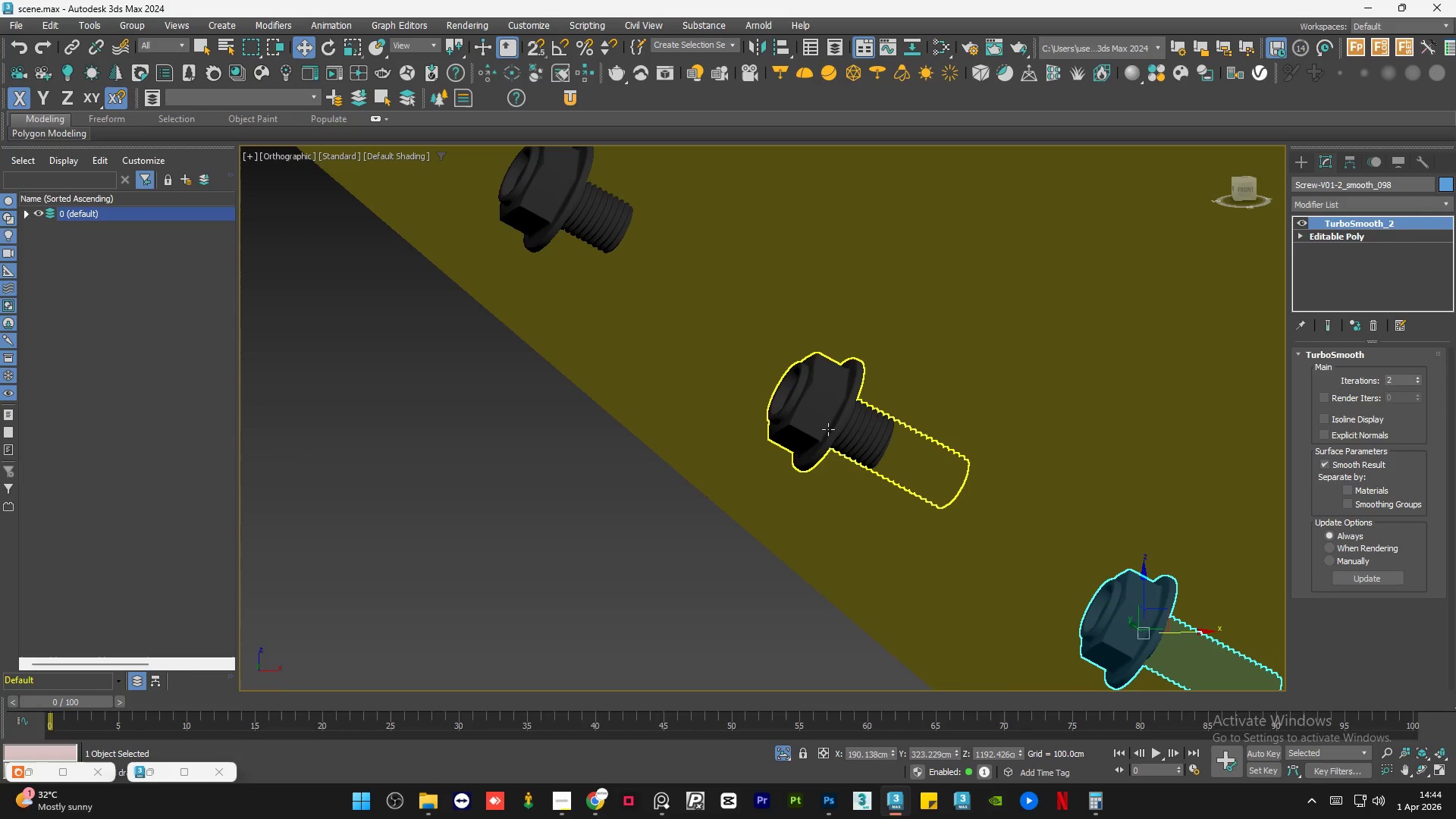 
left_click_drag(start_coordinate=[865, 418], to_coordinate=[913, 428])
 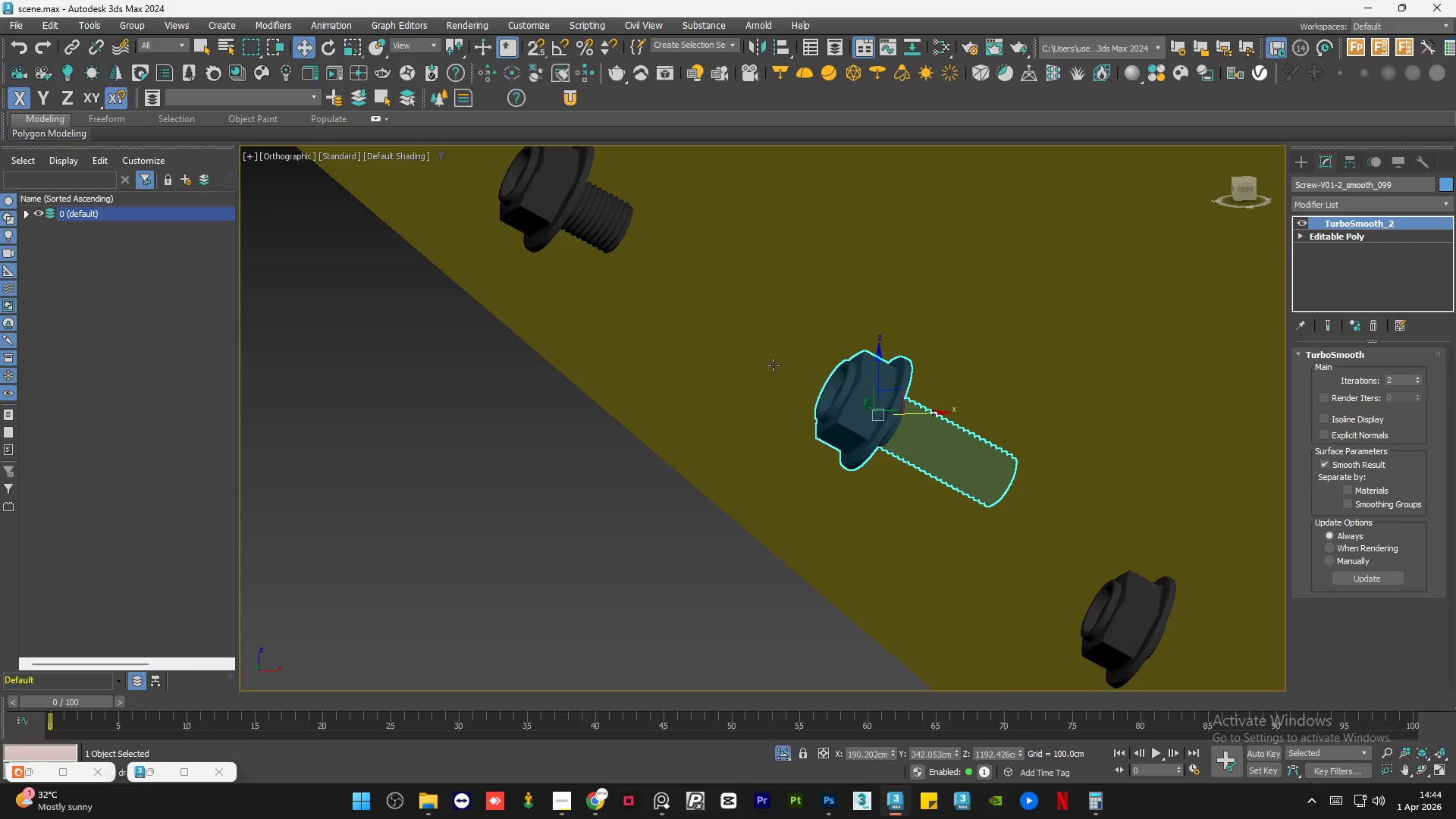 
left_click([932, 527])
 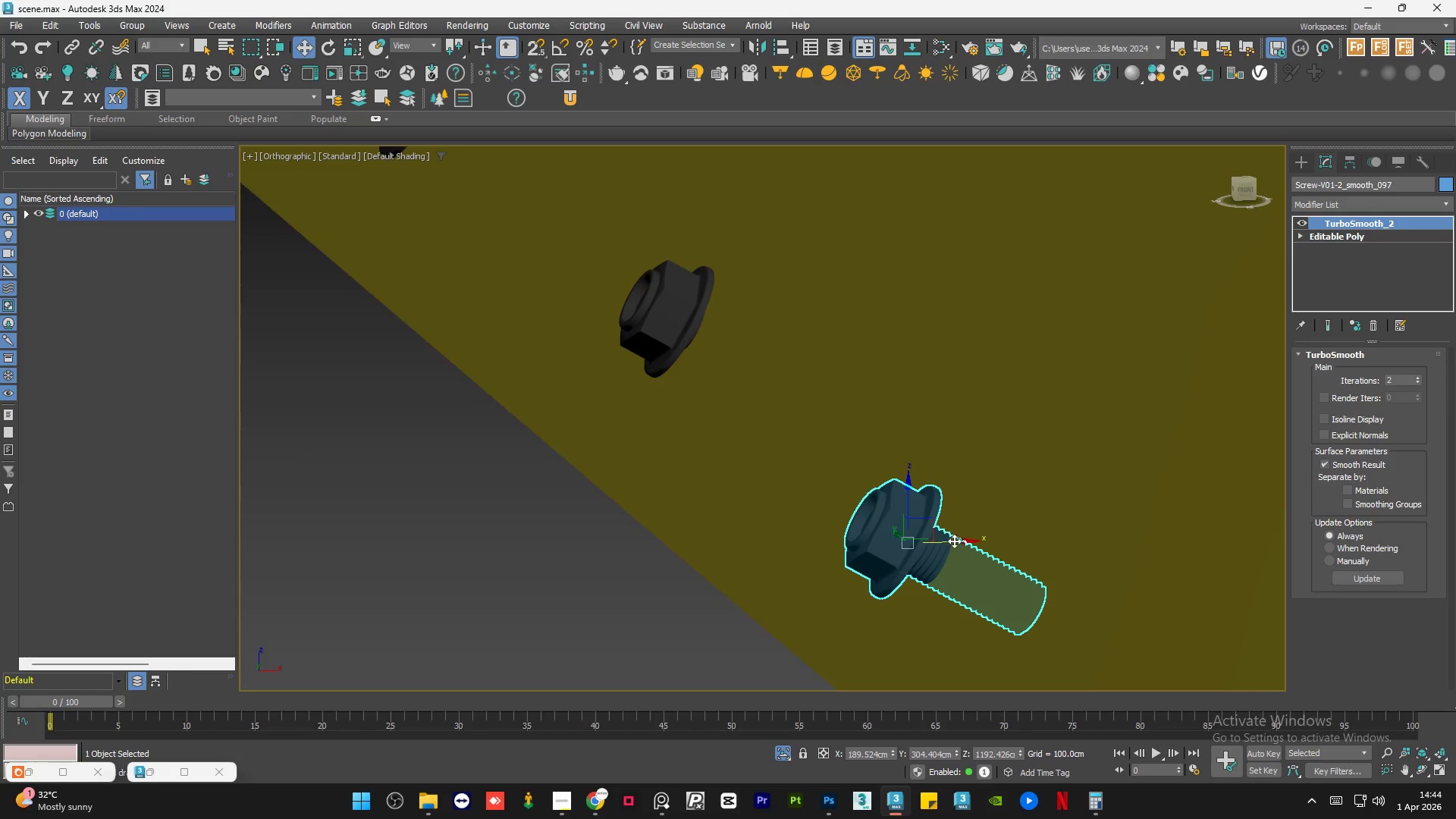 
scroll: coordinate [1003, 535], scroll_direction: none, amount: 0.0
 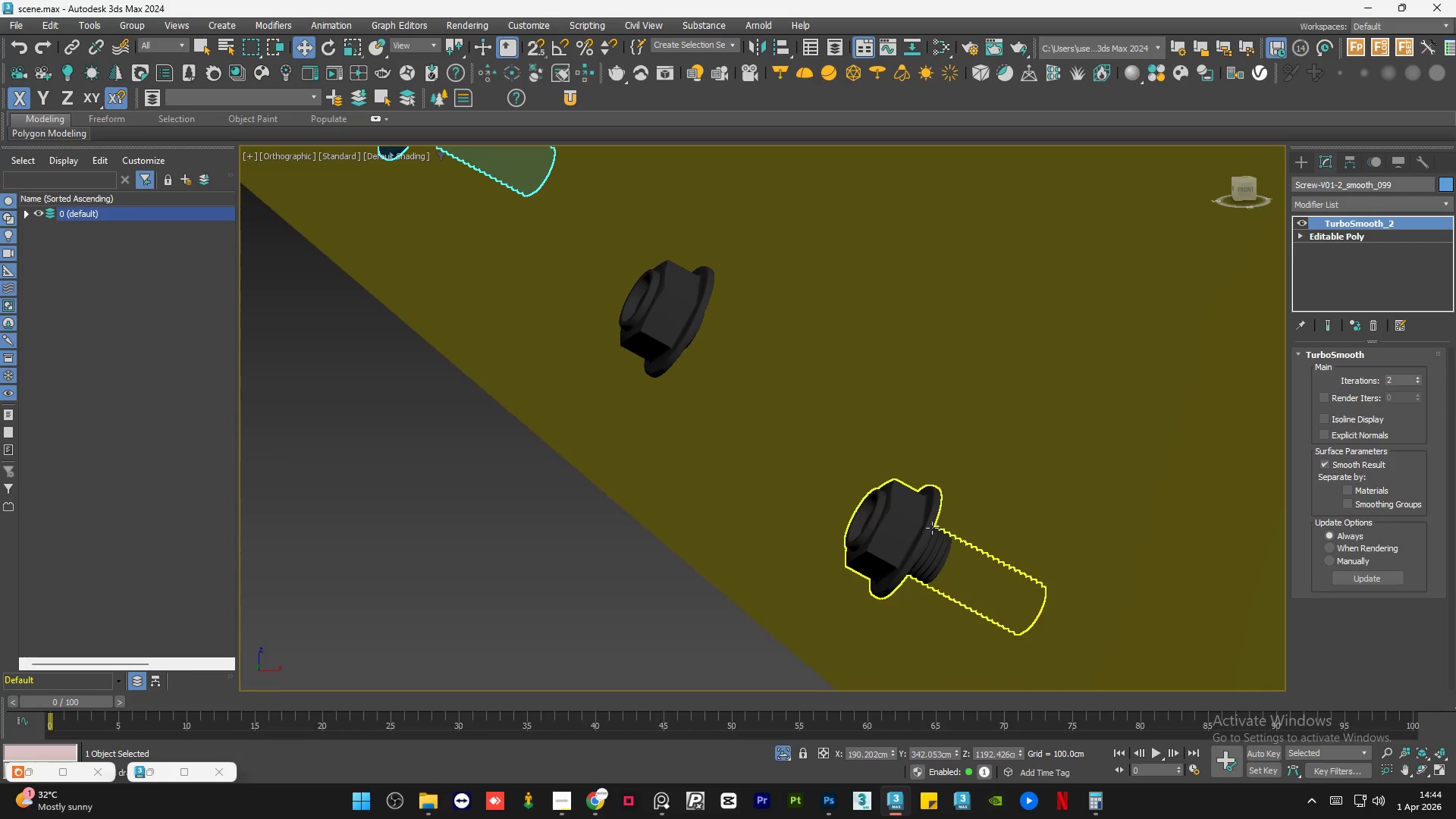 
left_click_drag(start_coordinate=[955, 539], to_coordinate=[980, 544])
 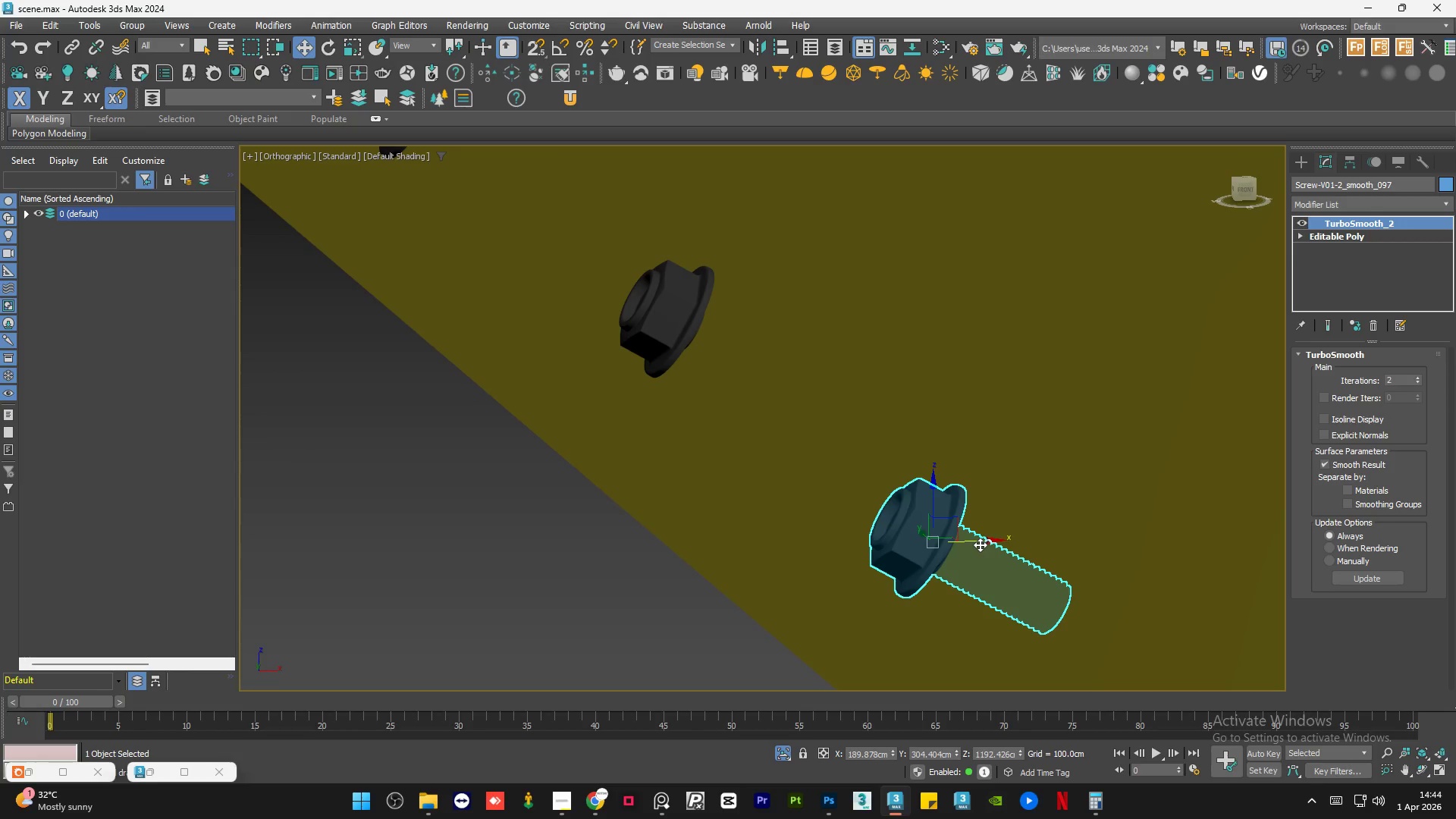 
scroll: coordinate [980, 544], scroll_direction: down, amount: 4.0
 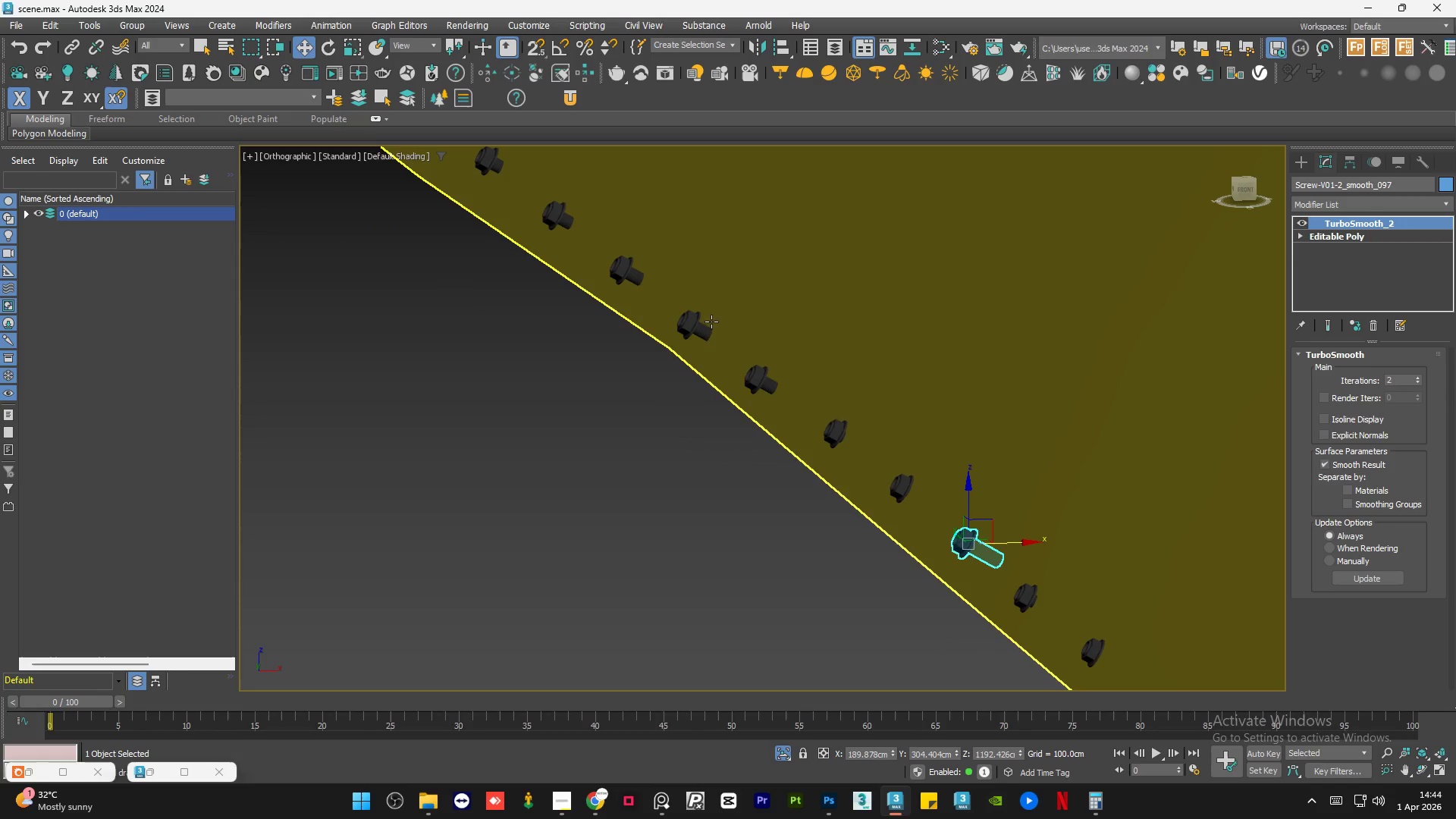 
scroll: coordinate [682, 315], scroll_direction: up, amount: 4.0
 